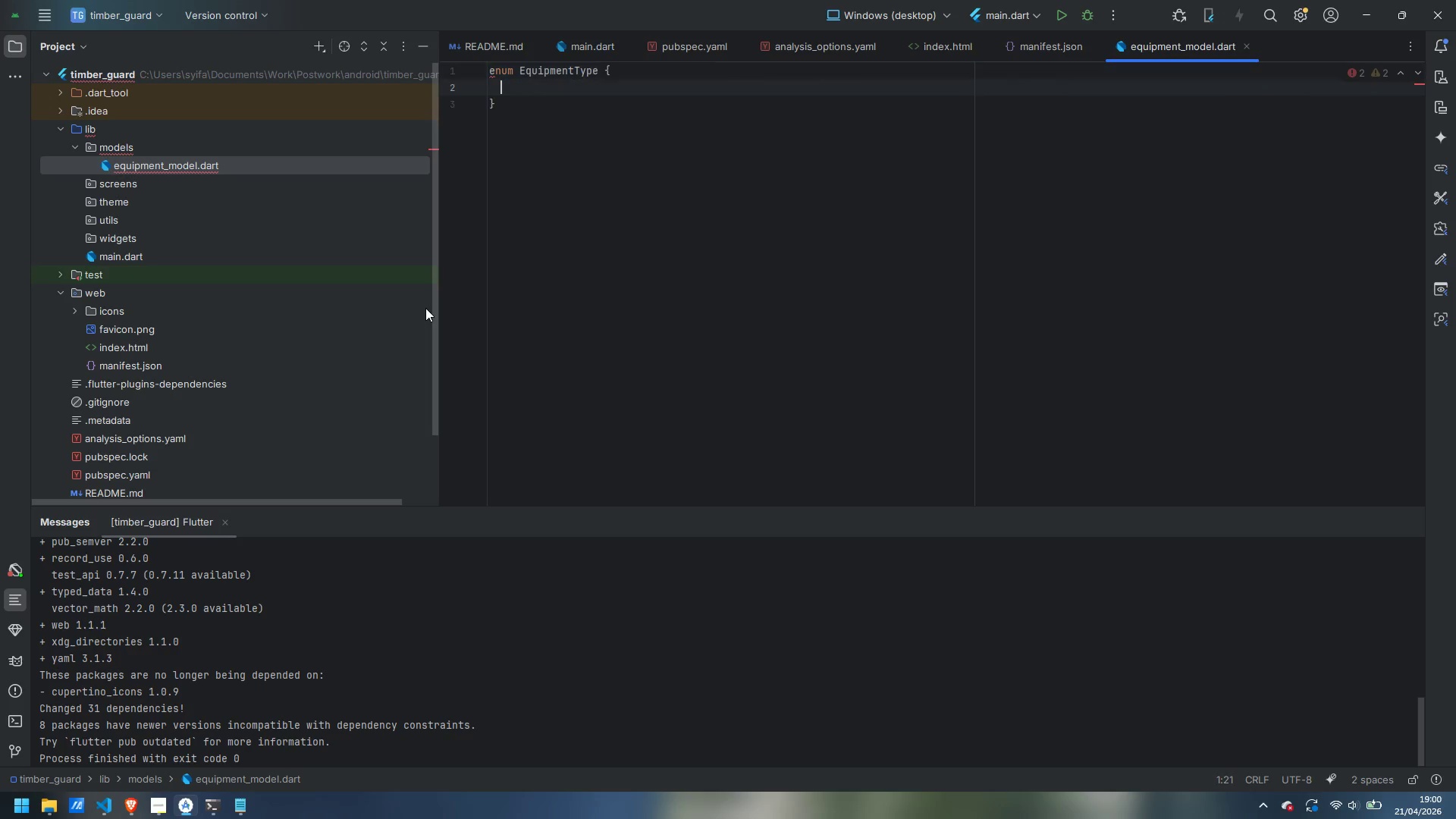 
key(Enter)
 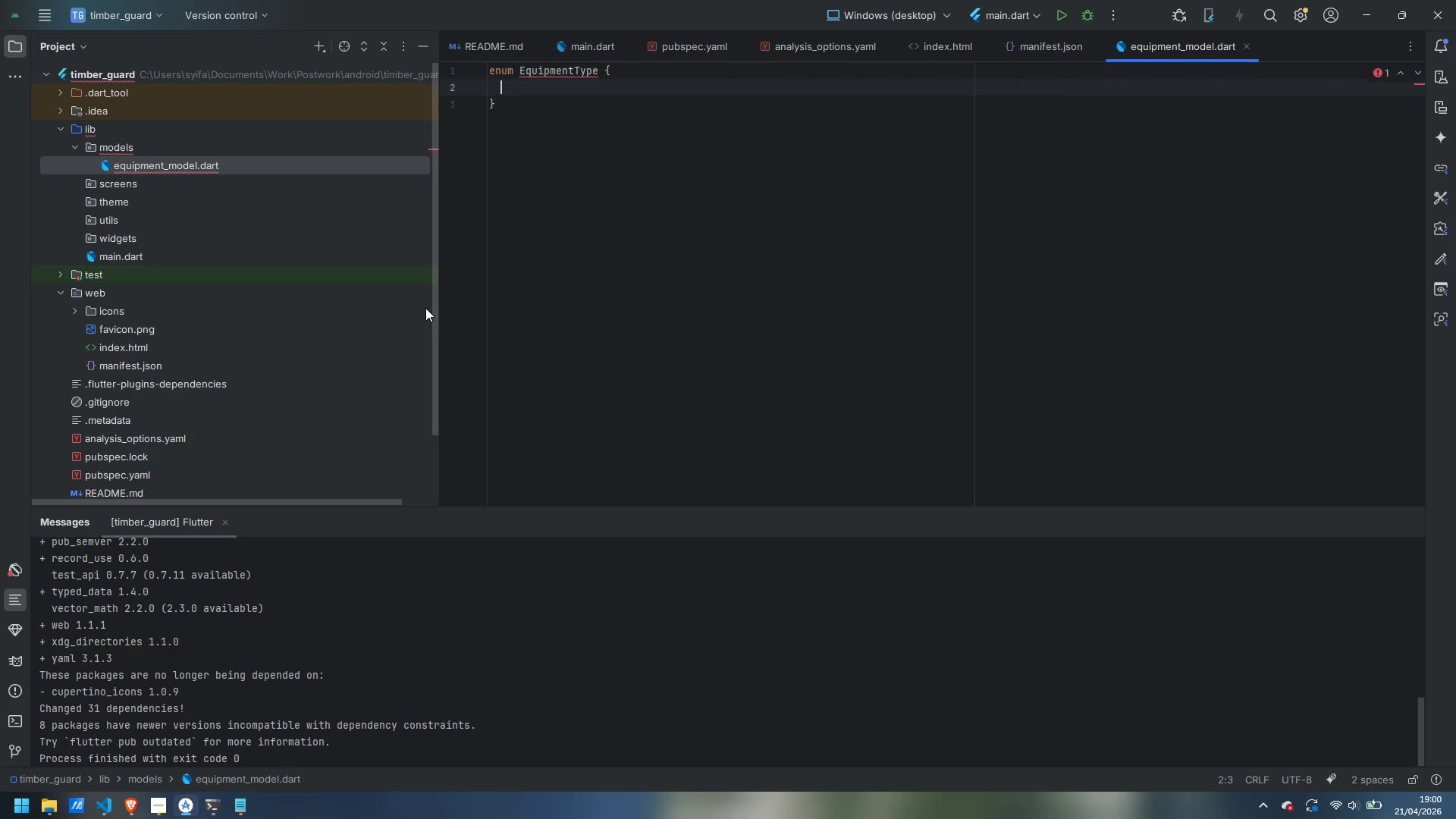 
wait(6.59)
 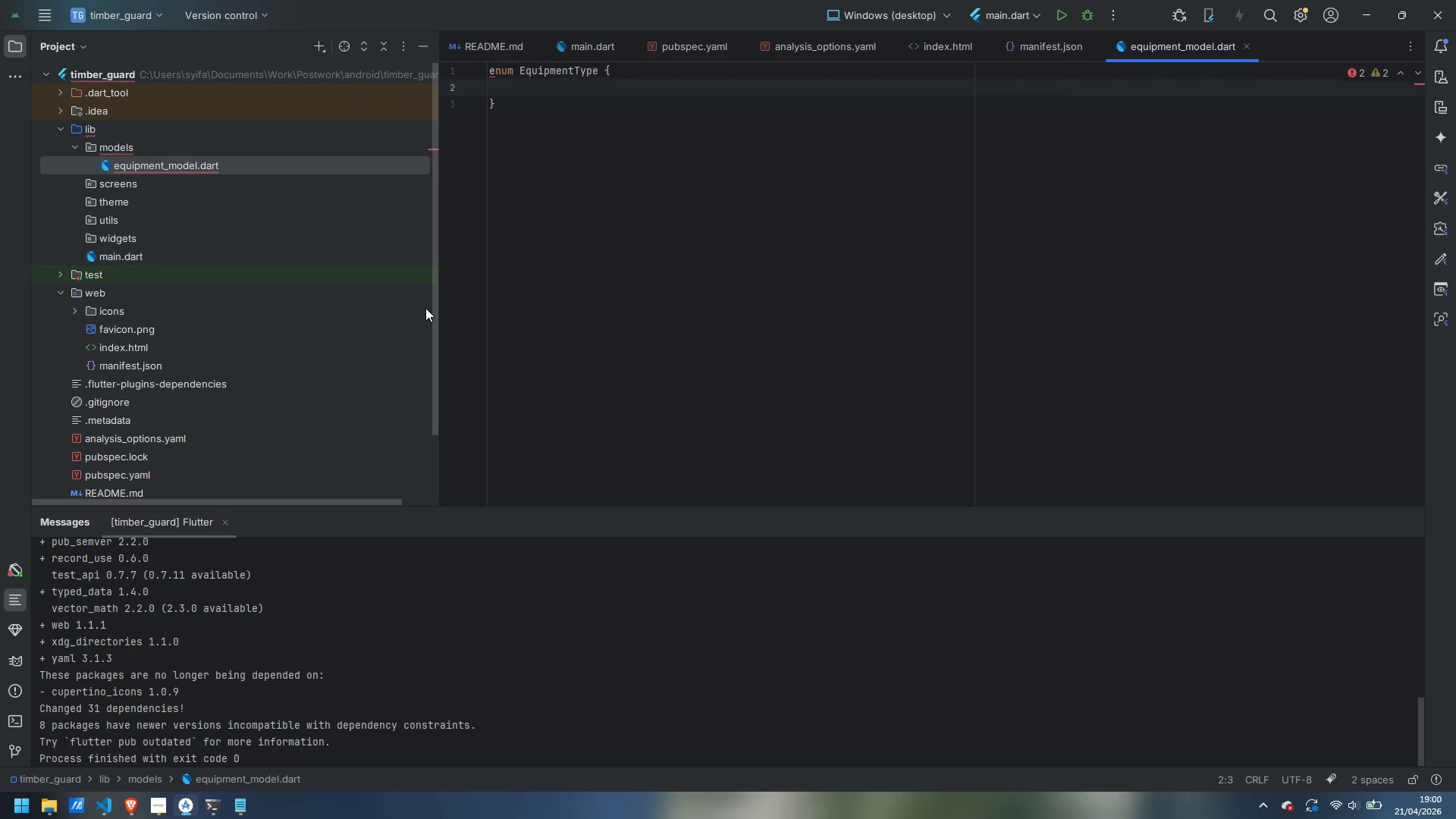 
type(fellerBuc)
key(Backspace)
type(ncher('Feller Byu)
key(Backspace)
type(ncher)
 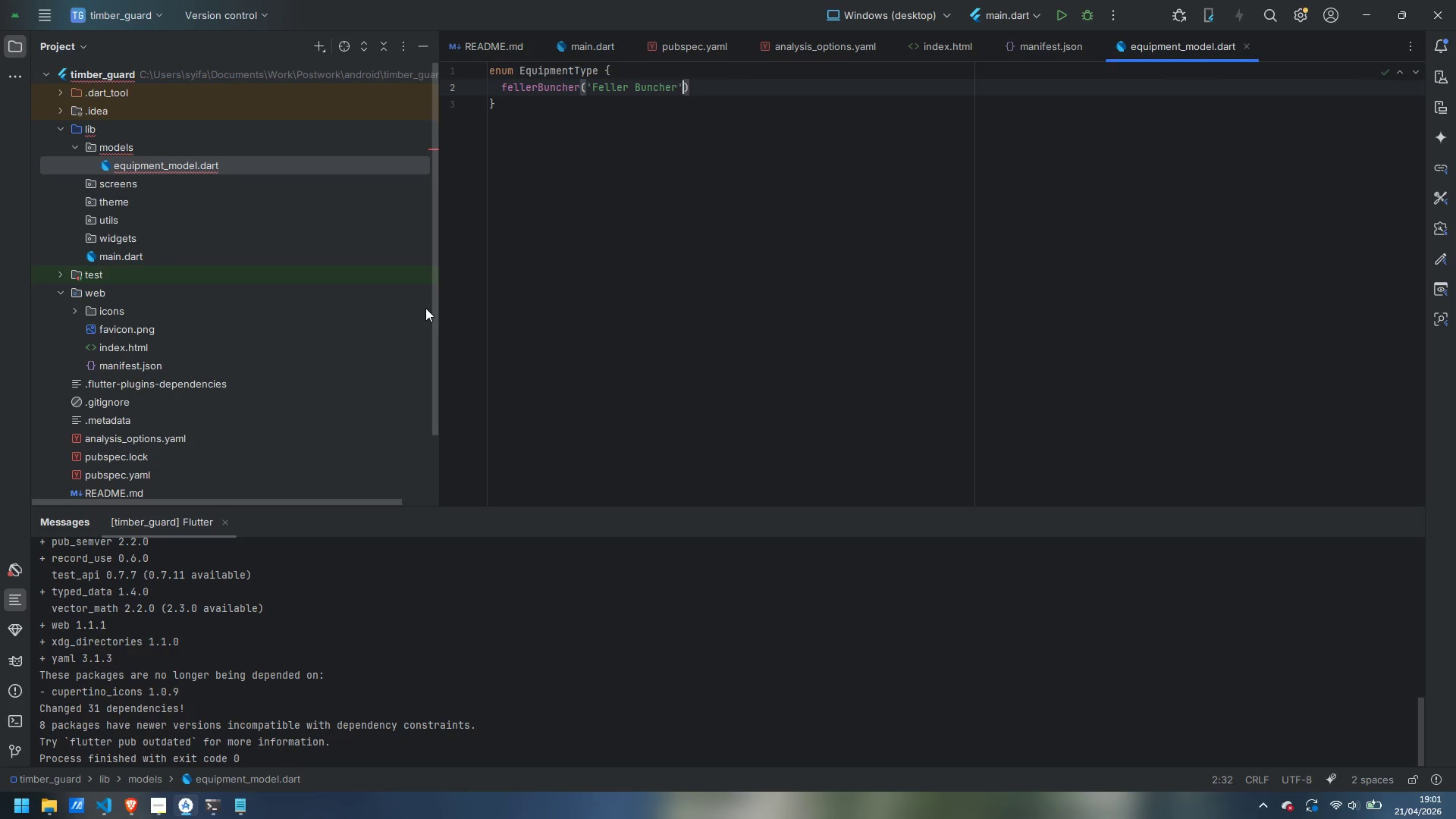 
key(ArrowRight)
 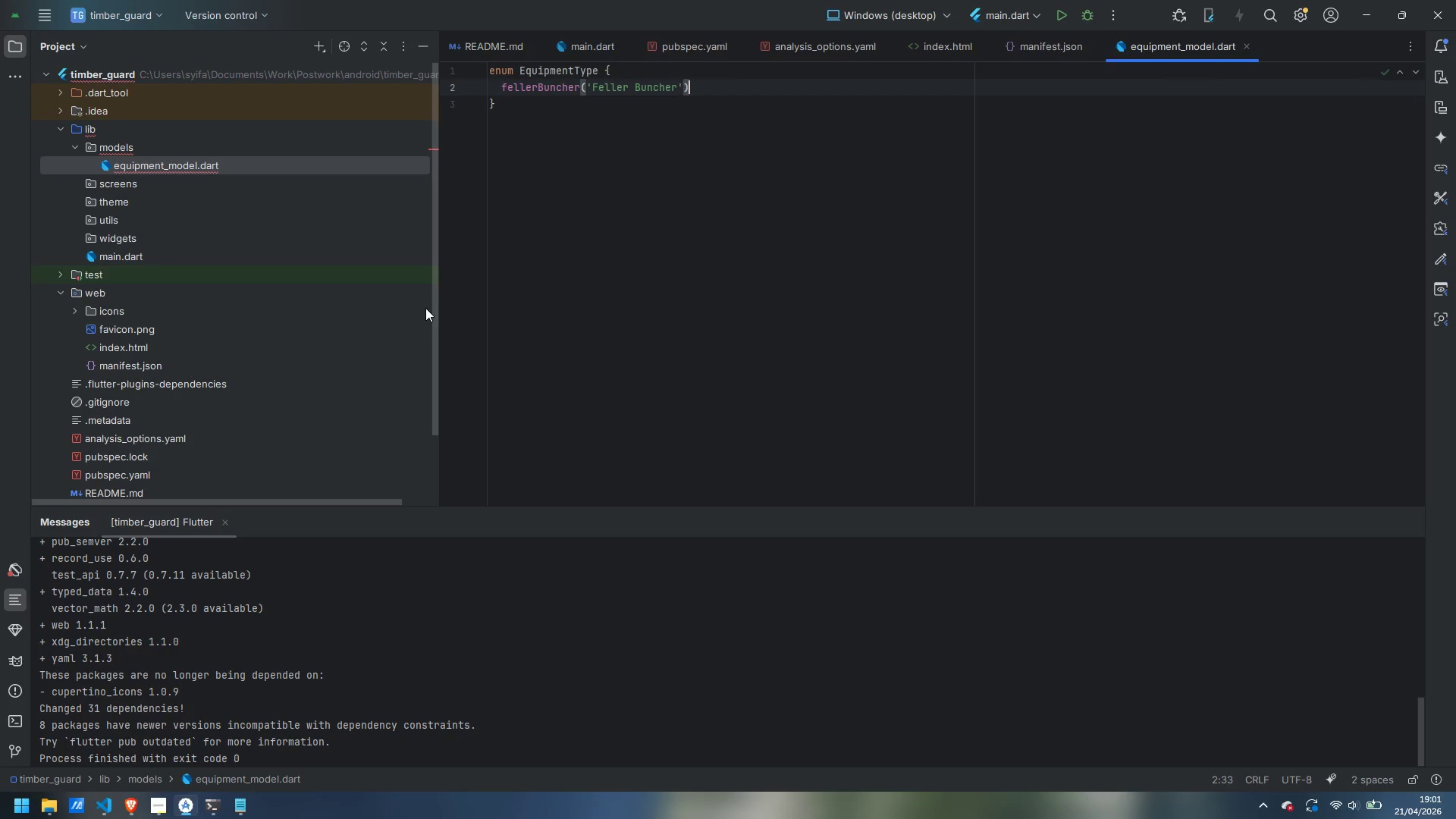 
key(ArrowRight)
 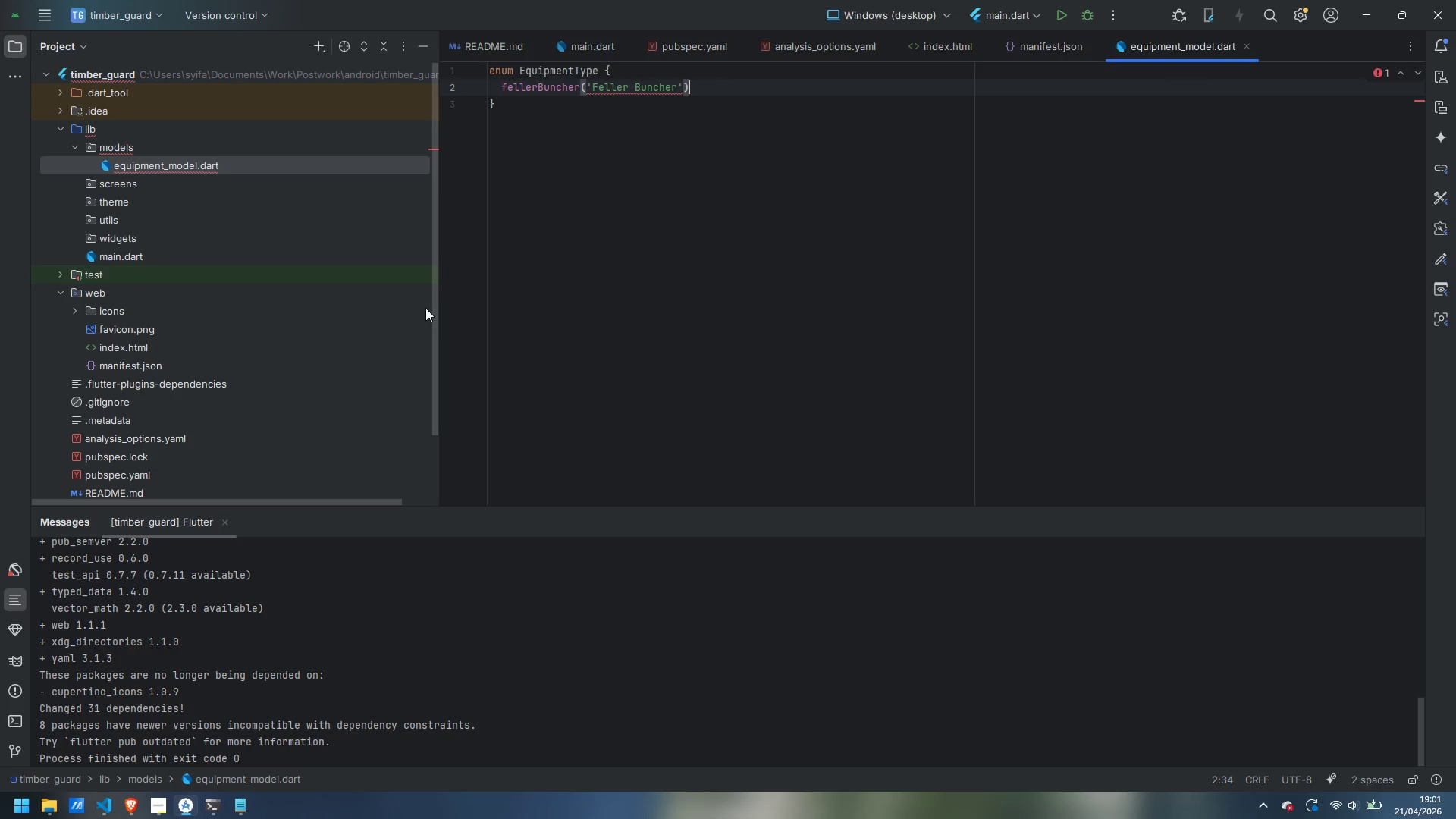 
key(Comma)
 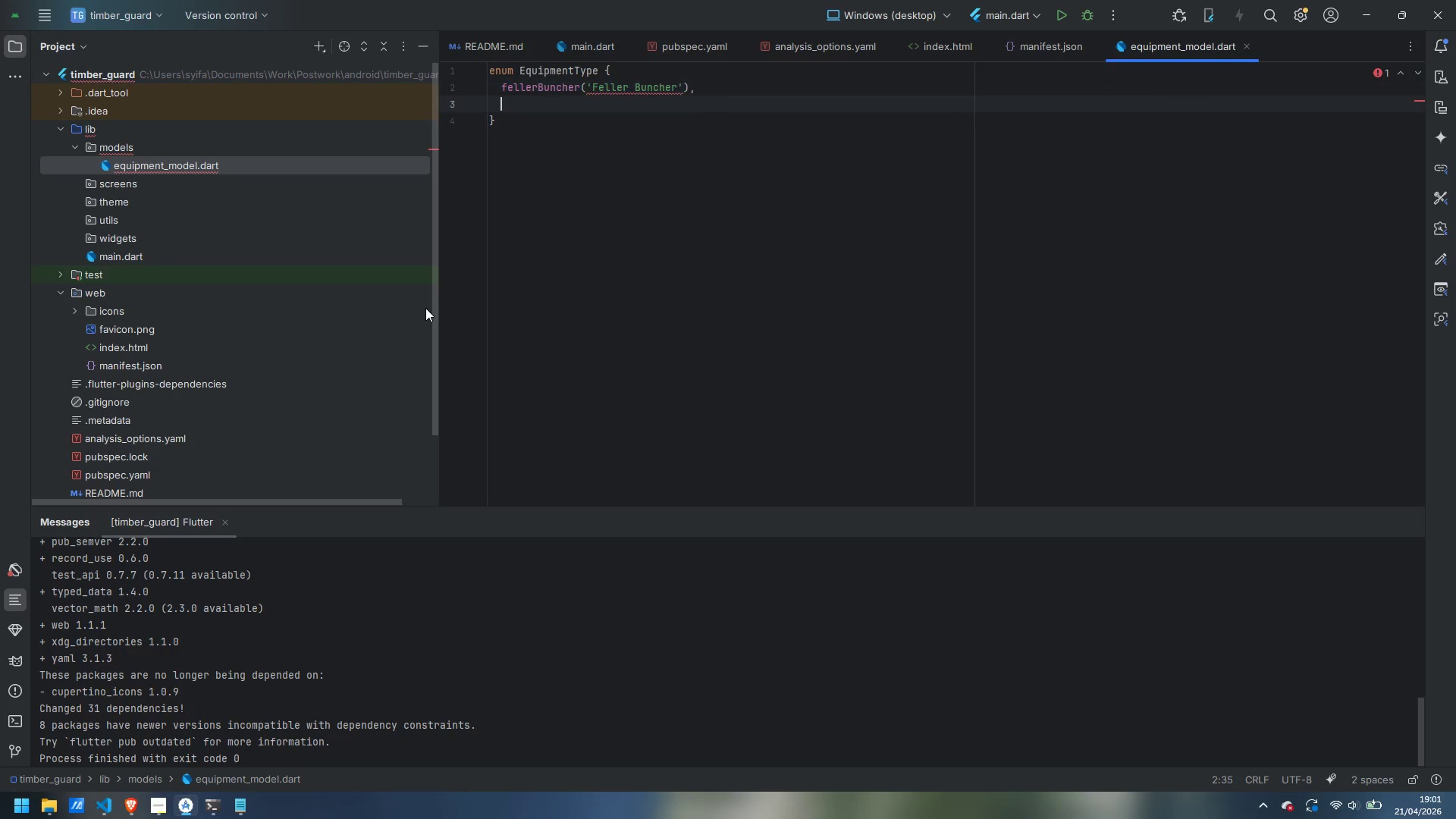 
key(Enter)
 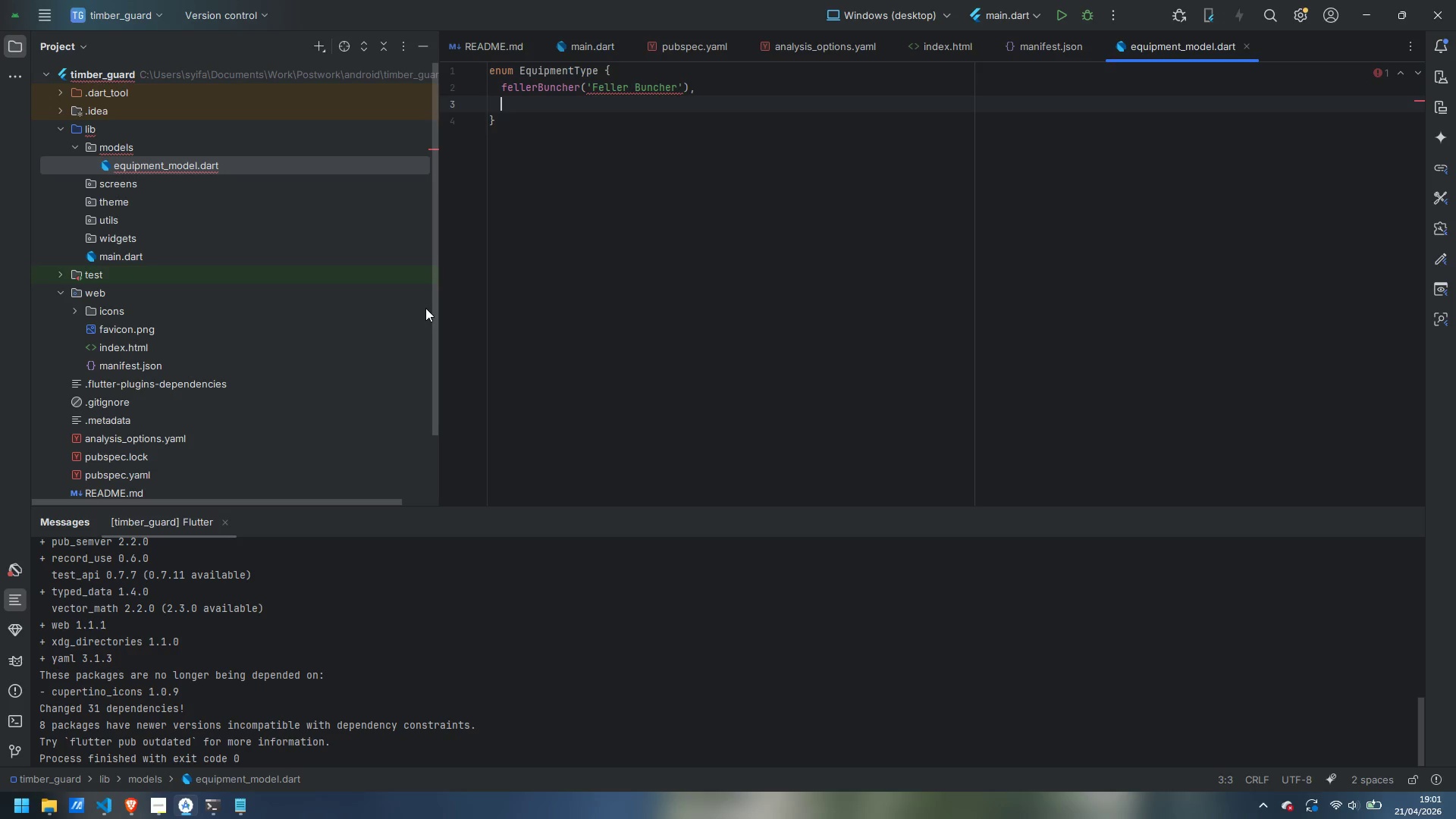 
type(forwarder('Forwarder)
 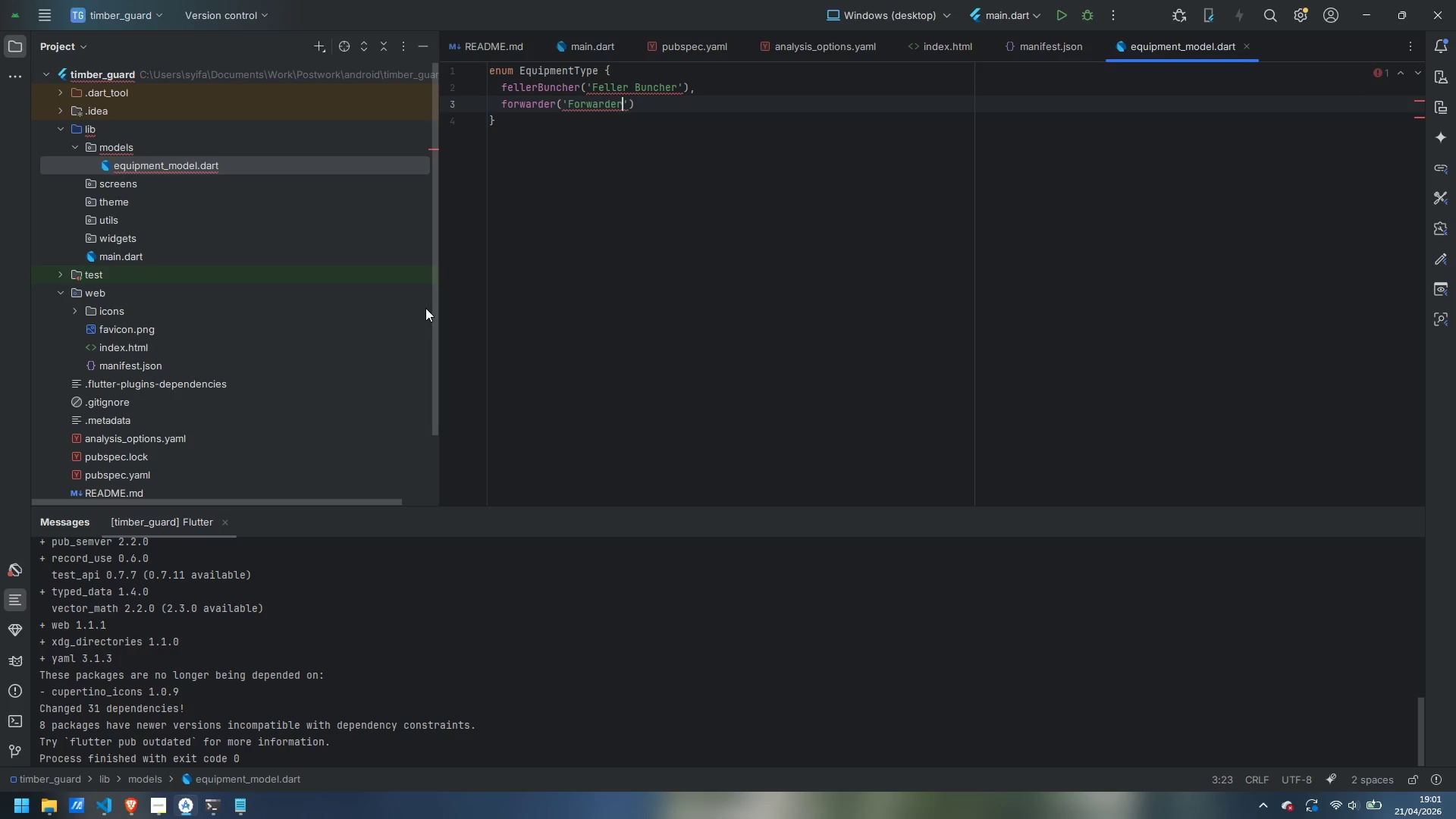 
key(ArrowRight)
 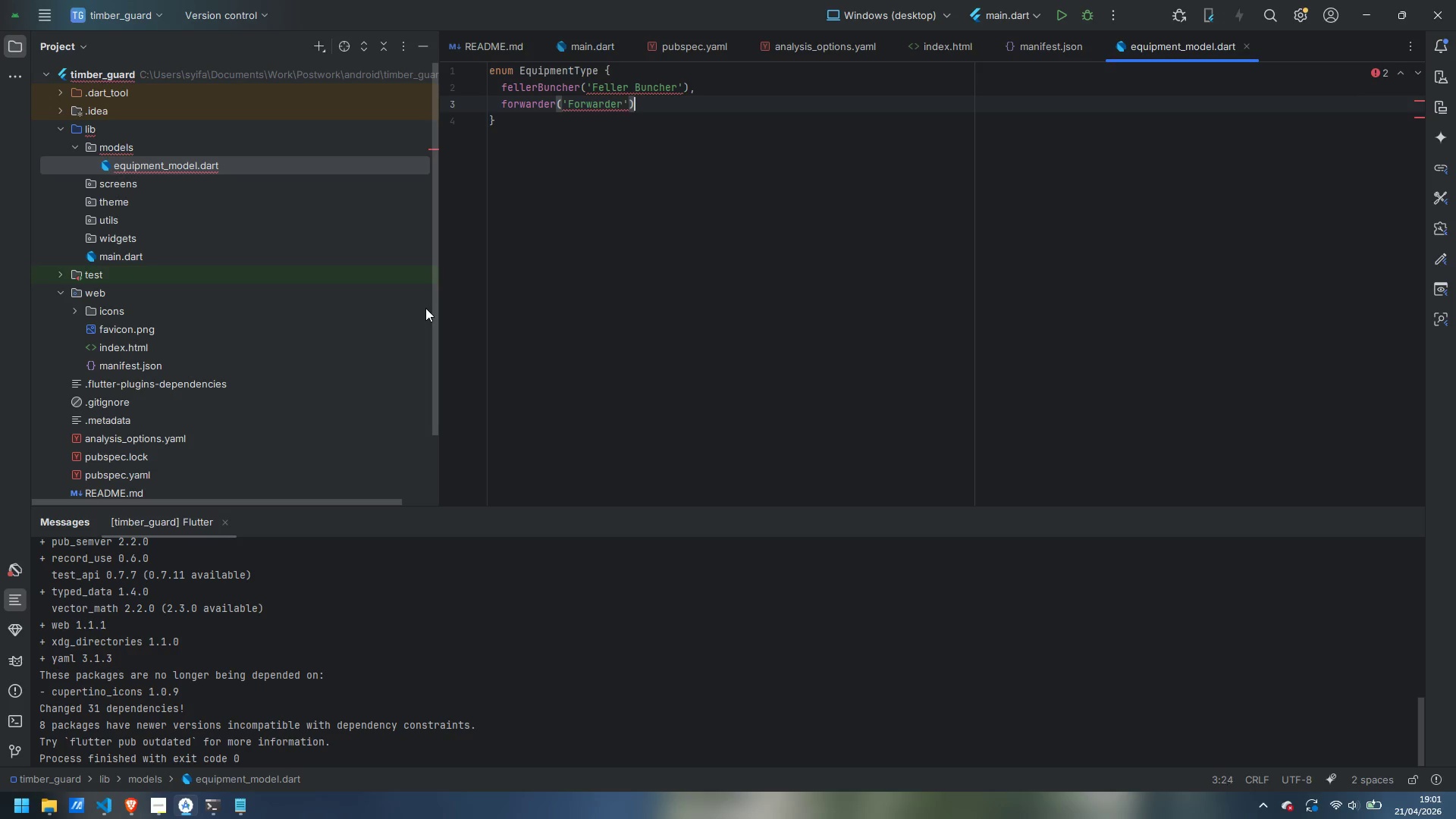 
key(ArrowRight)
 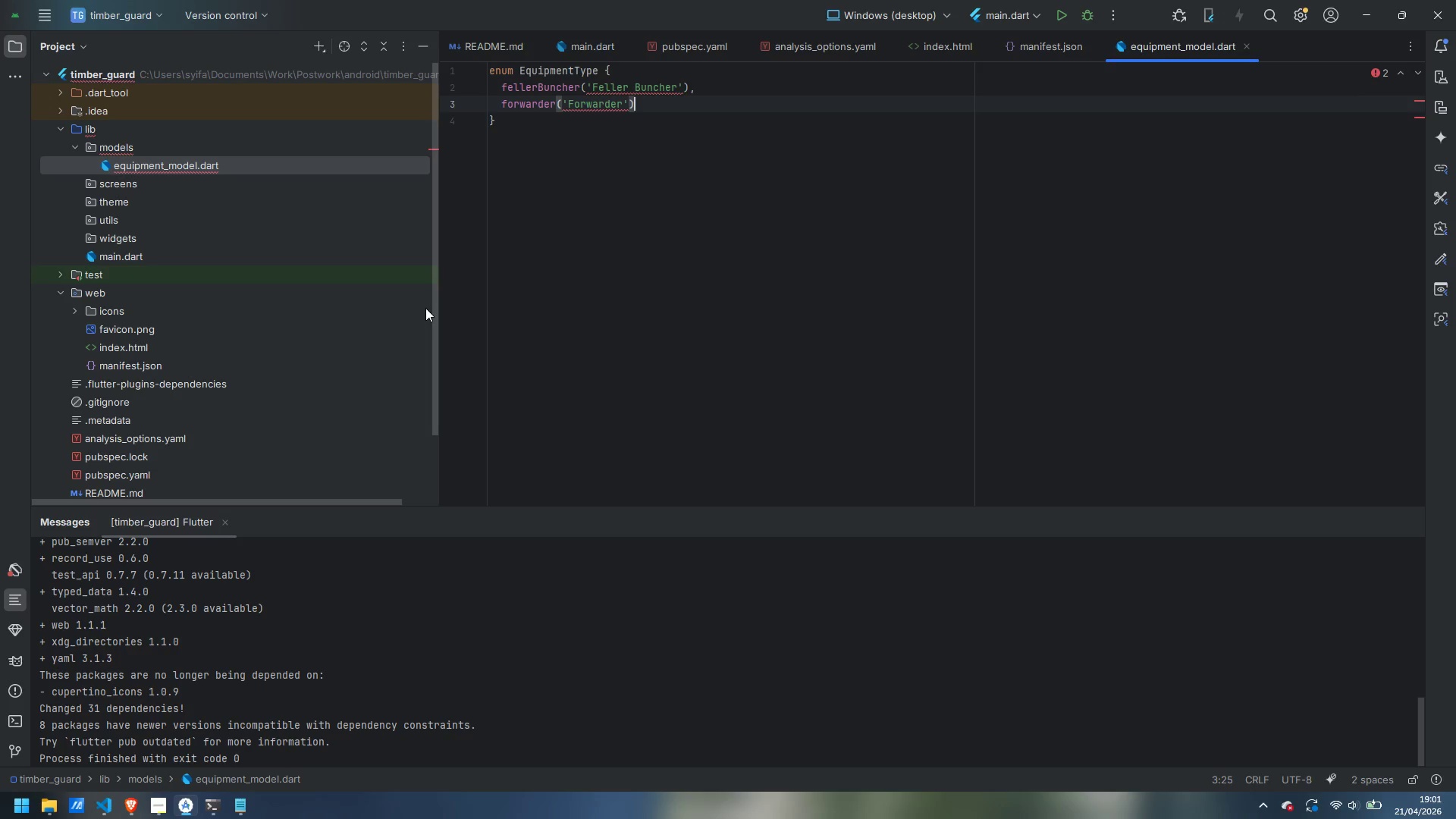 
key(Comma)
 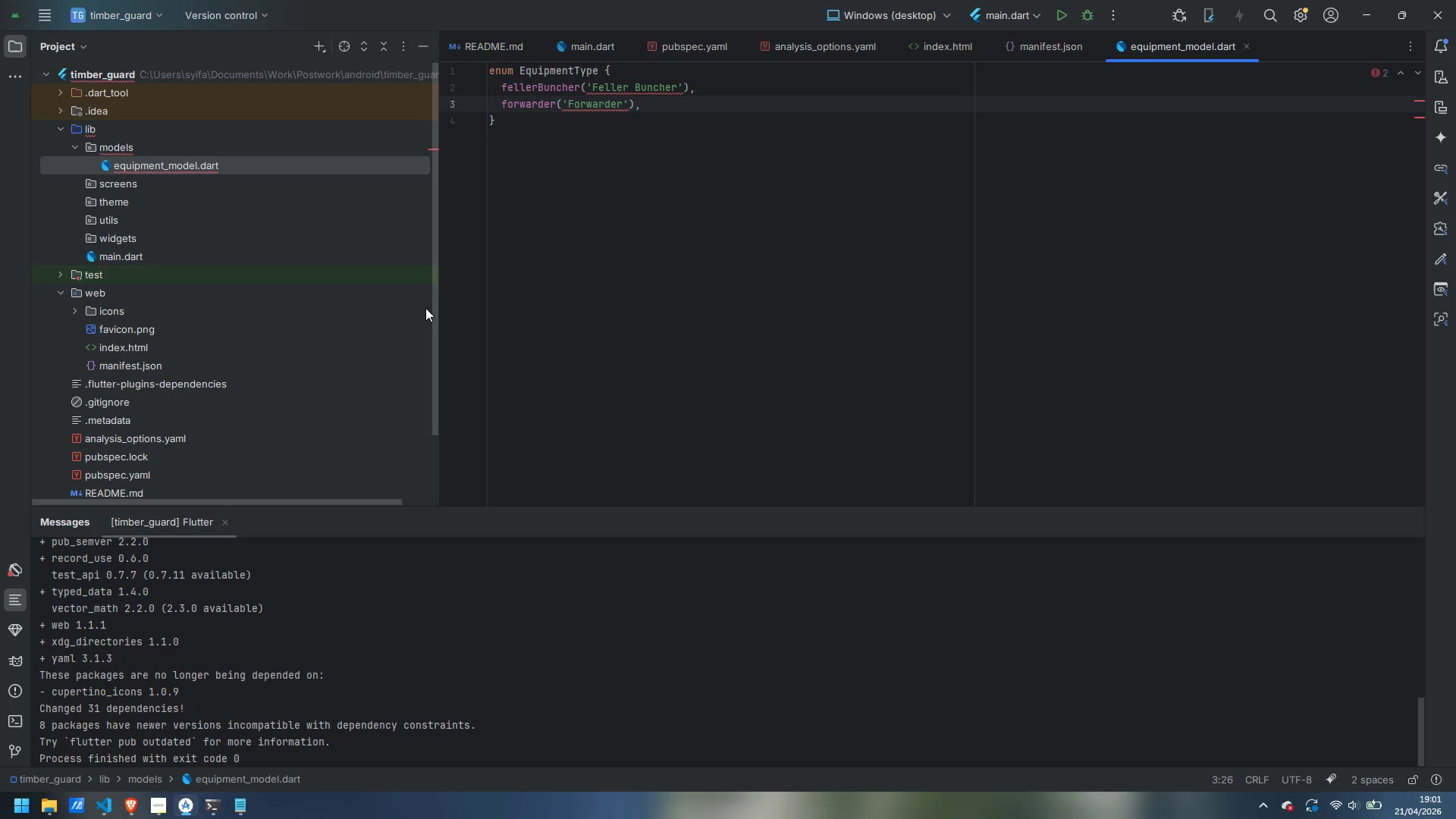 
key(Enter)
 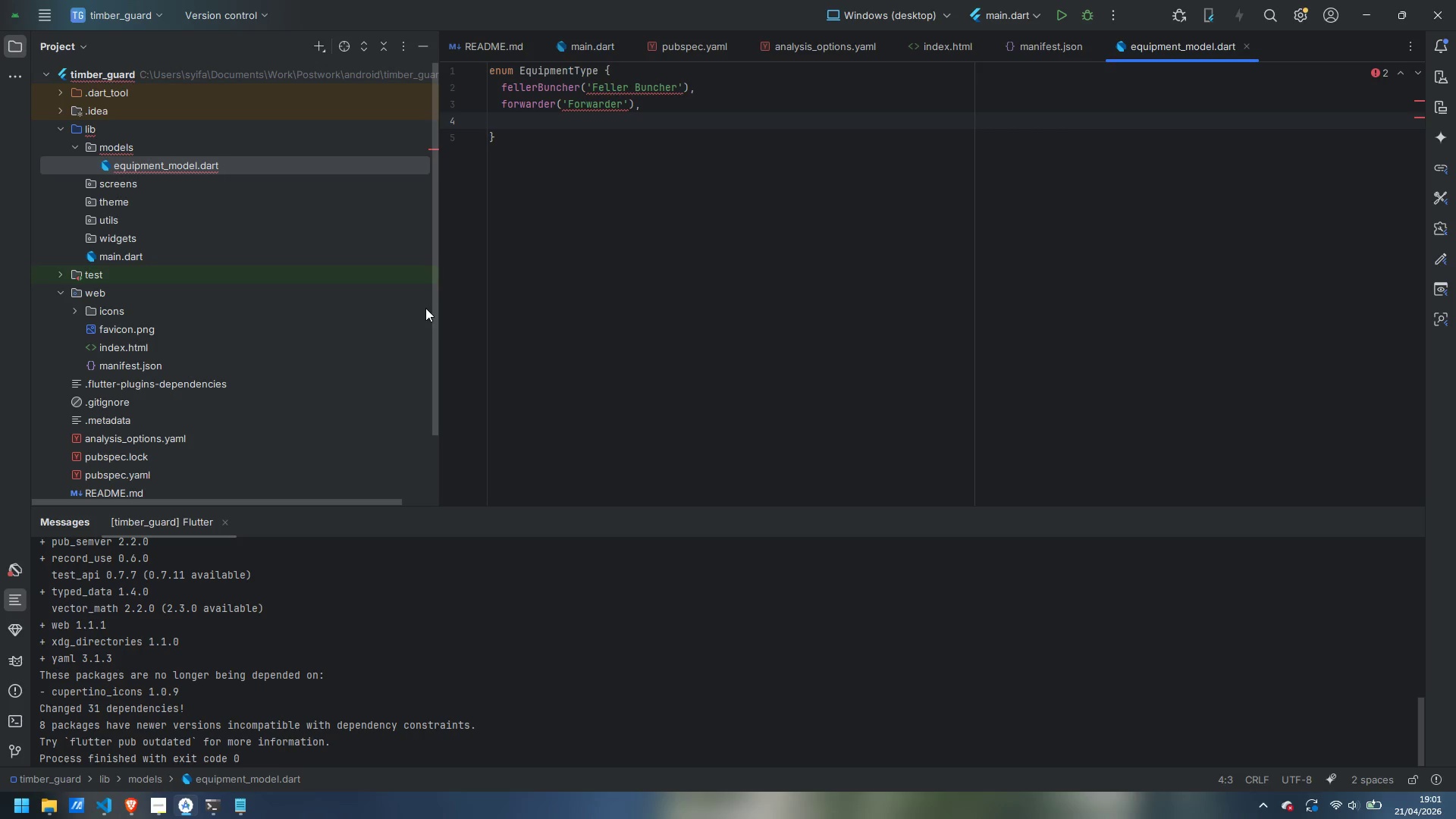 
key(Control+ControlLeft)
 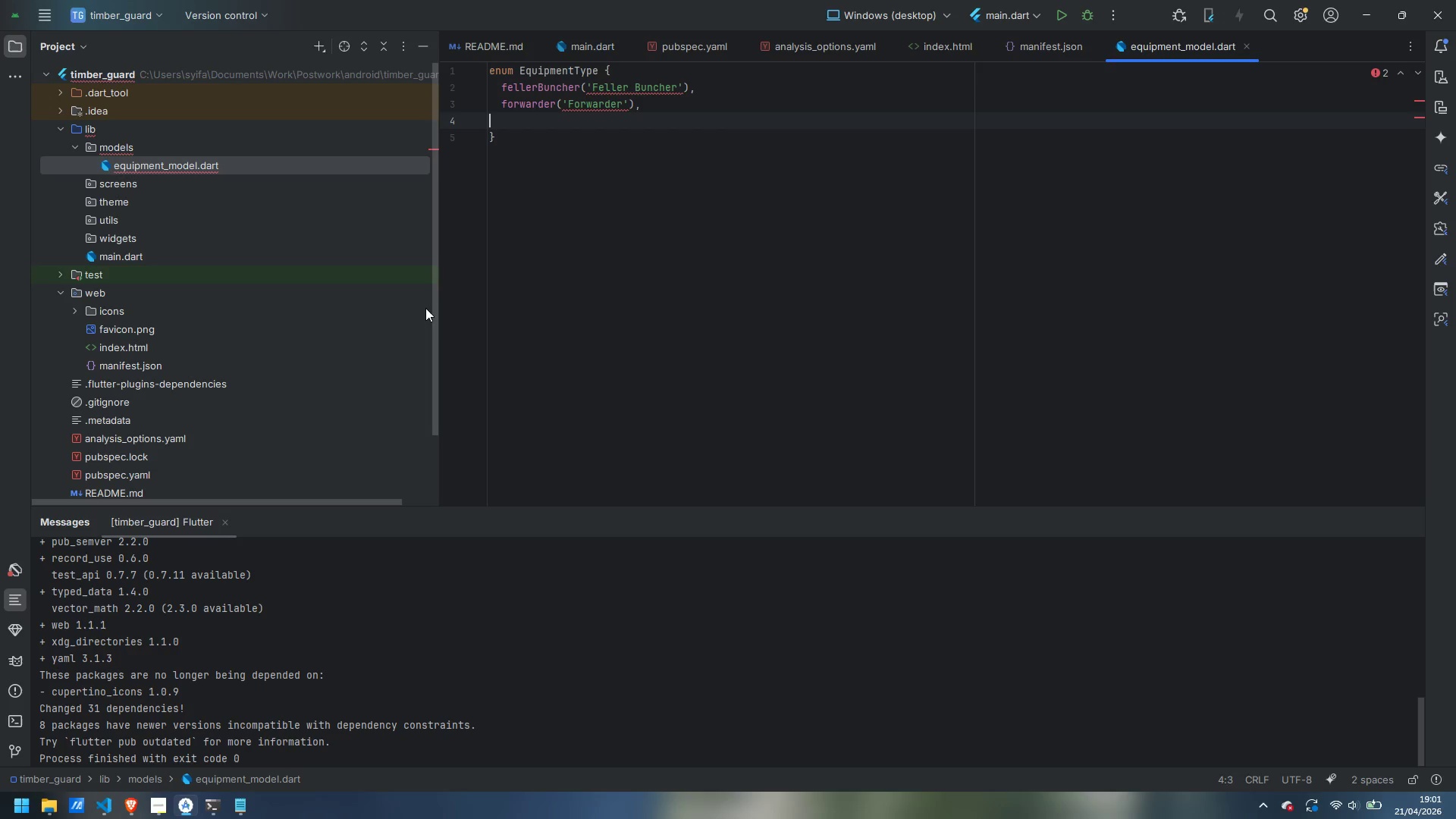 
key(Control+Backspace)
 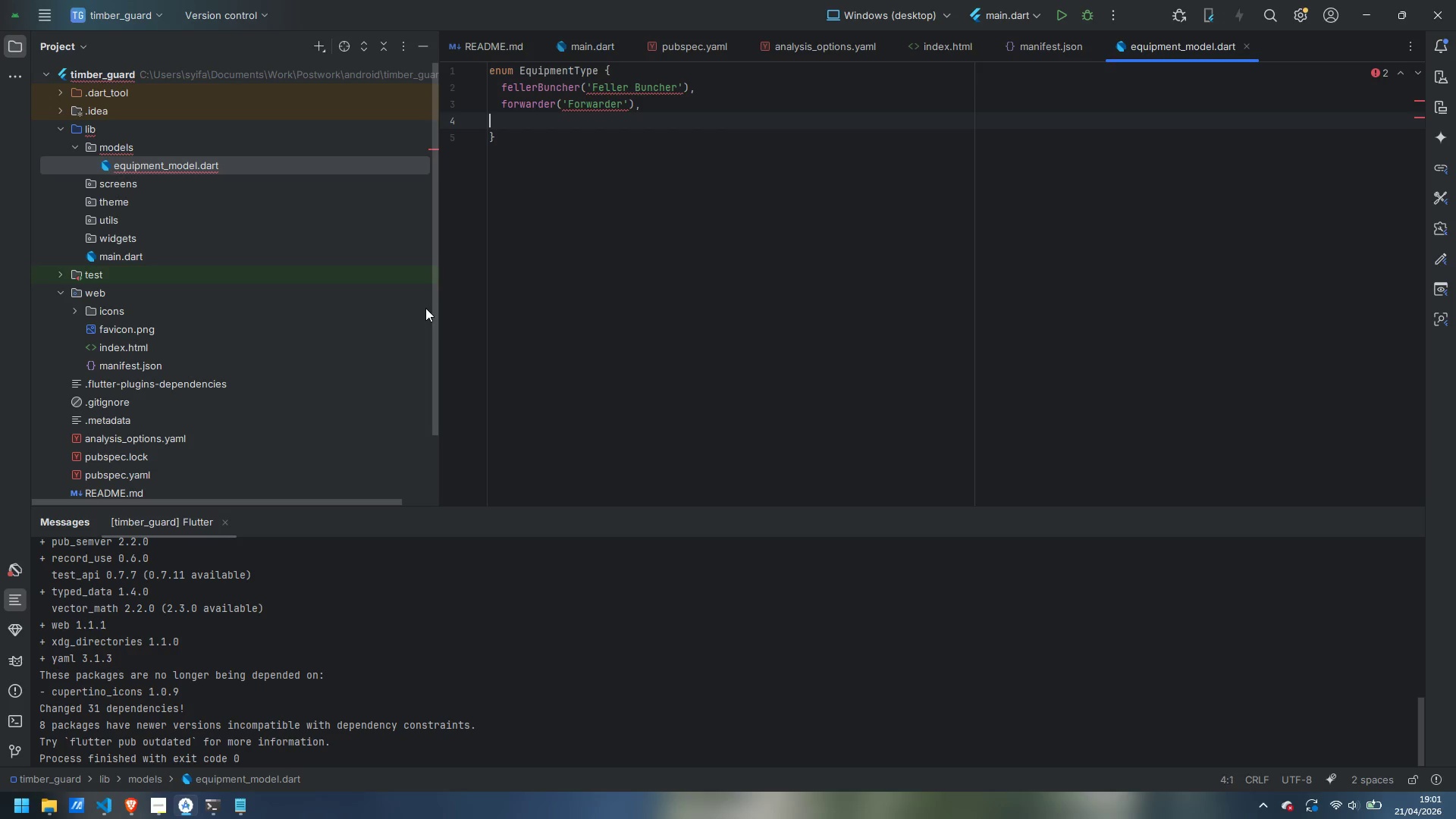 
key(Backspace)
 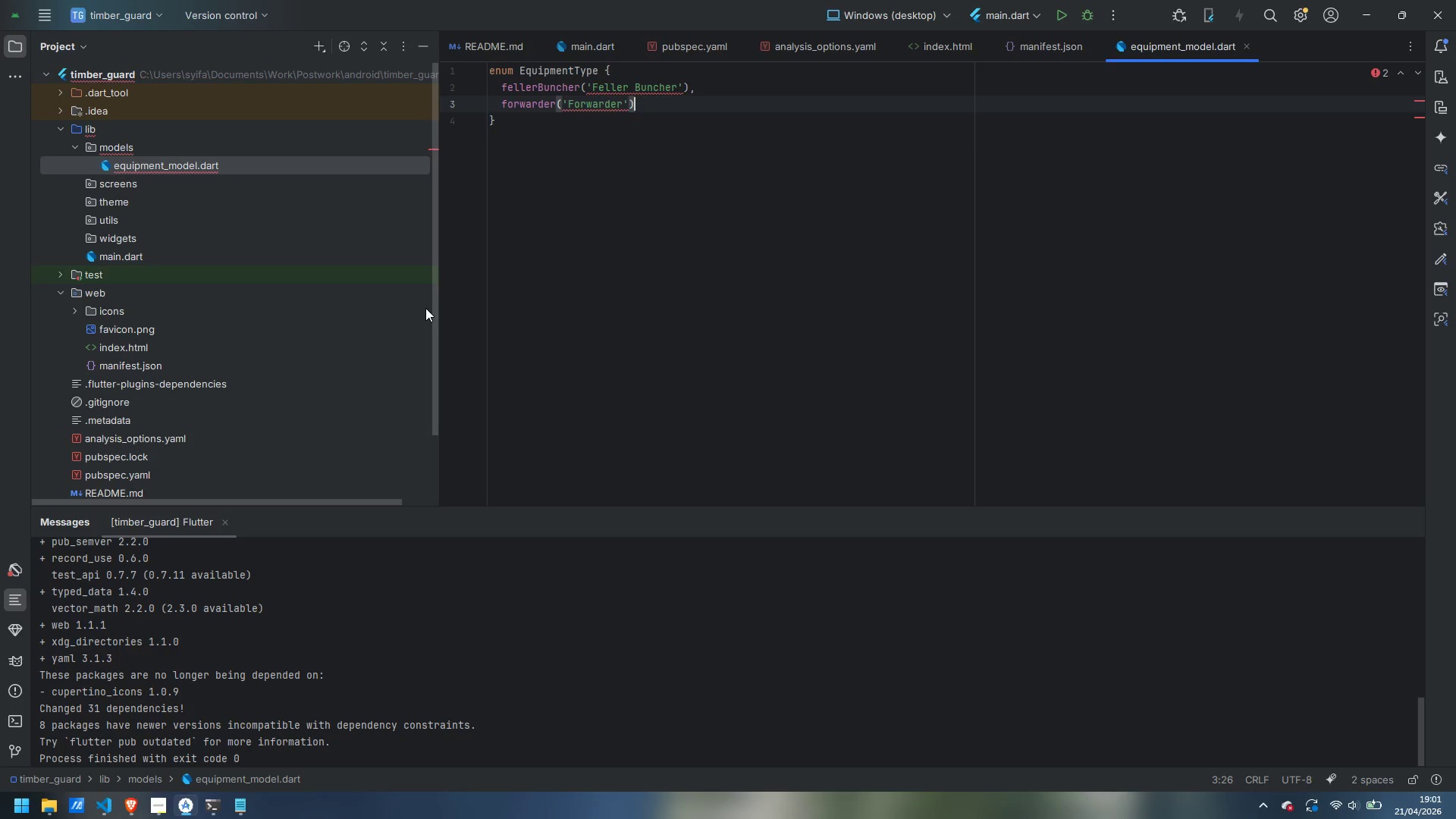 
key(Backspace)
 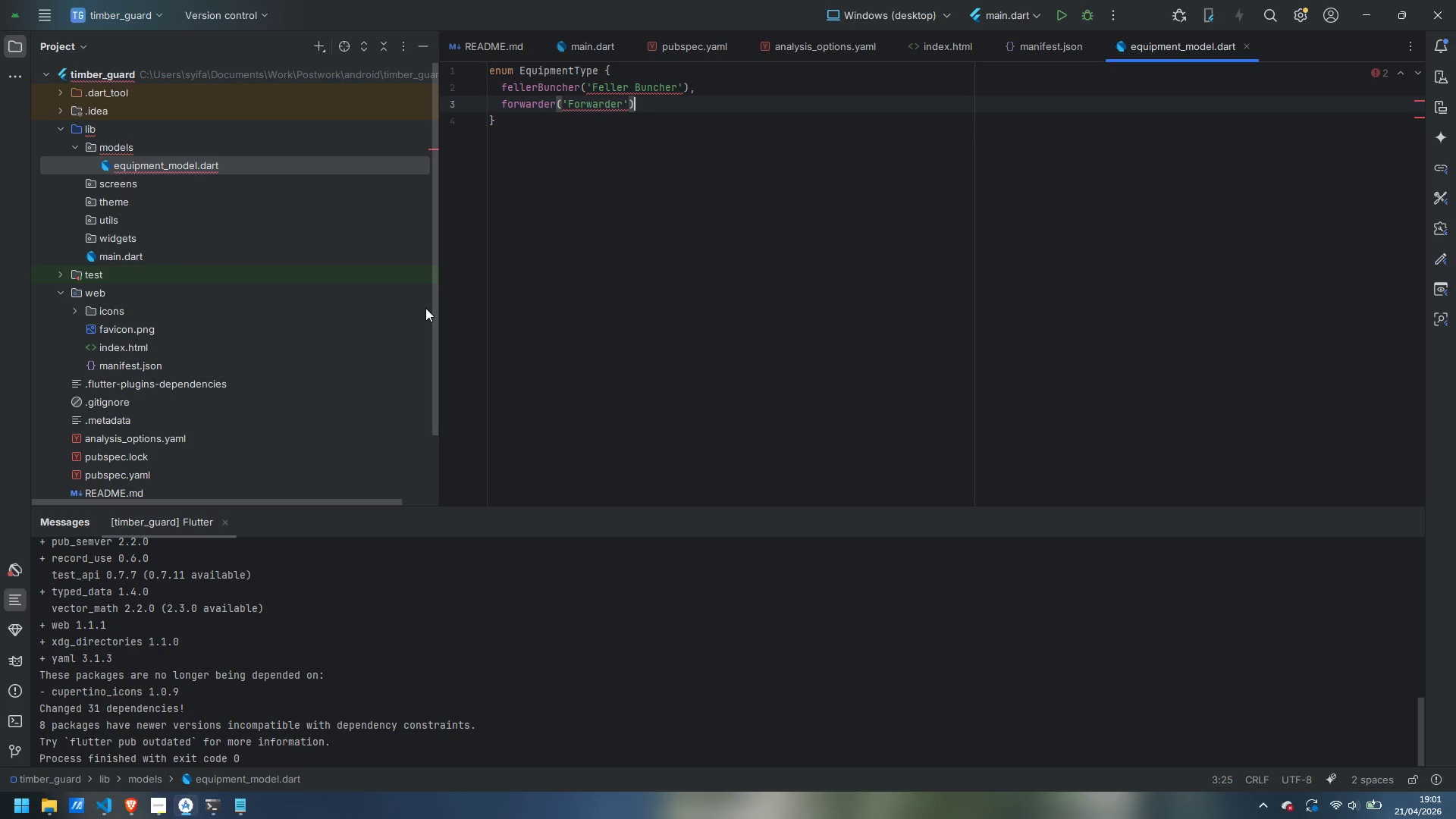 
key(Semicolon)
 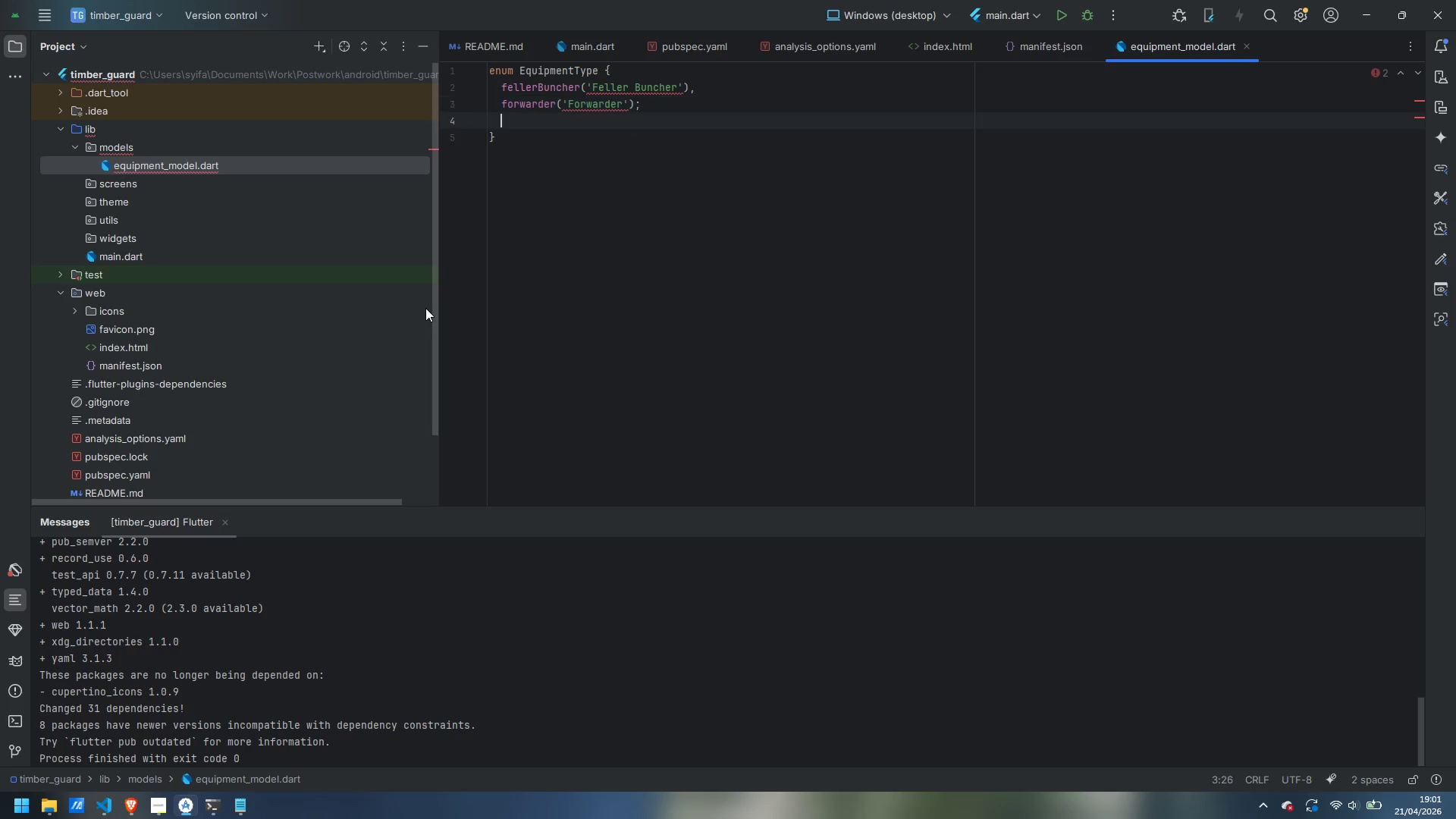 
key(Enter)
 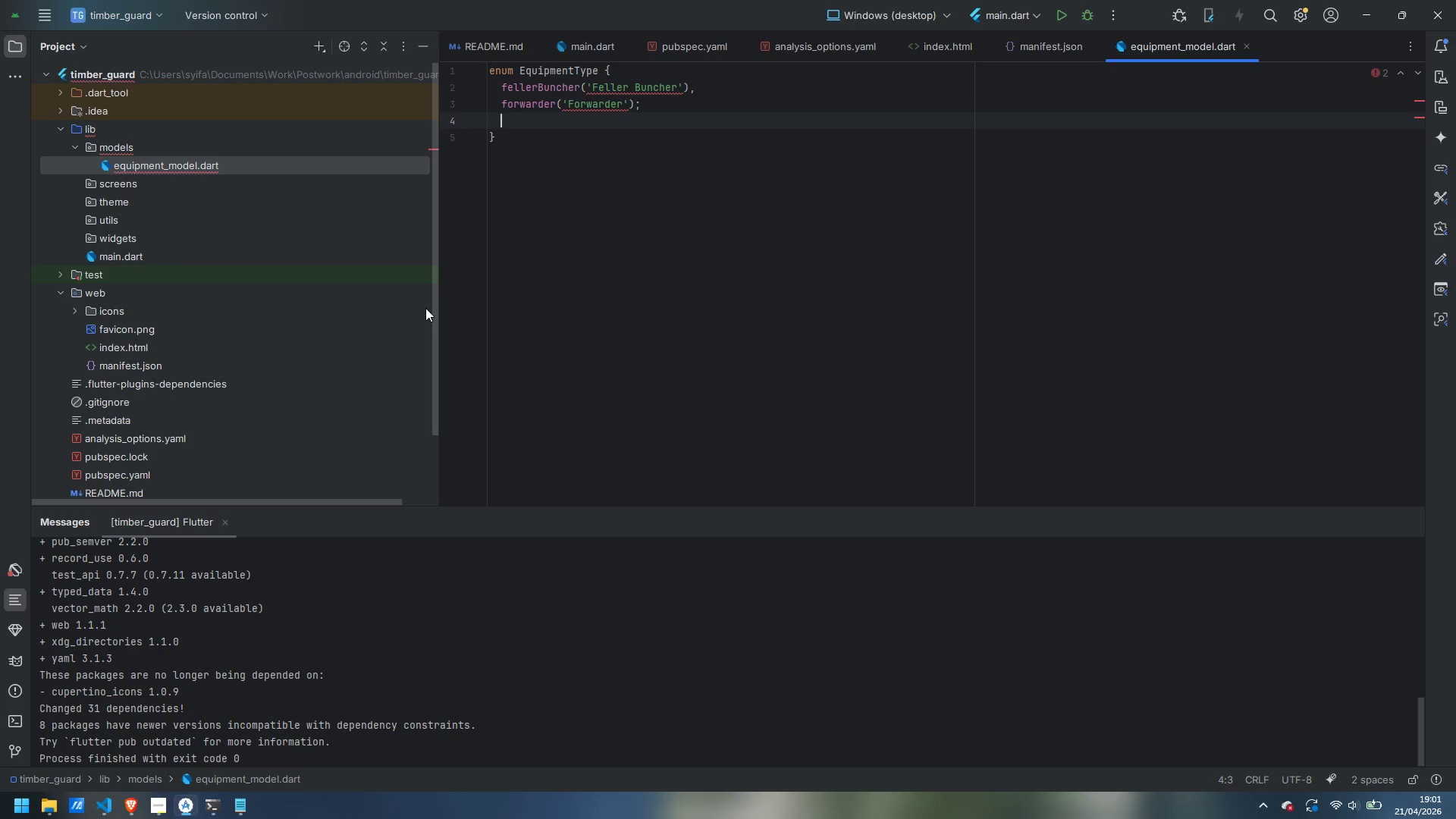 
key(Enter)
 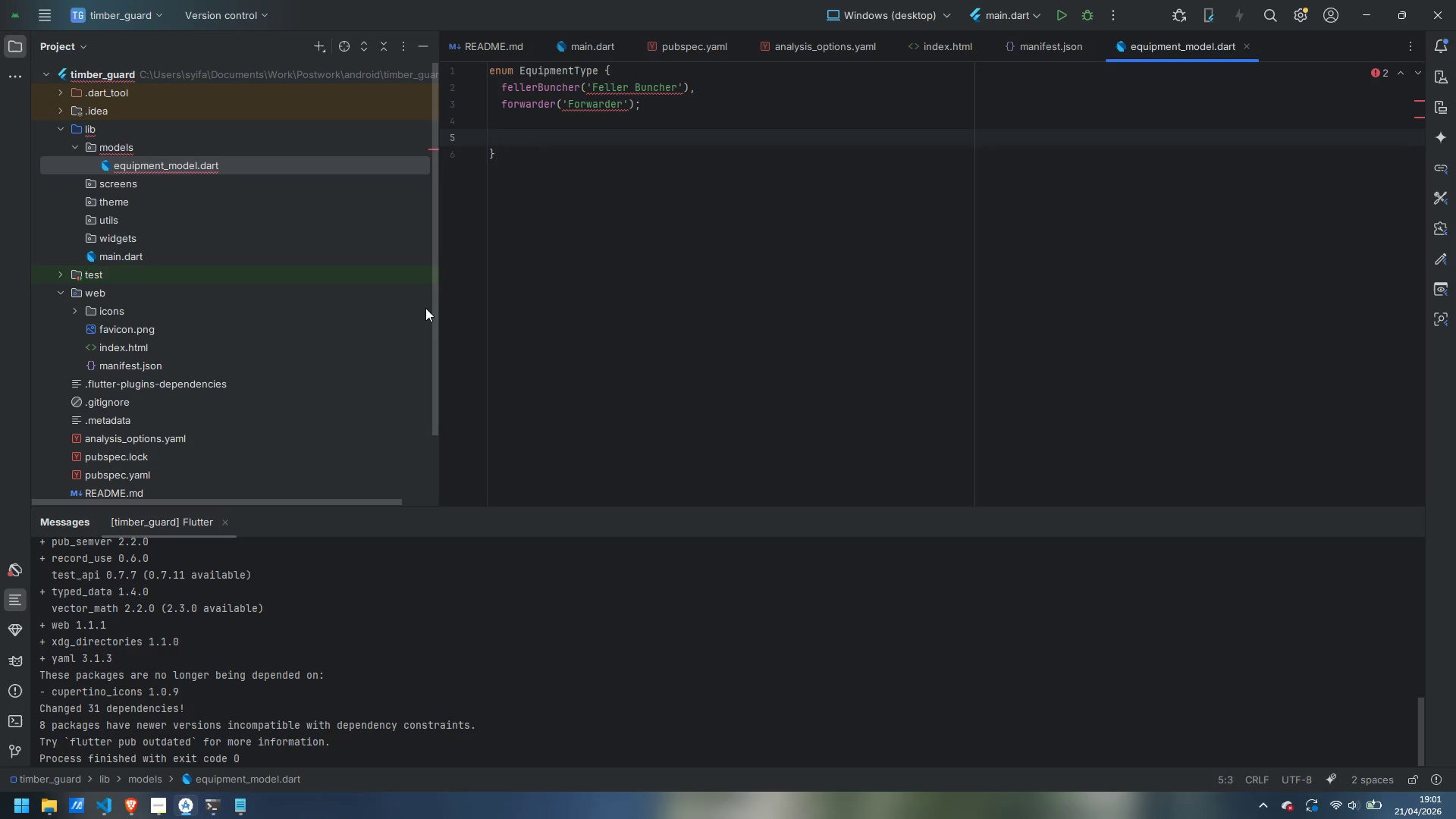 
type(final String displayName;)
 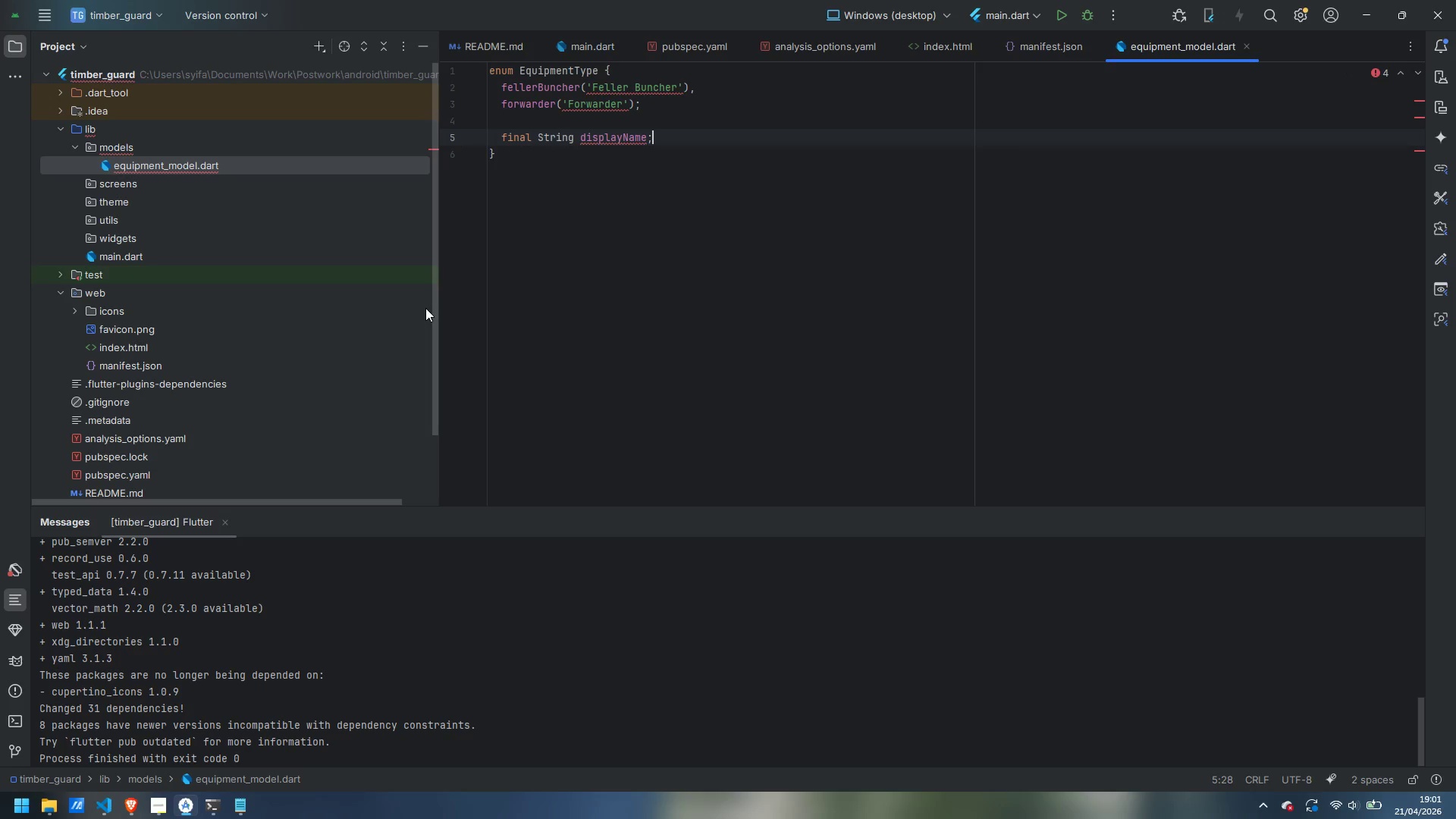 
key(Enter)
 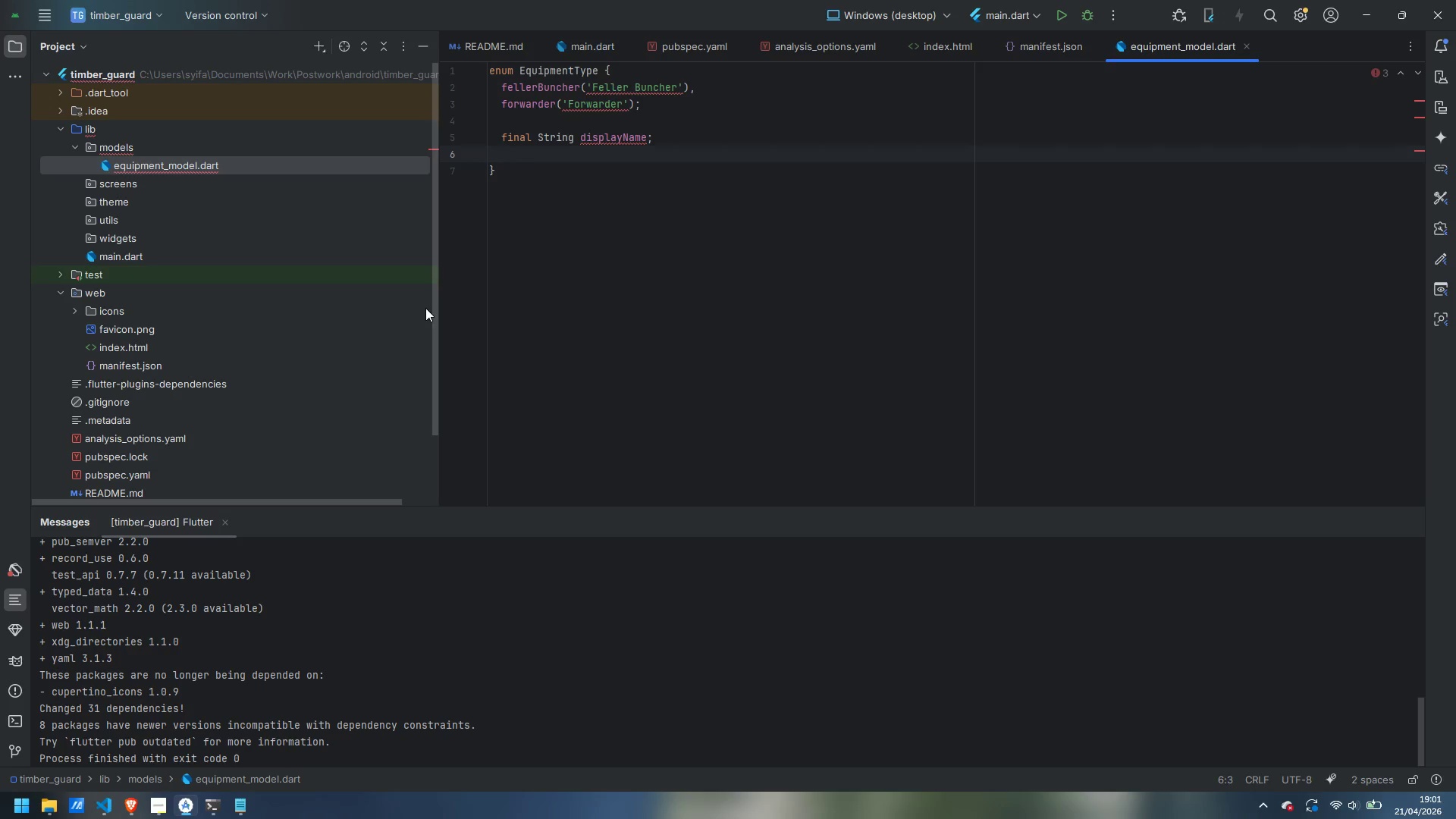 
type(const EquipmentR)
key(Backspace)
type(Type(this.displayName)
 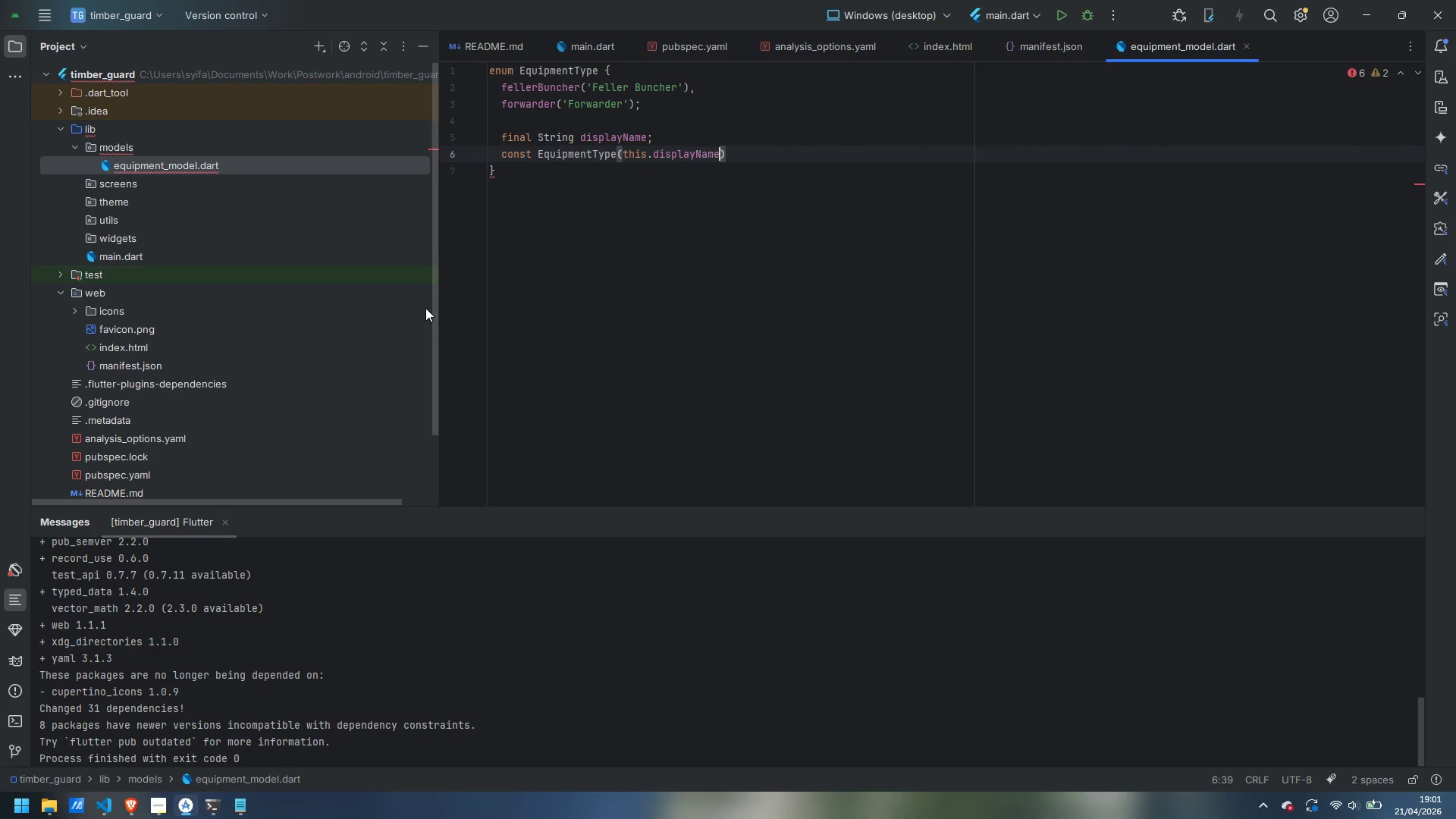 
key(ArrowRight)
 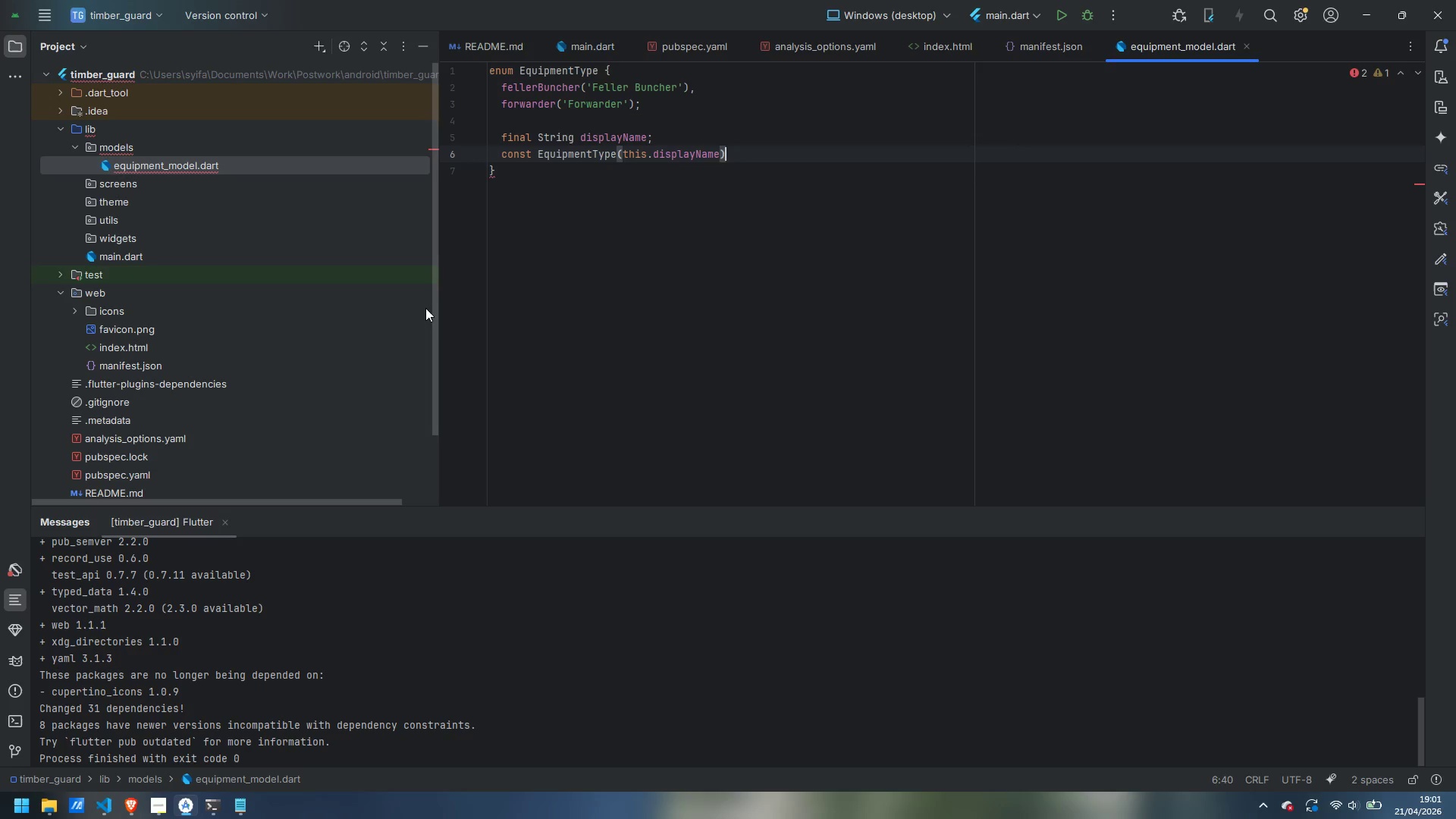 
key(Semicolon)
 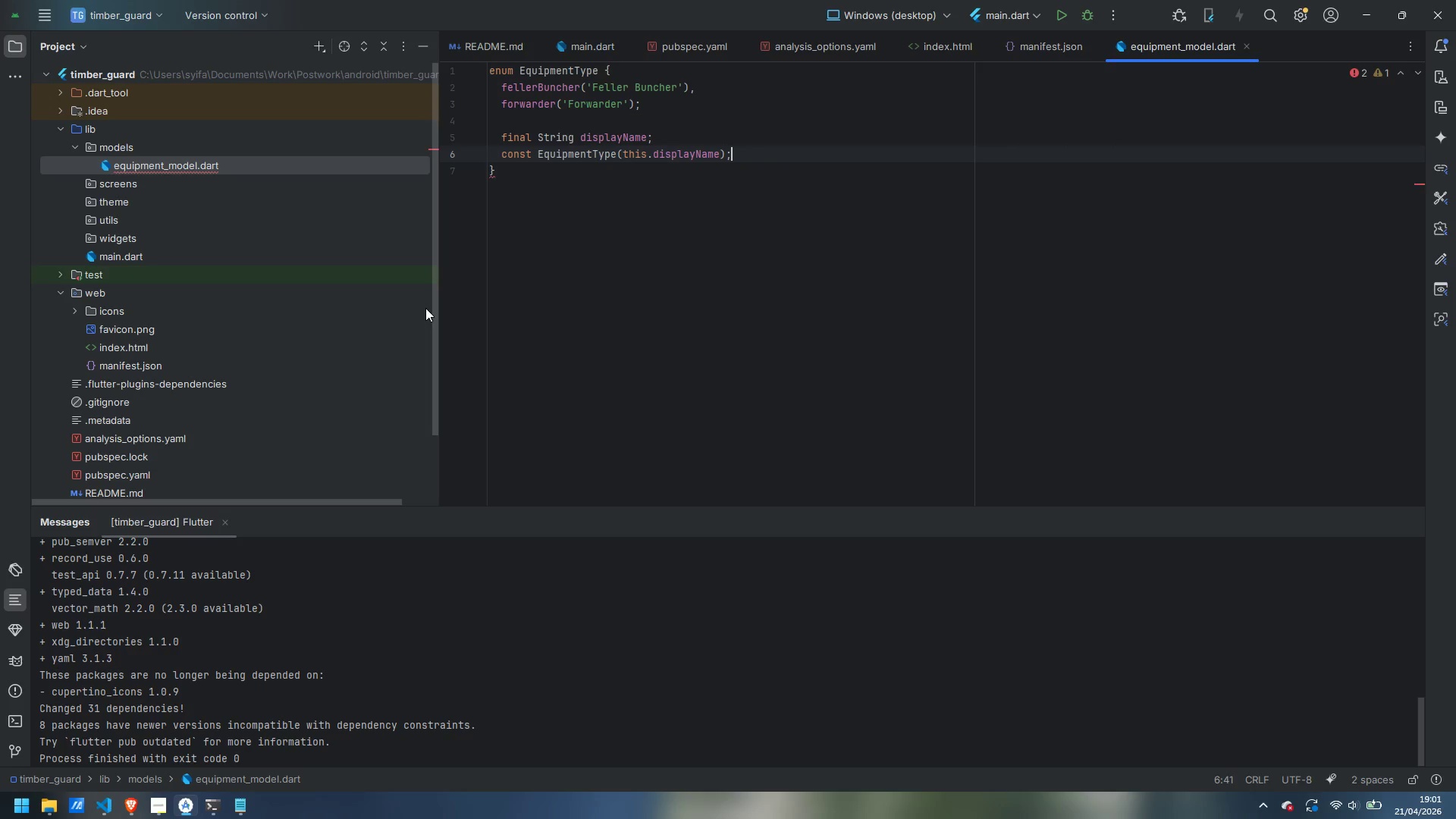 
key(ArrowUp)
 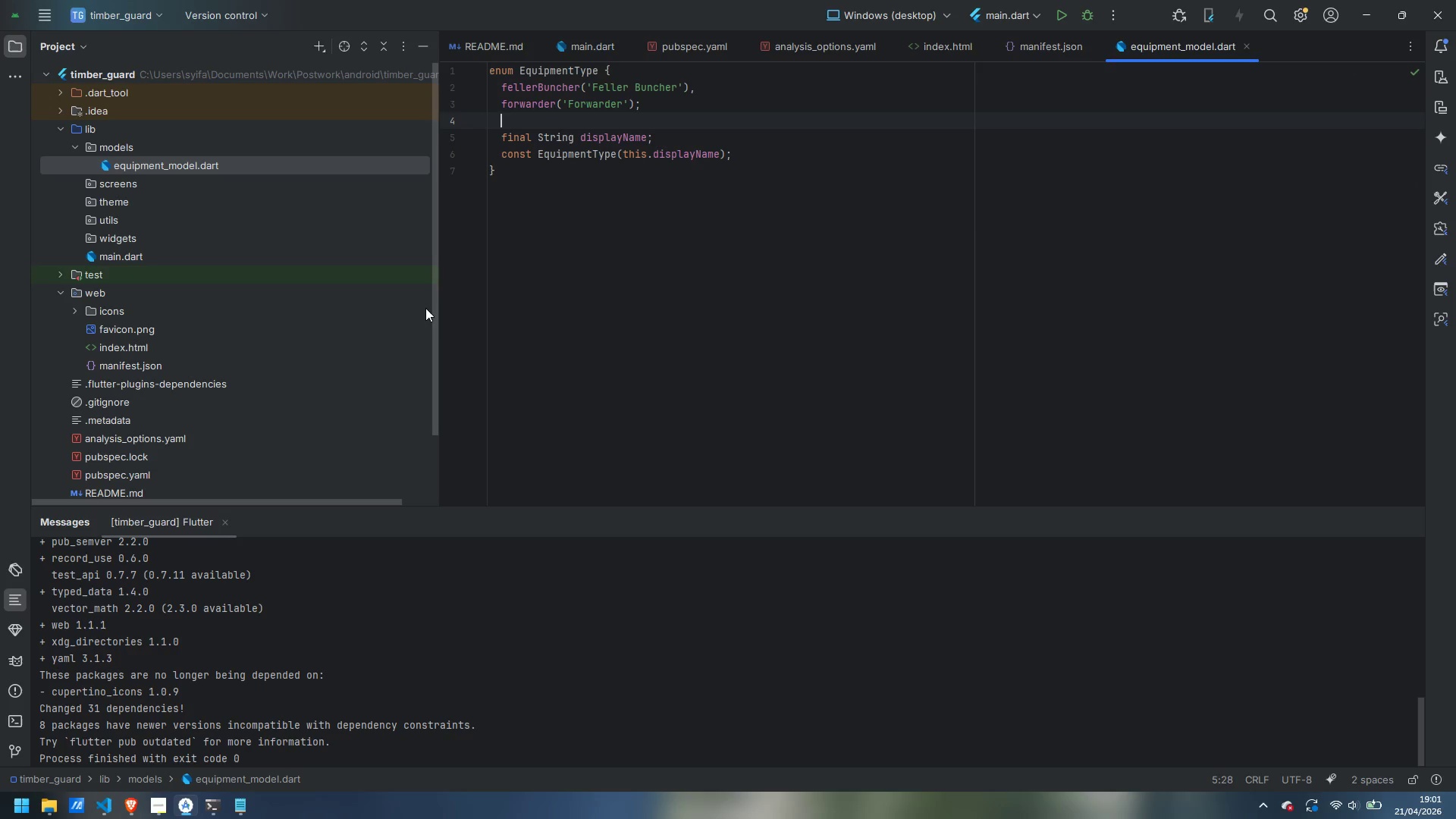 
key(ArrowUp)
 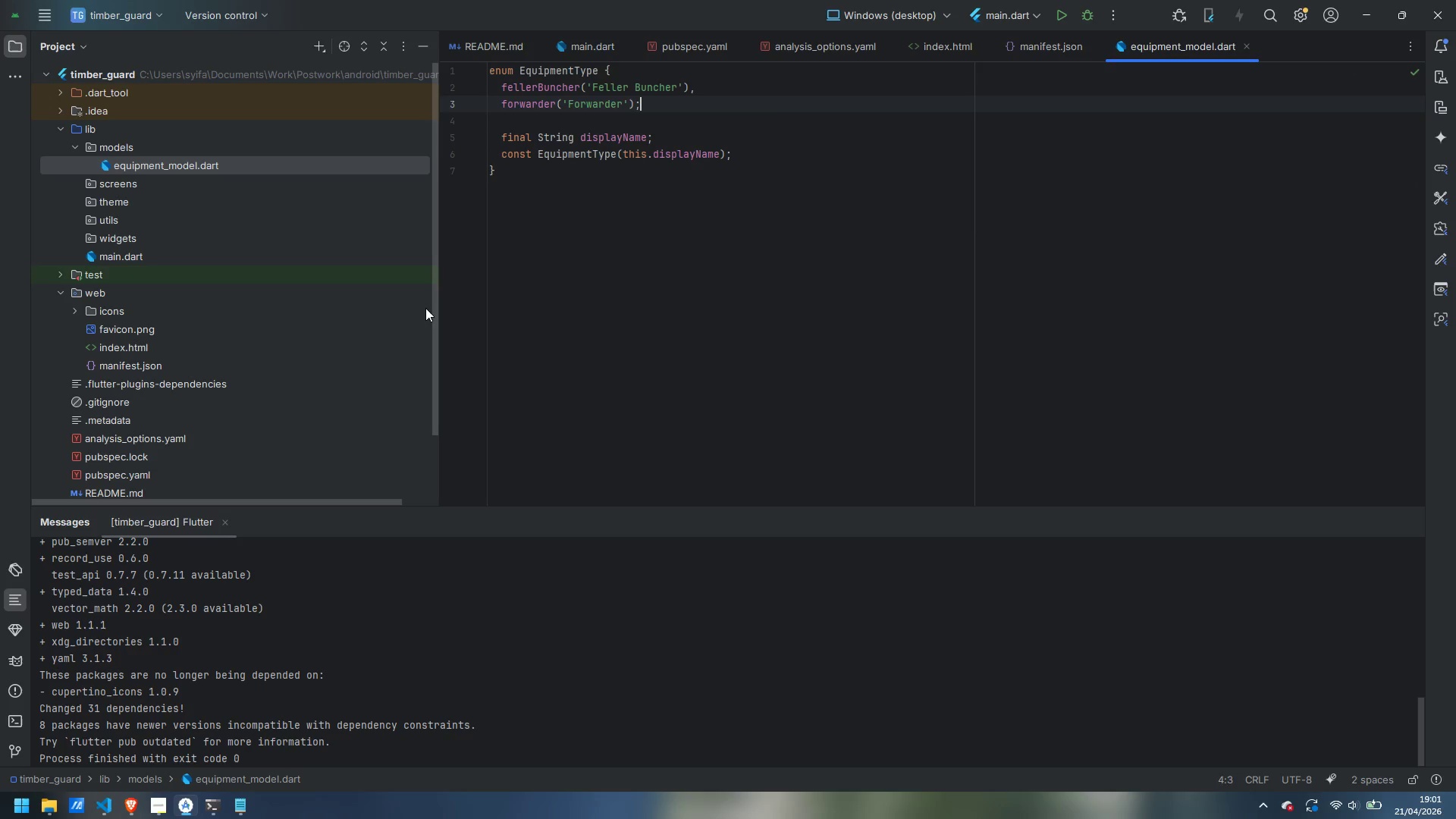 
key(ArrowUp)
 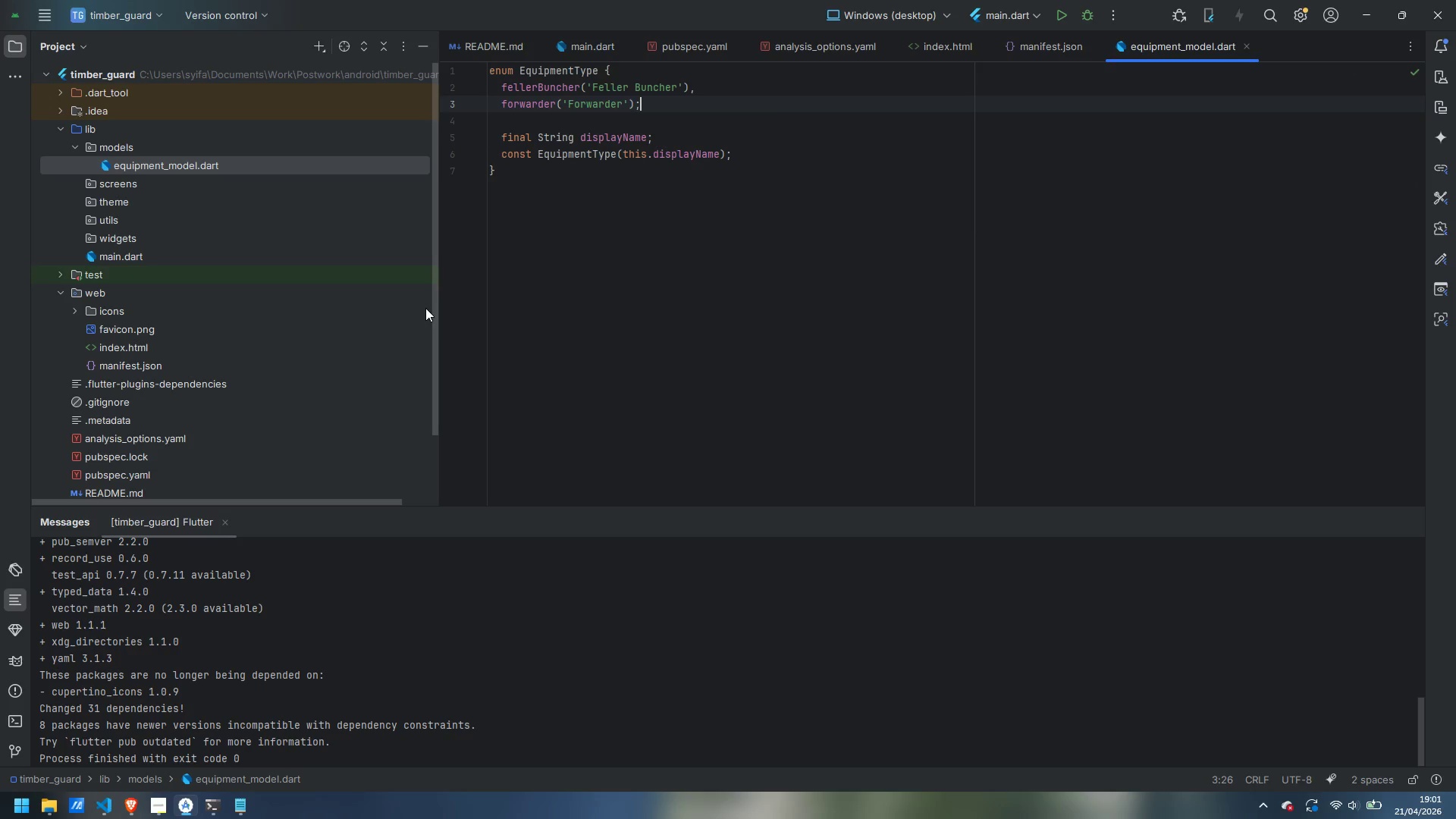 
key(Backspace)
 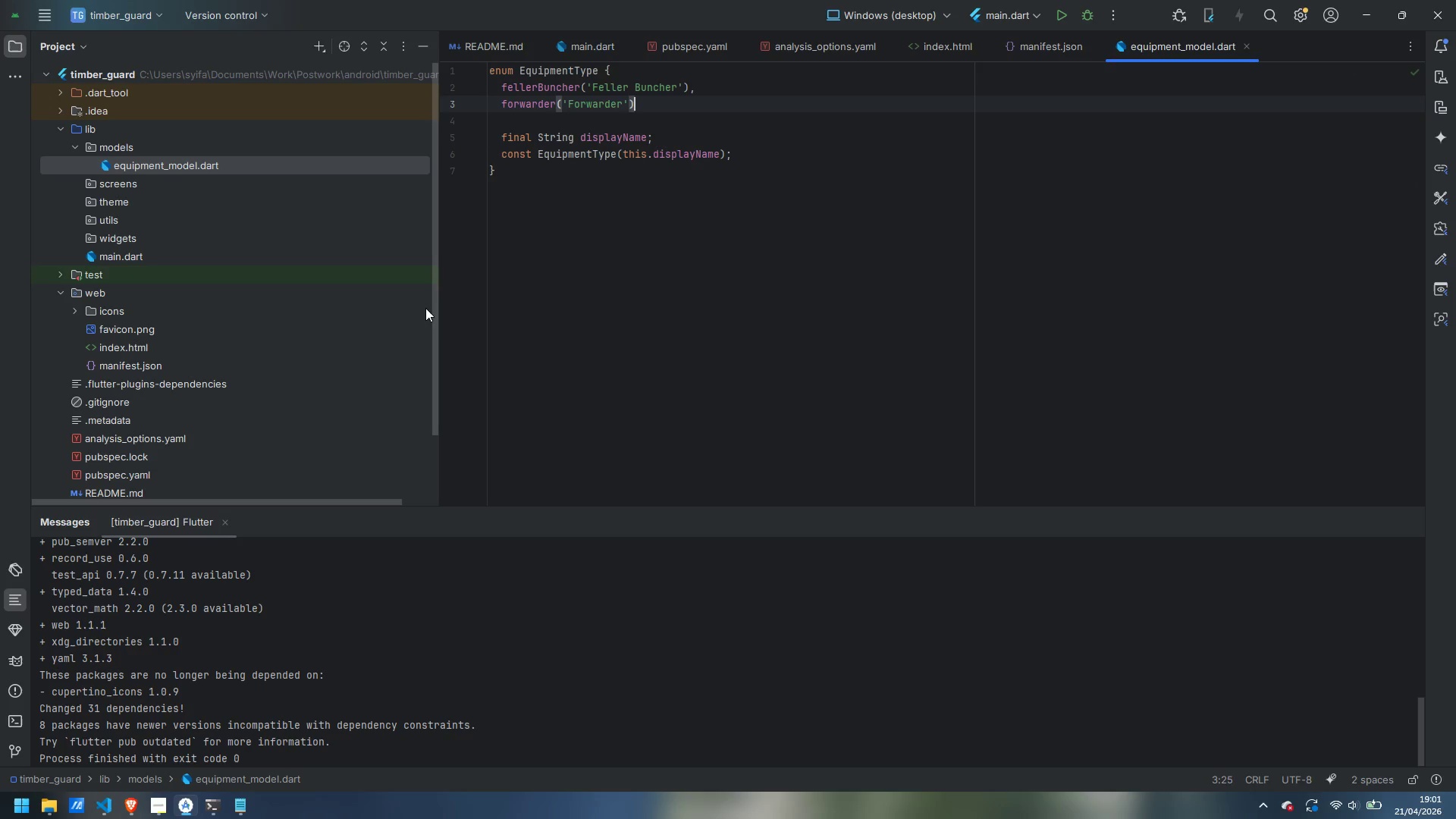 
key(Comma)
 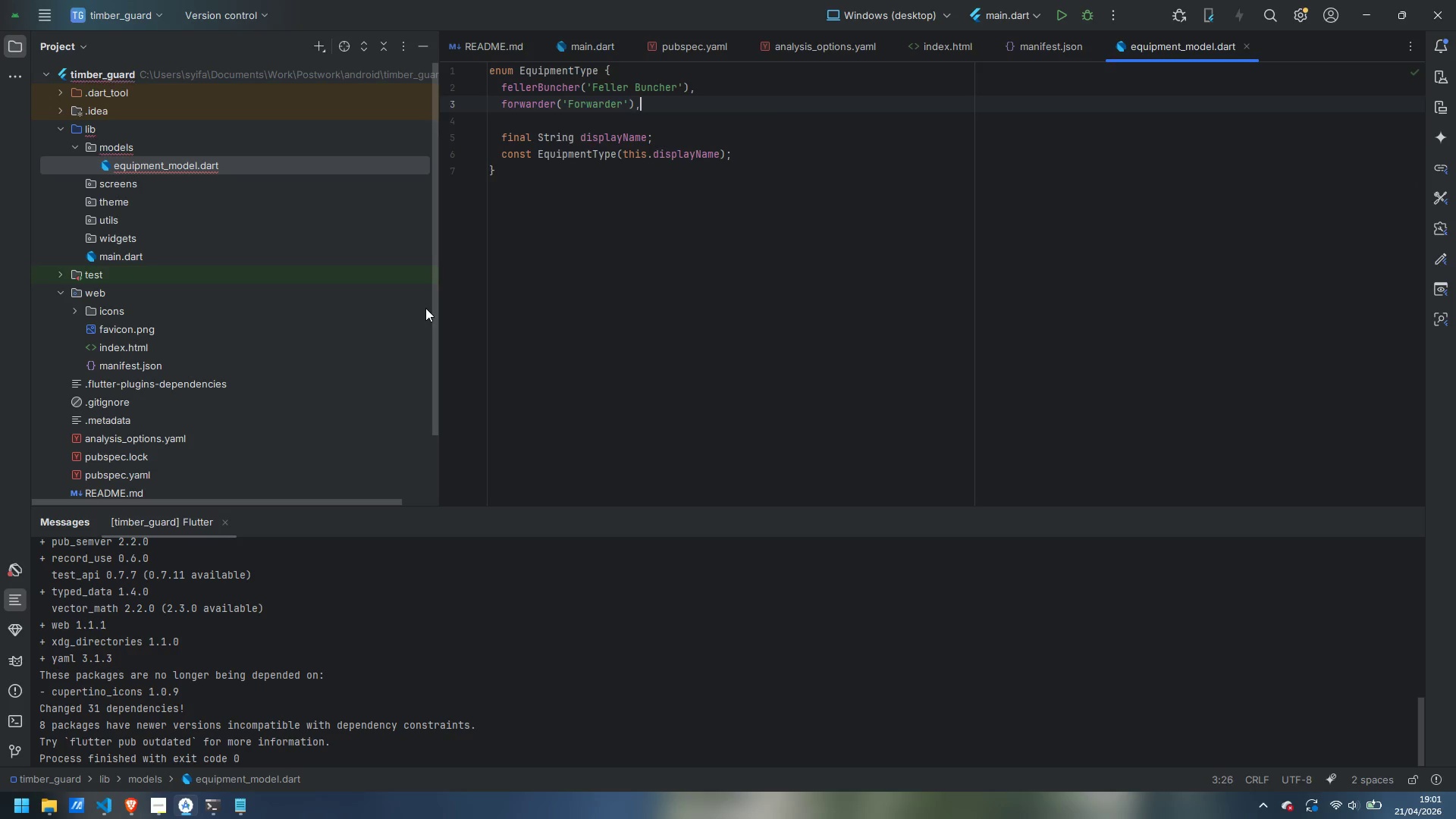 
key(Enter)
 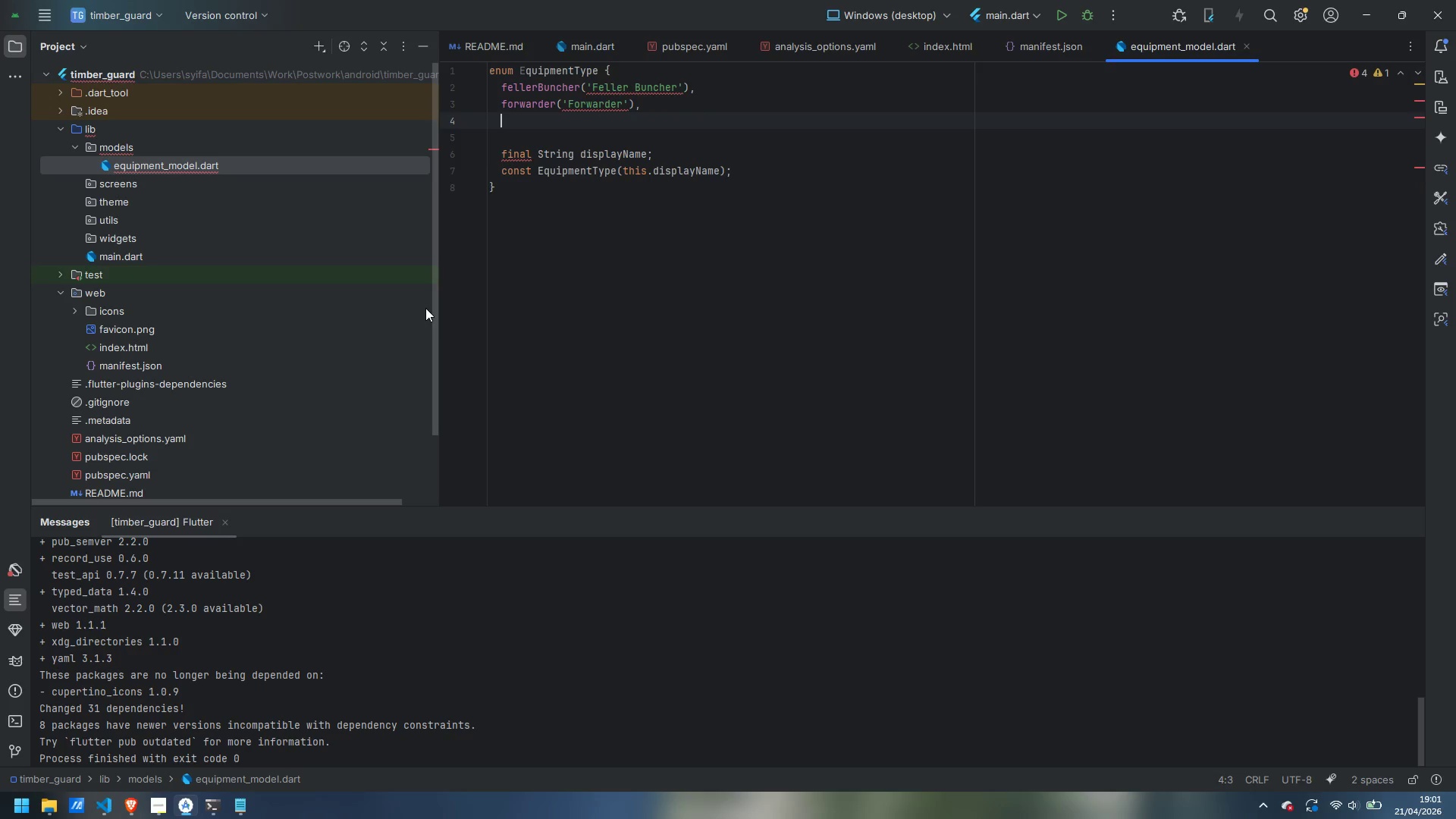 
type(harvester('Harvester)
 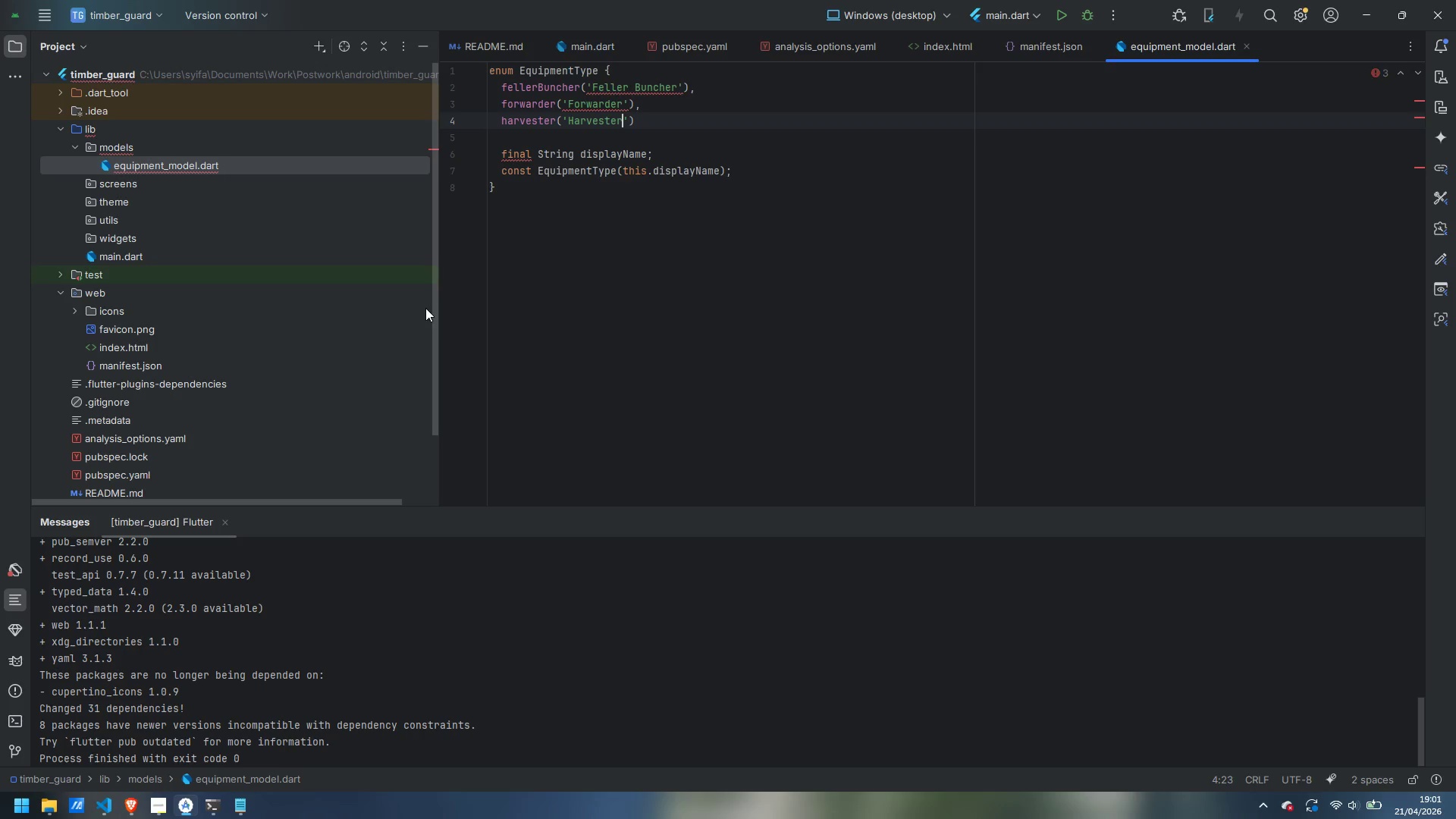 
key(ArrowRight)
 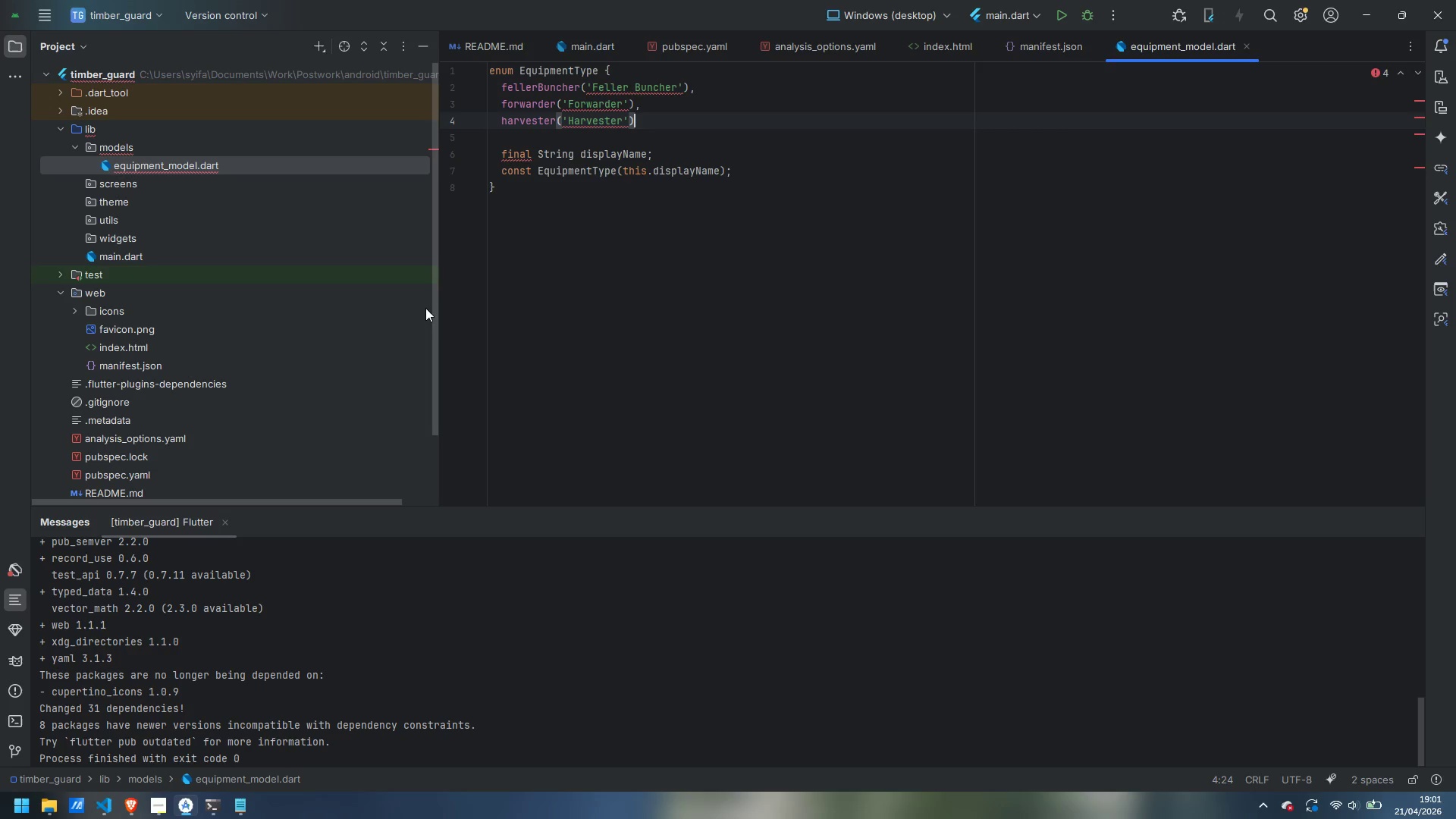 
key(ArrowRight)
 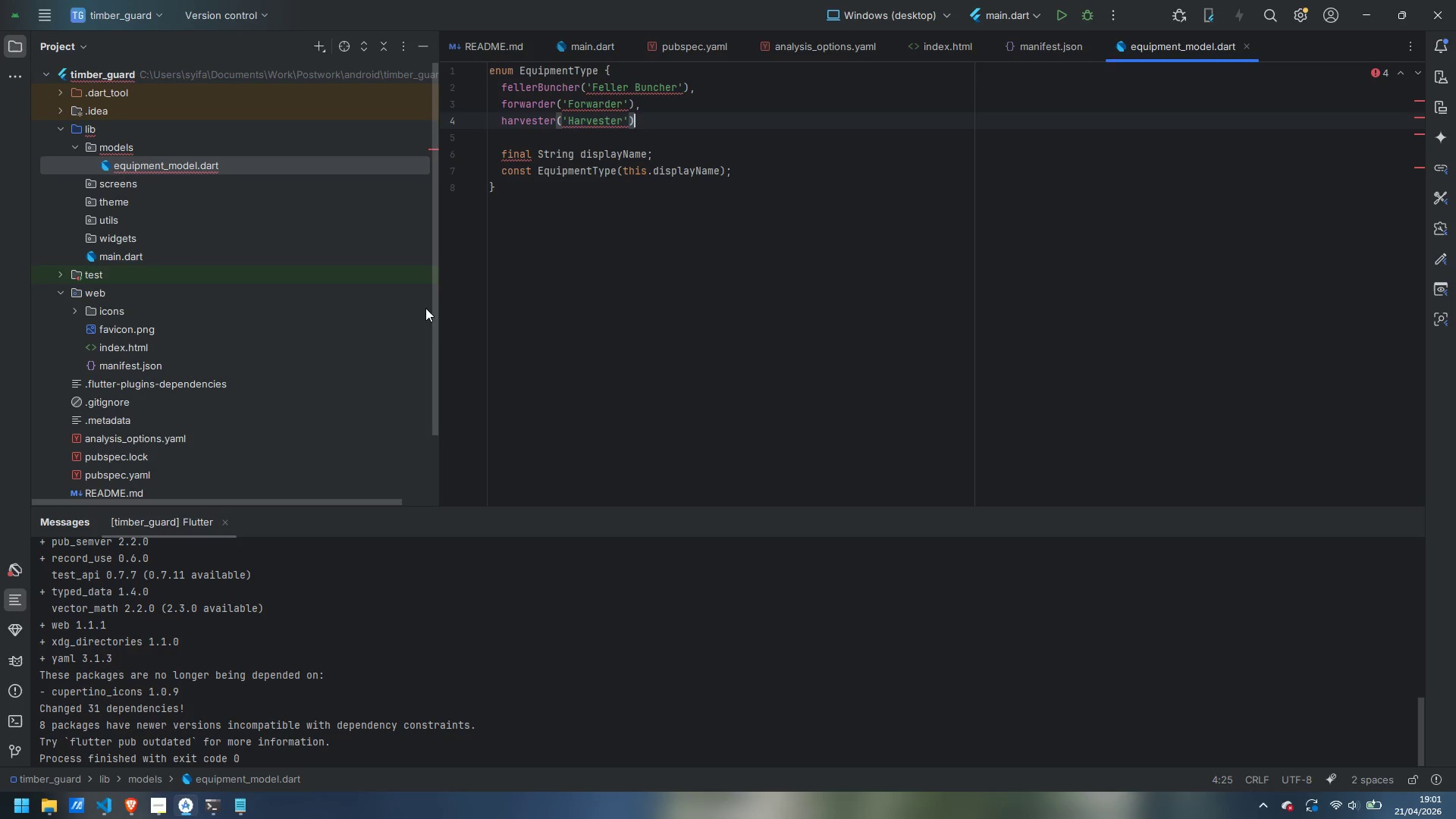 
key(Comma)
 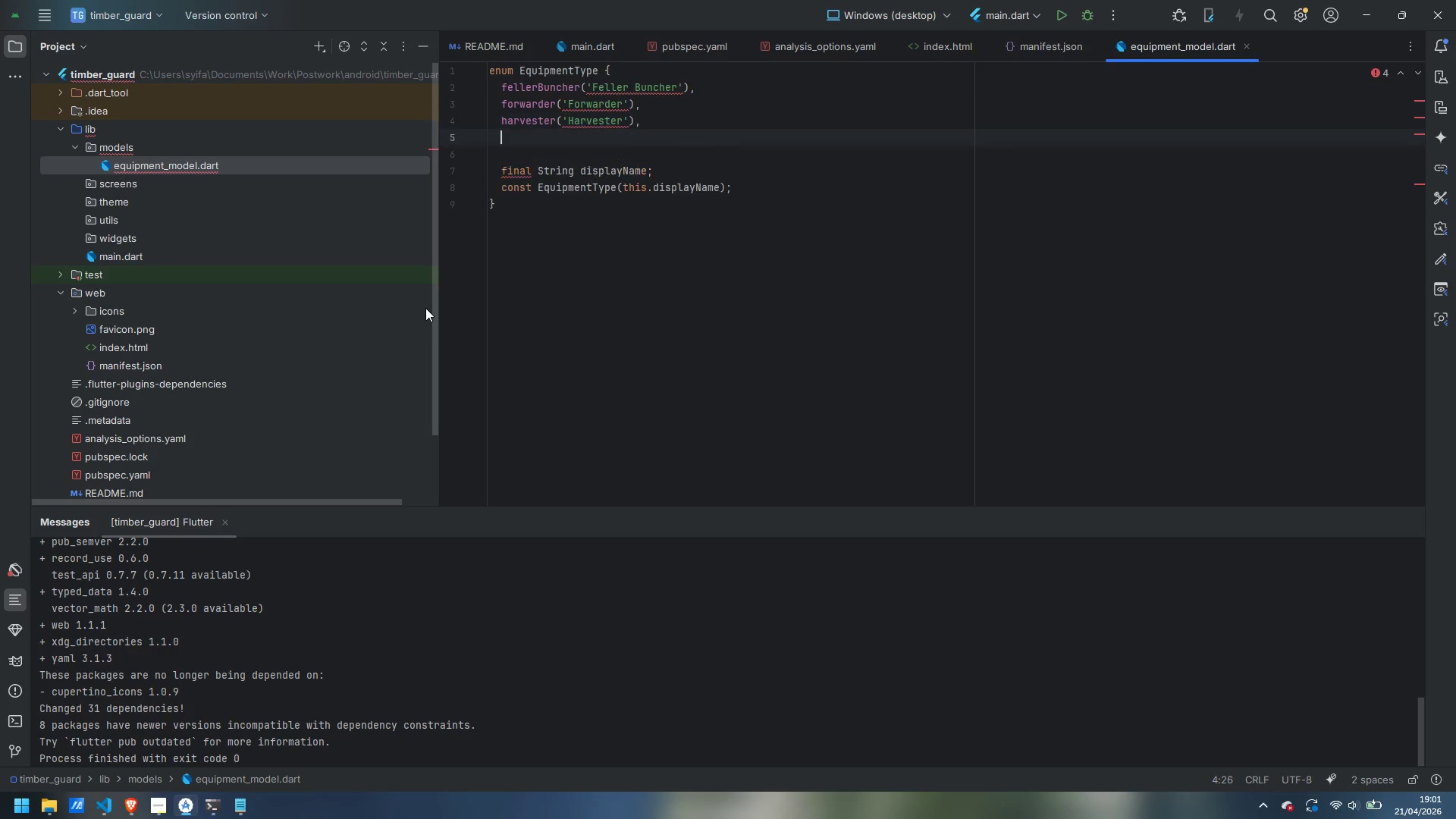 
key(Enter)
 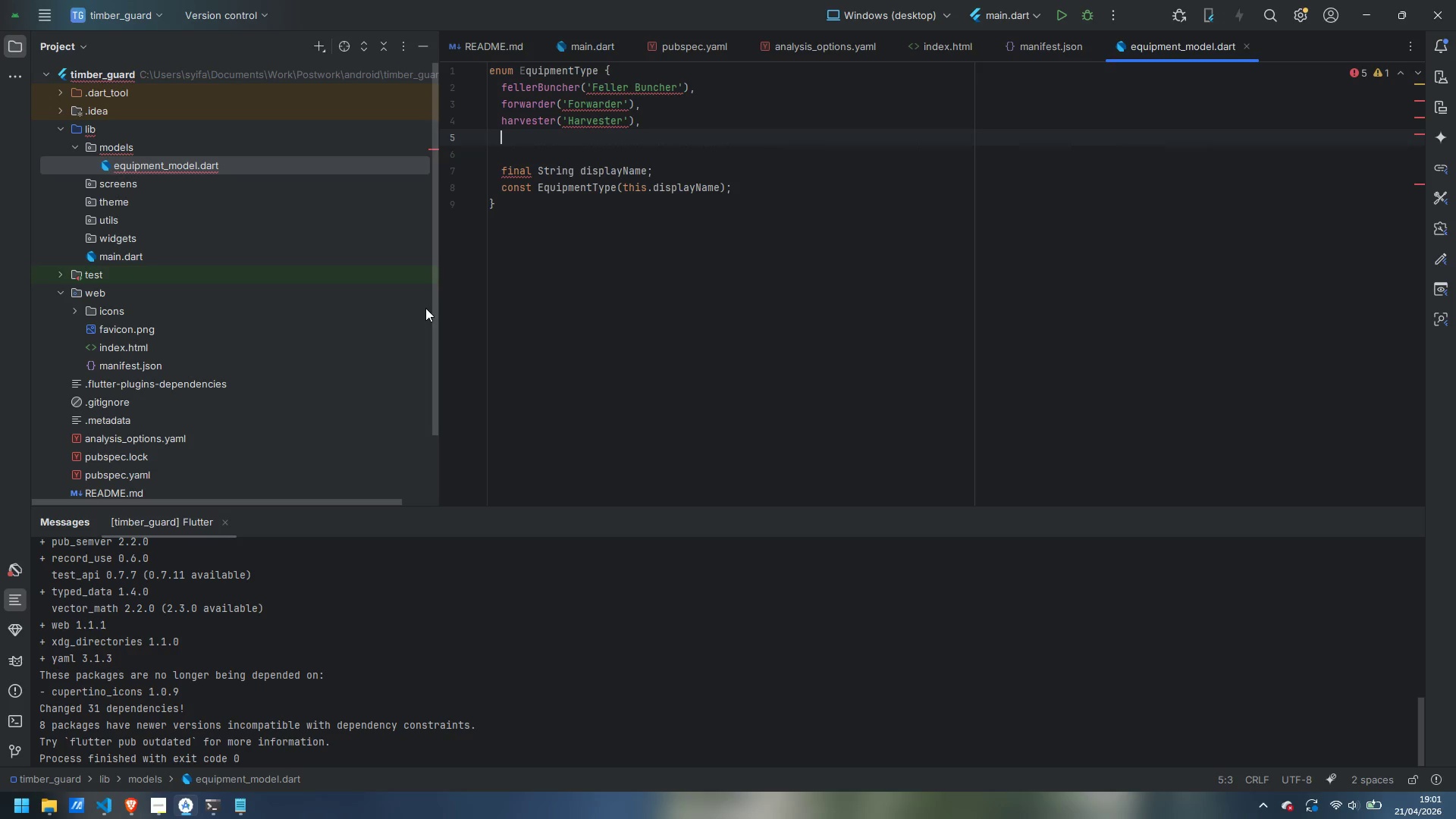 
type(skidder('Skidder)
 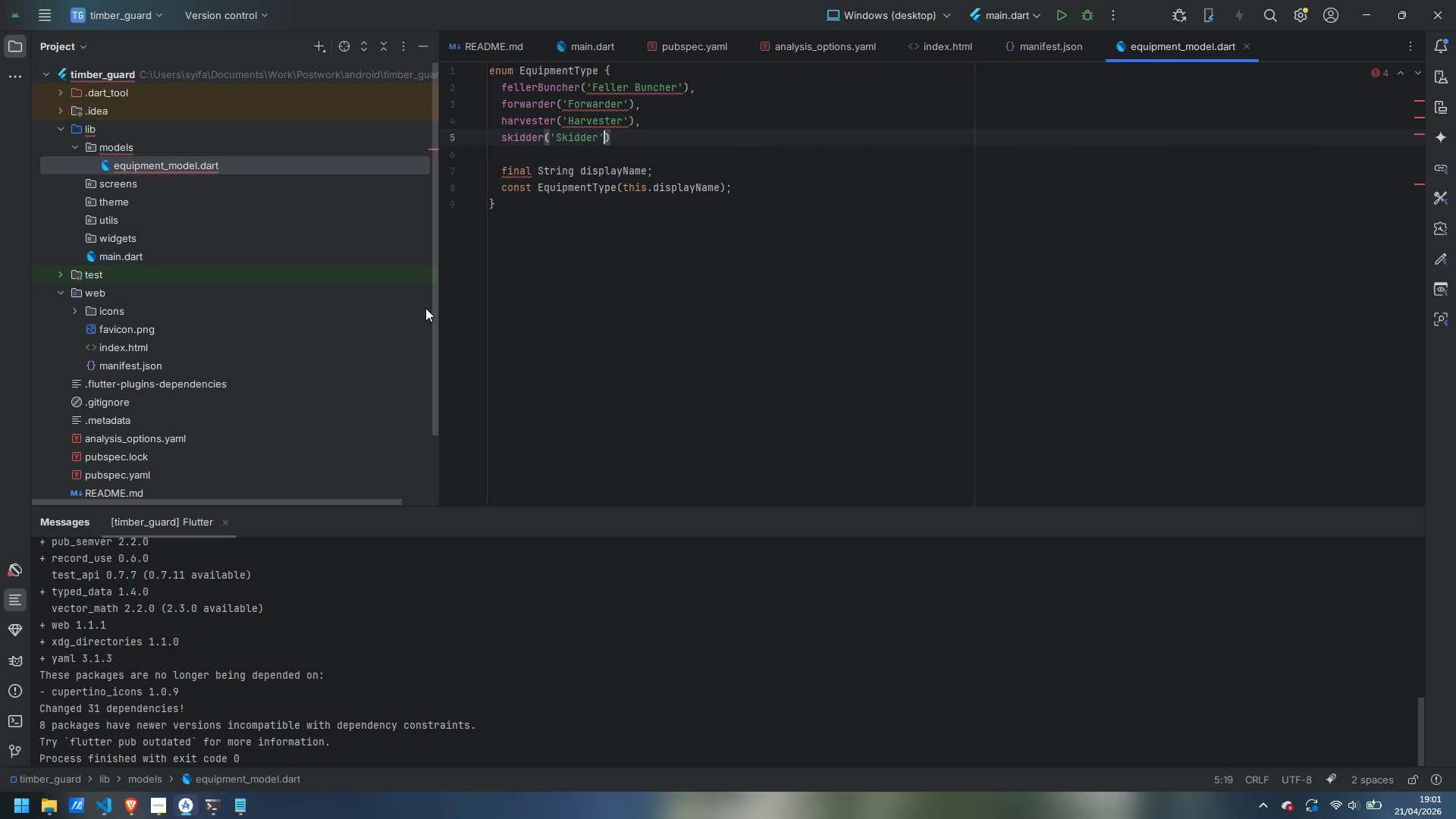 
 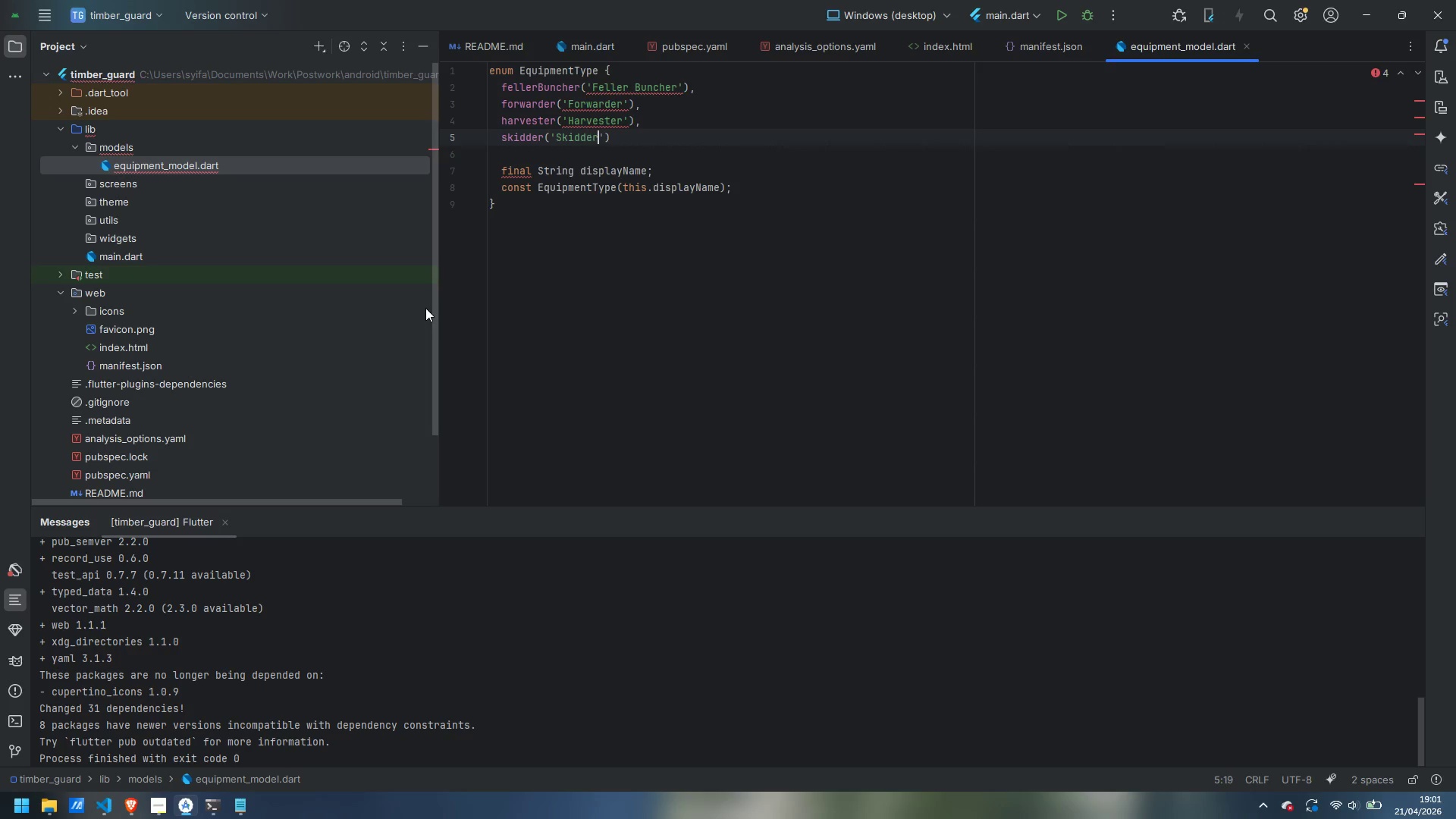 
key(ArrowRight)
 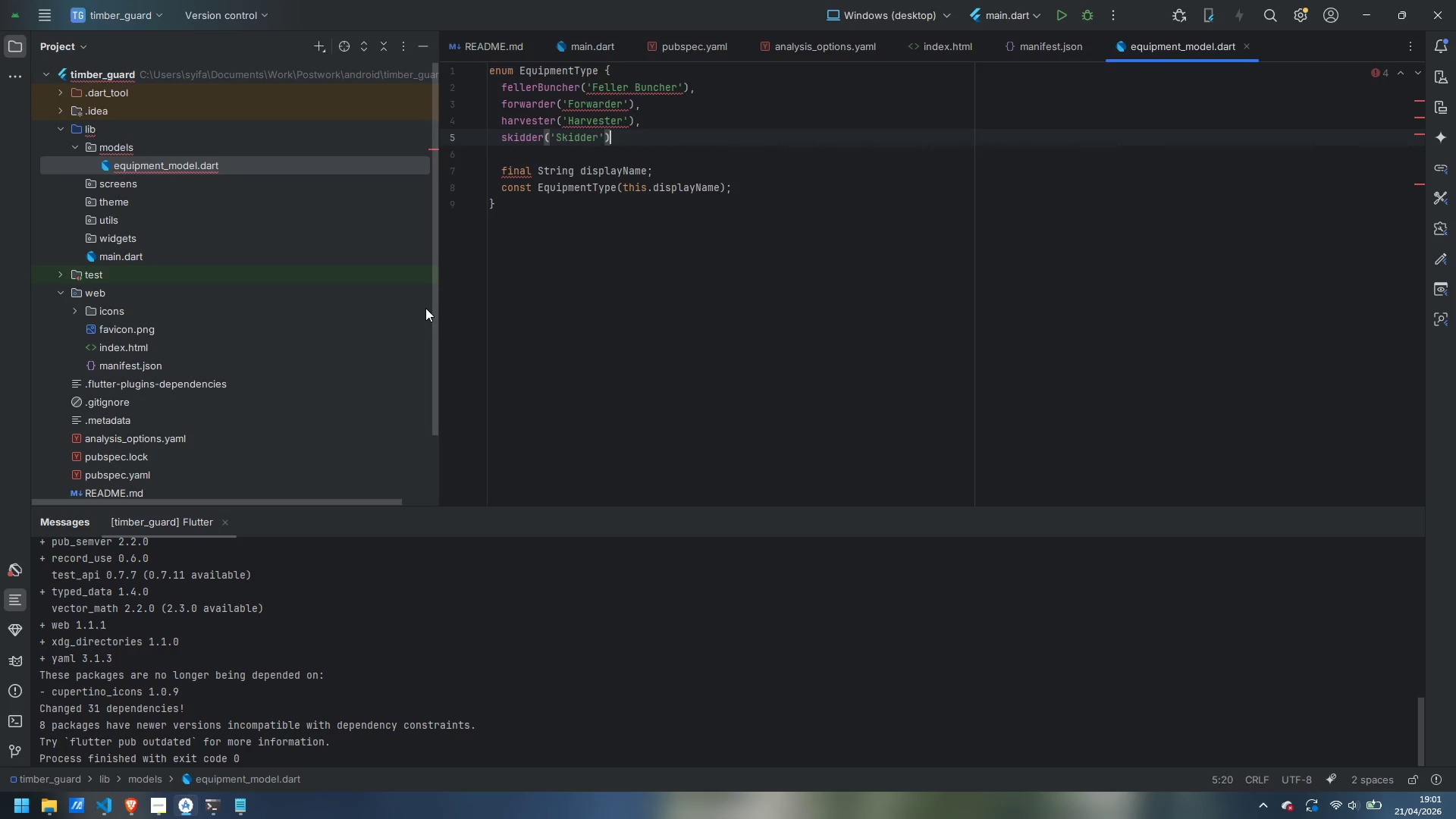 
key(ArrowRight)
 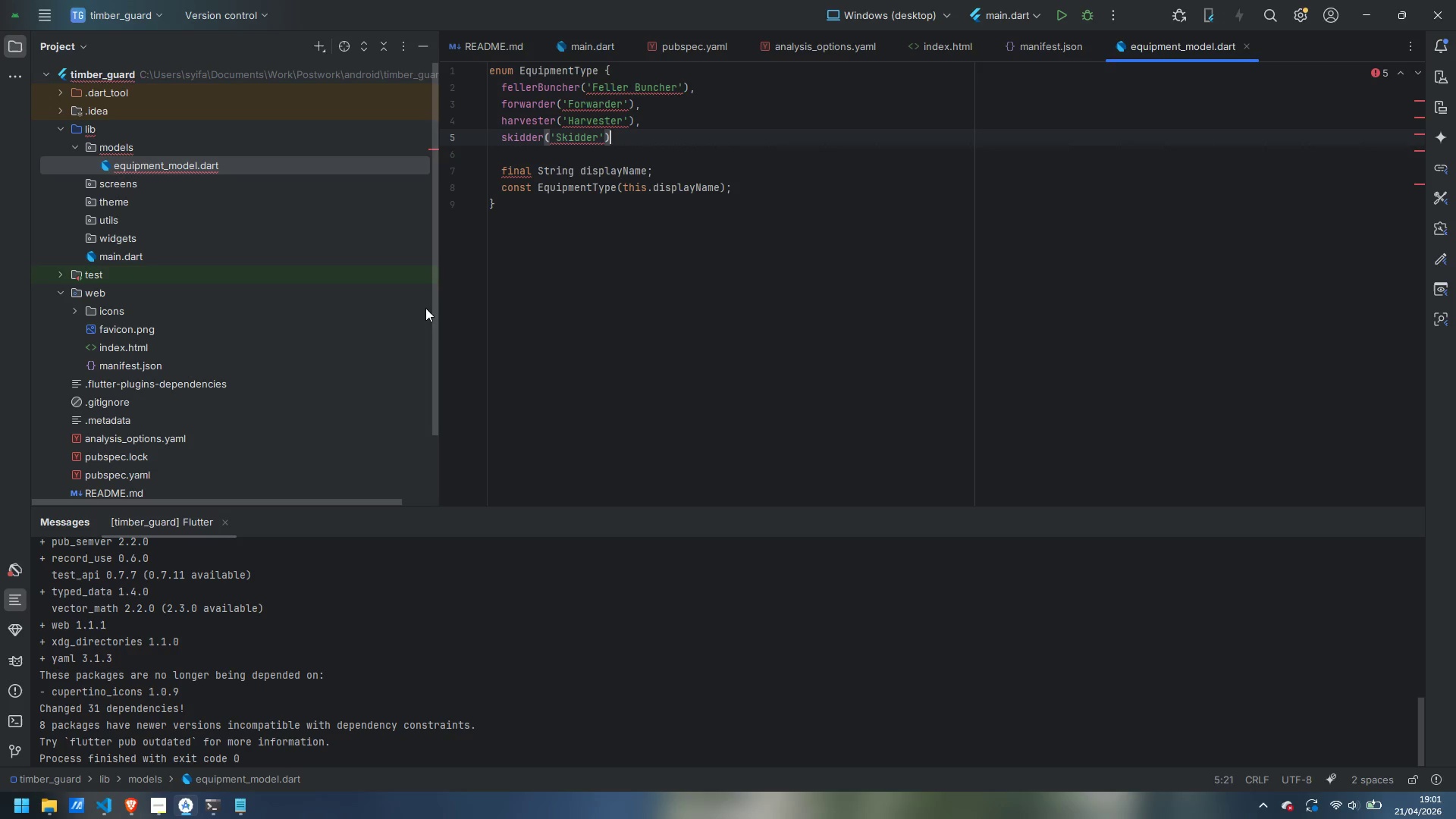 
key(Comma)
 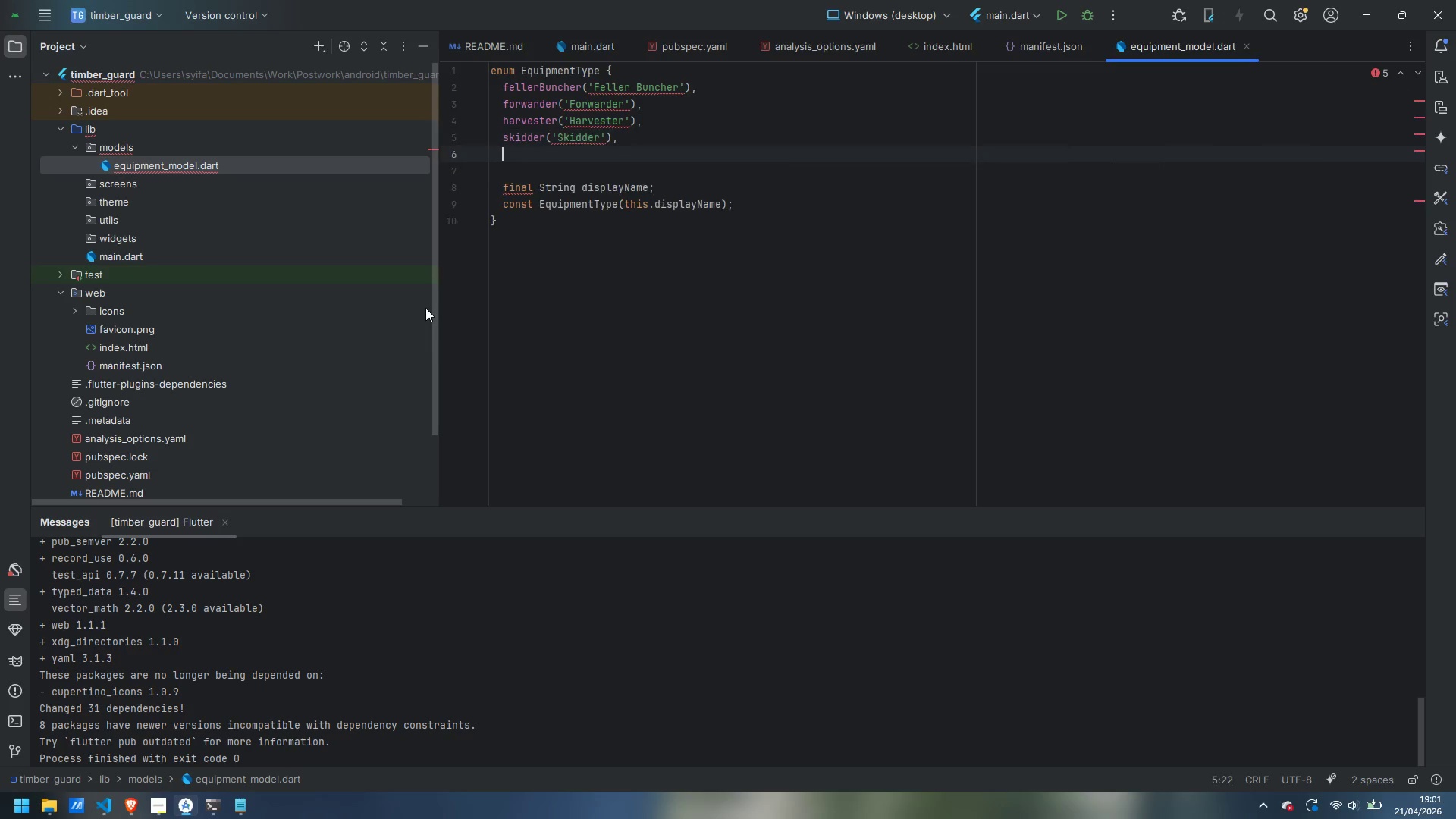 
key(Enter)
 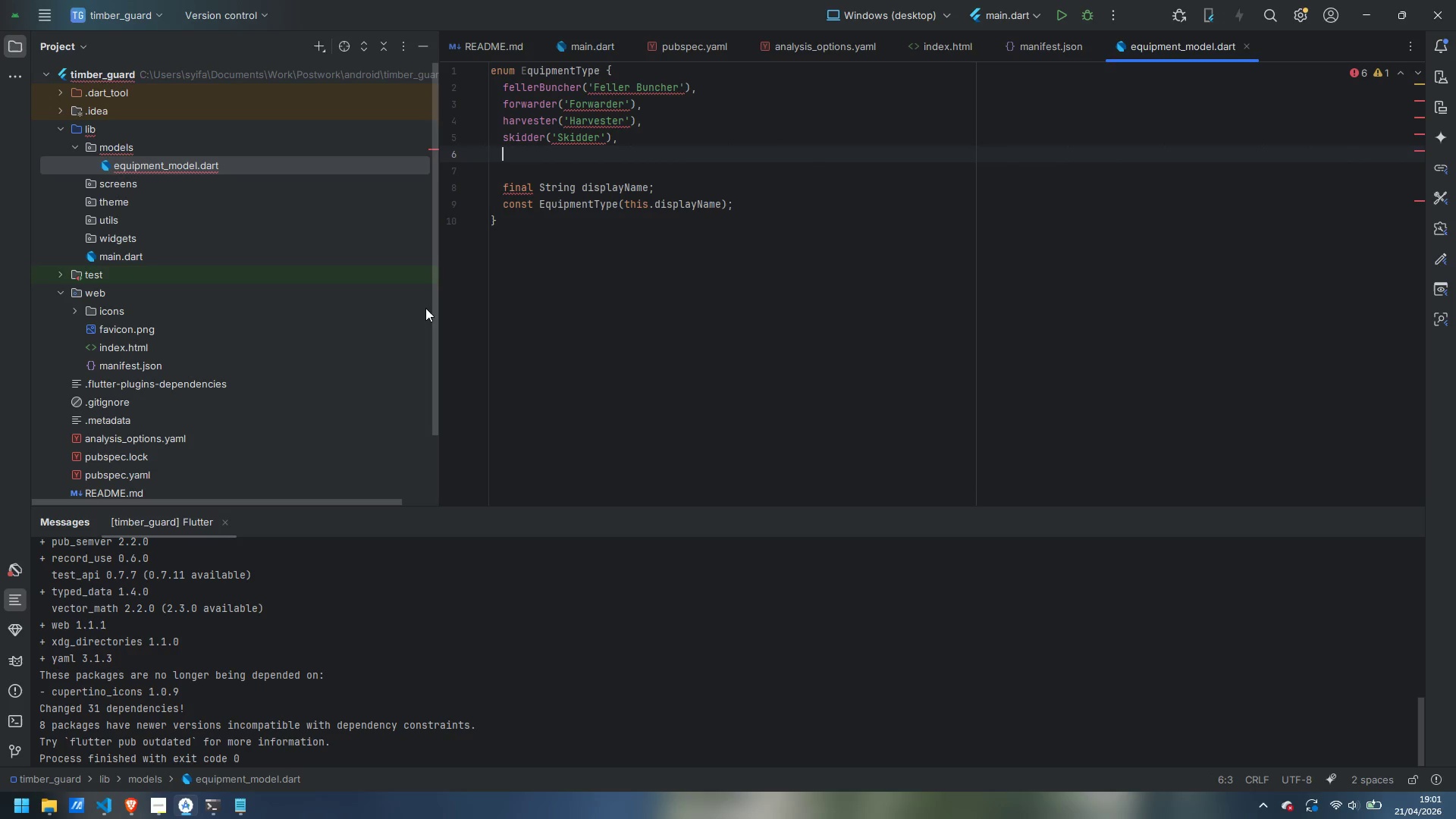 
type(loader('loader)
 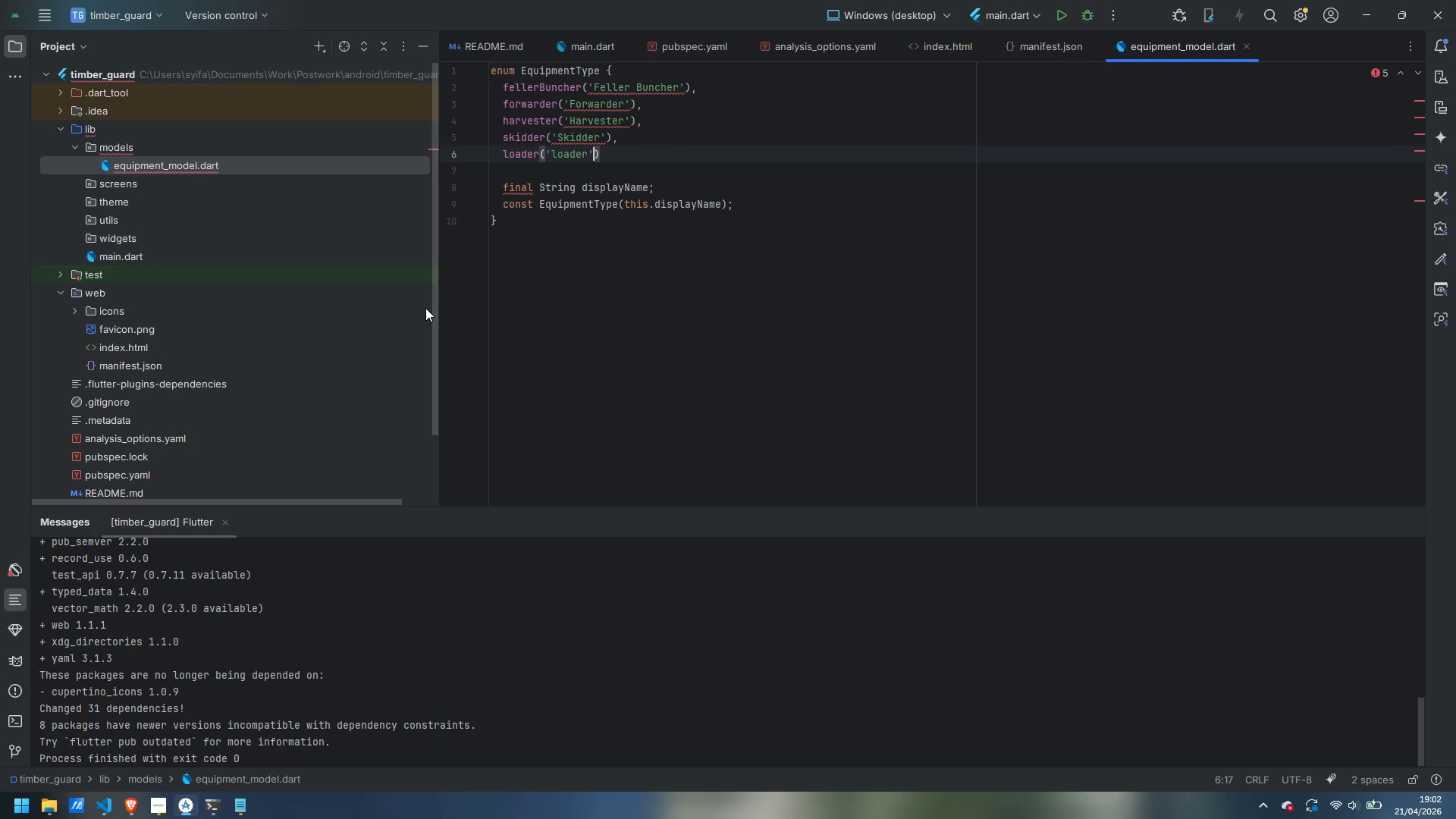 
 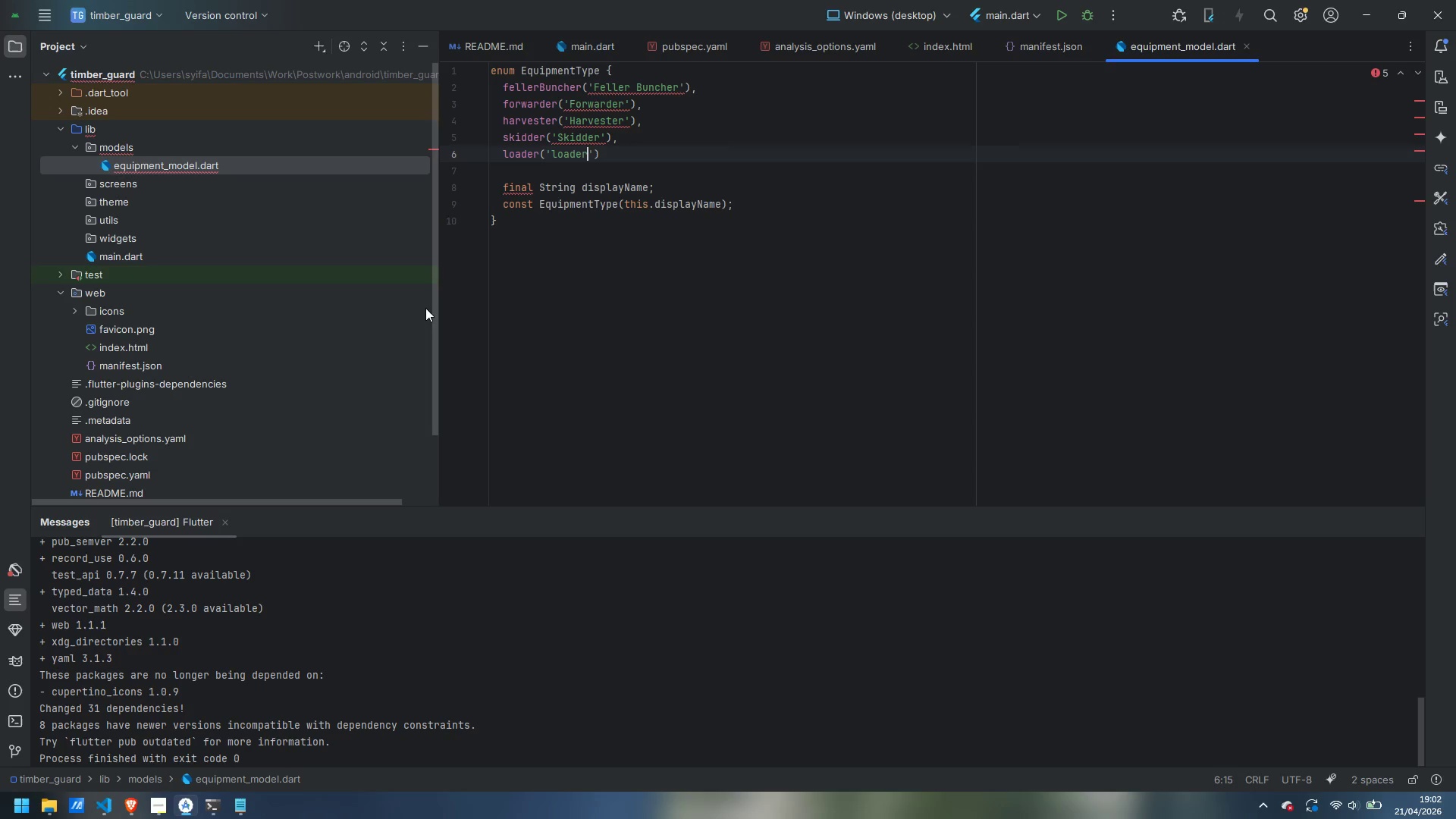 
key(ArrowRight)
 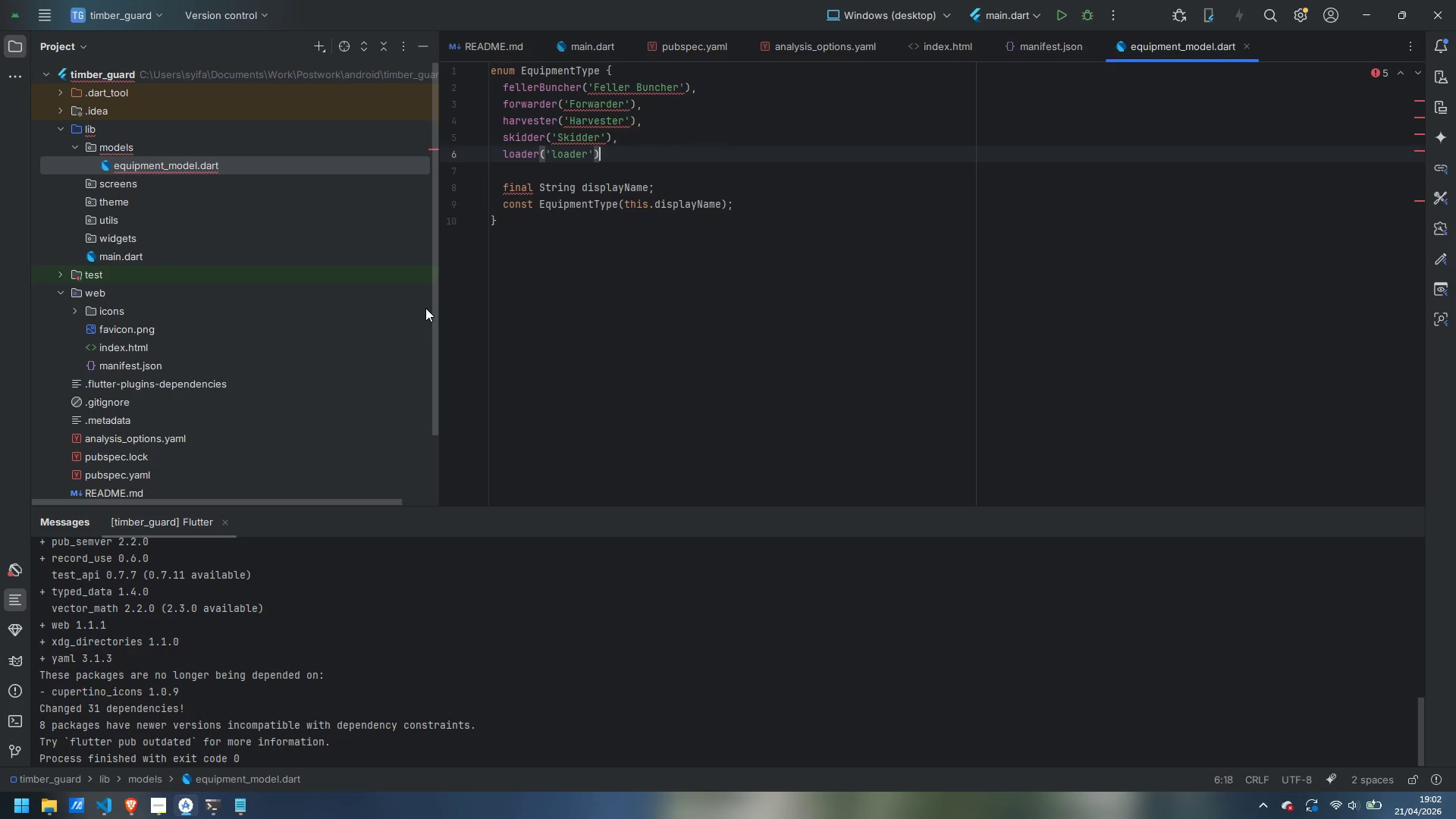 
key(ArrowRight)
 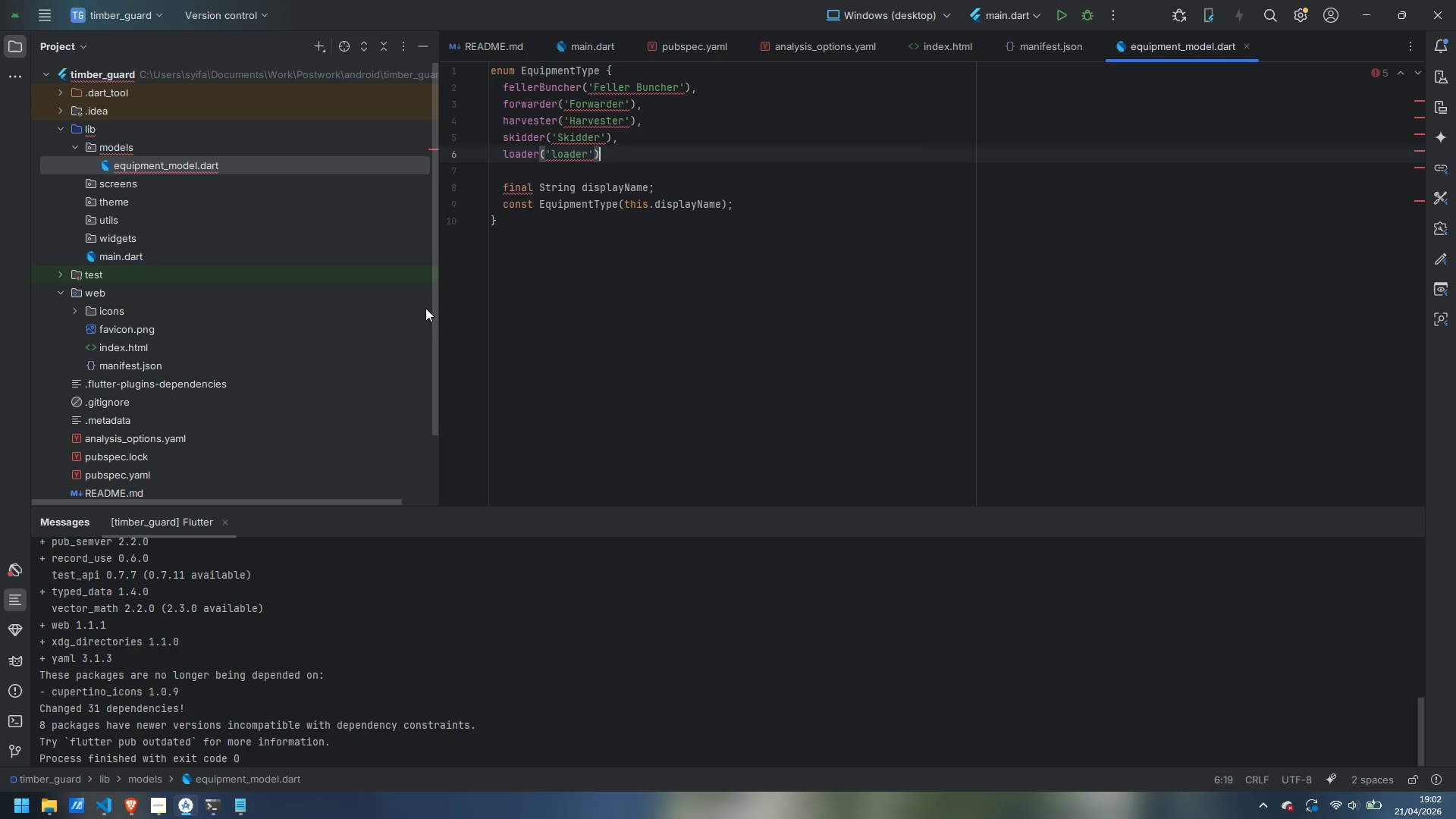 
key(Comma)
 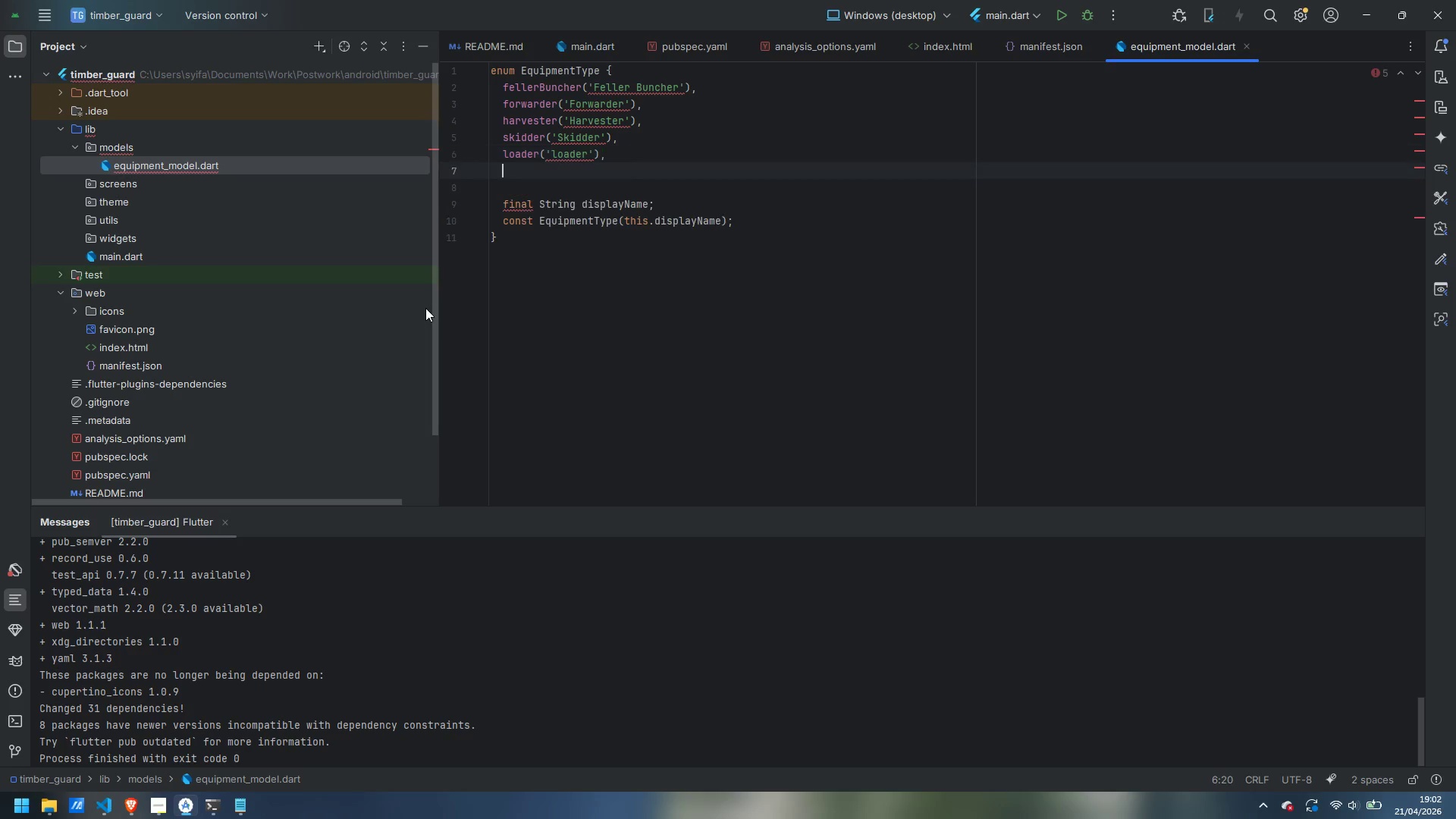 
key(Enter)
 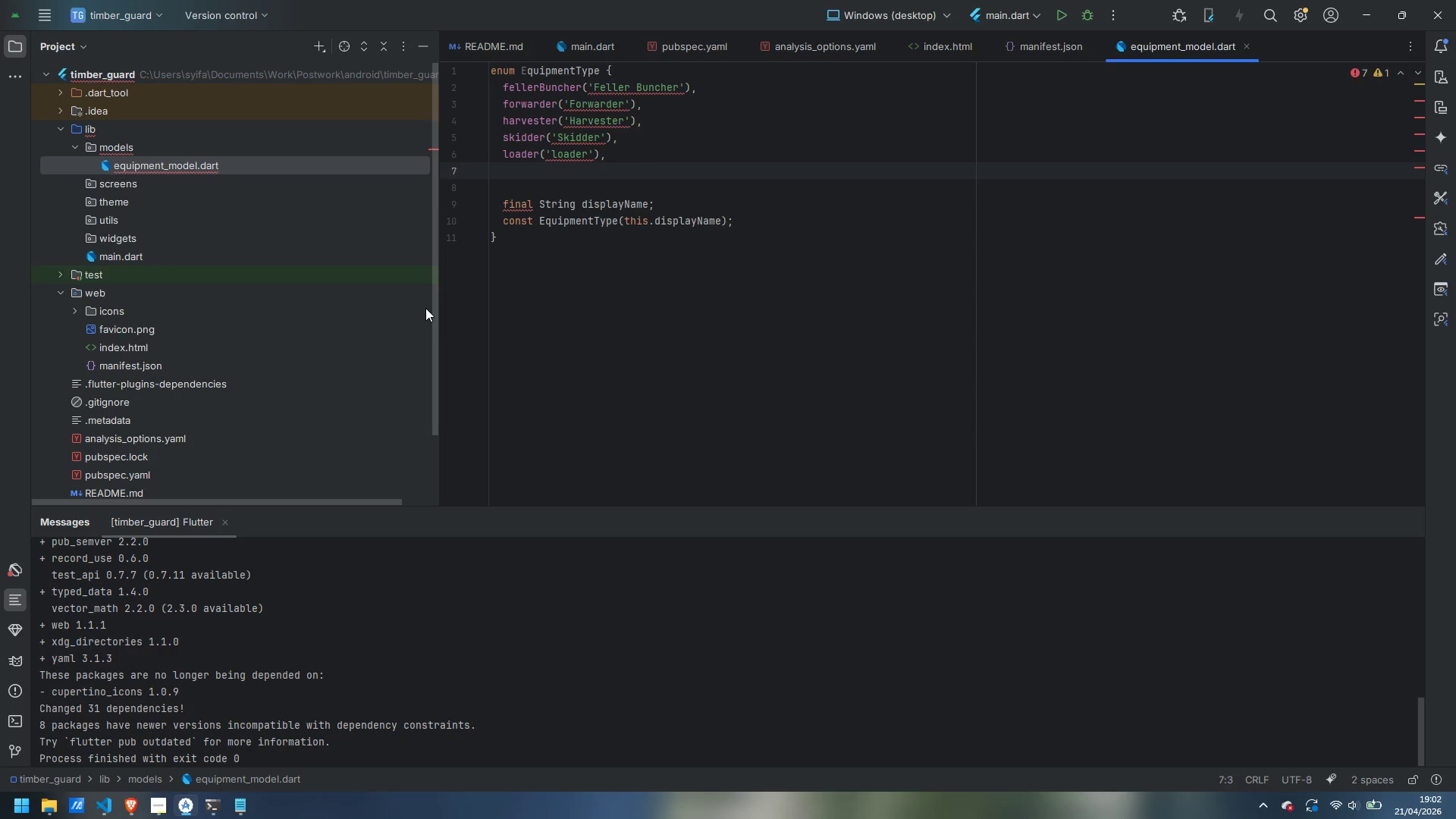 
type(processor('Pro)
key(Backspace)
key(Backspace)
type(rocessor)
 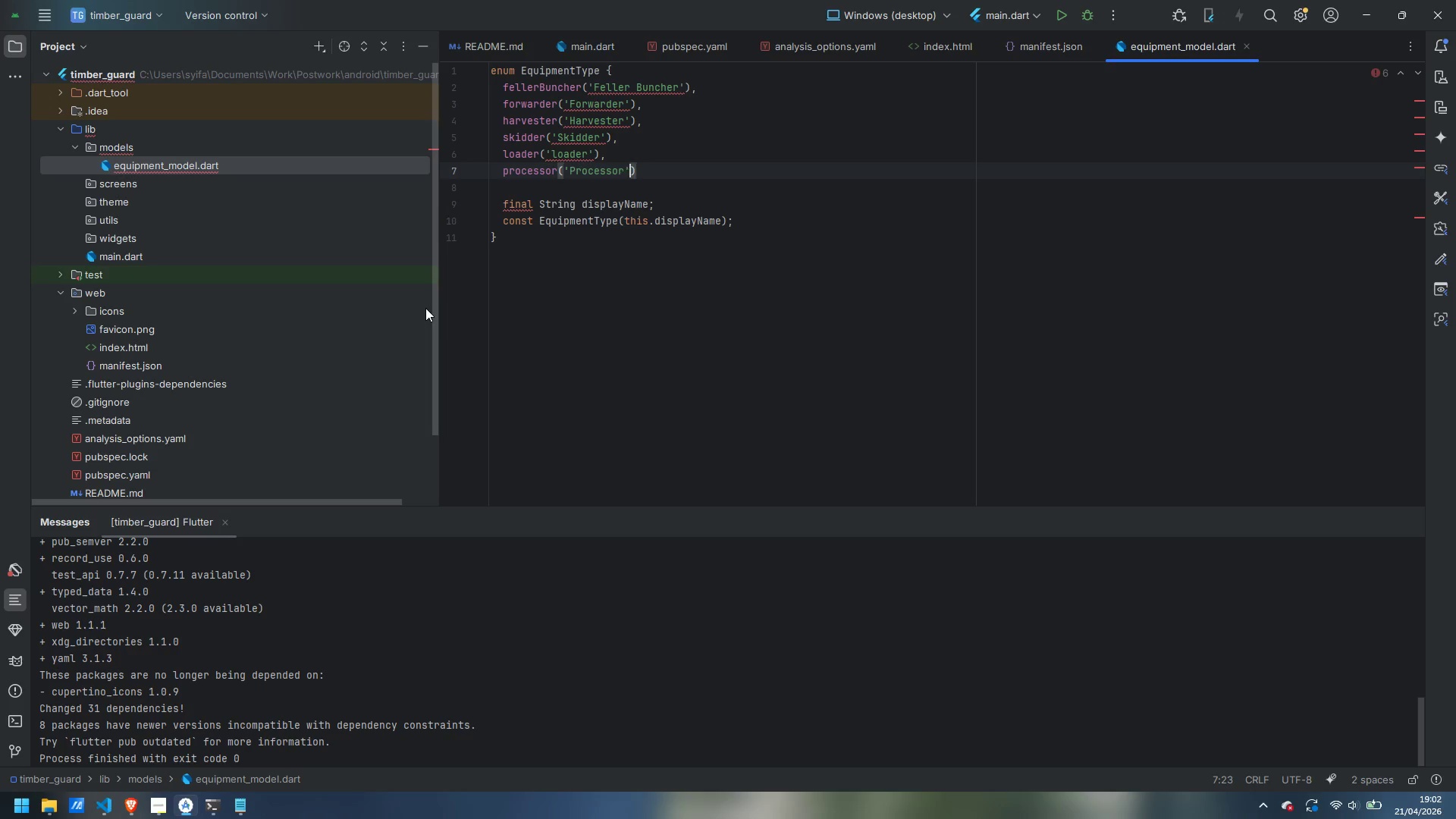 
 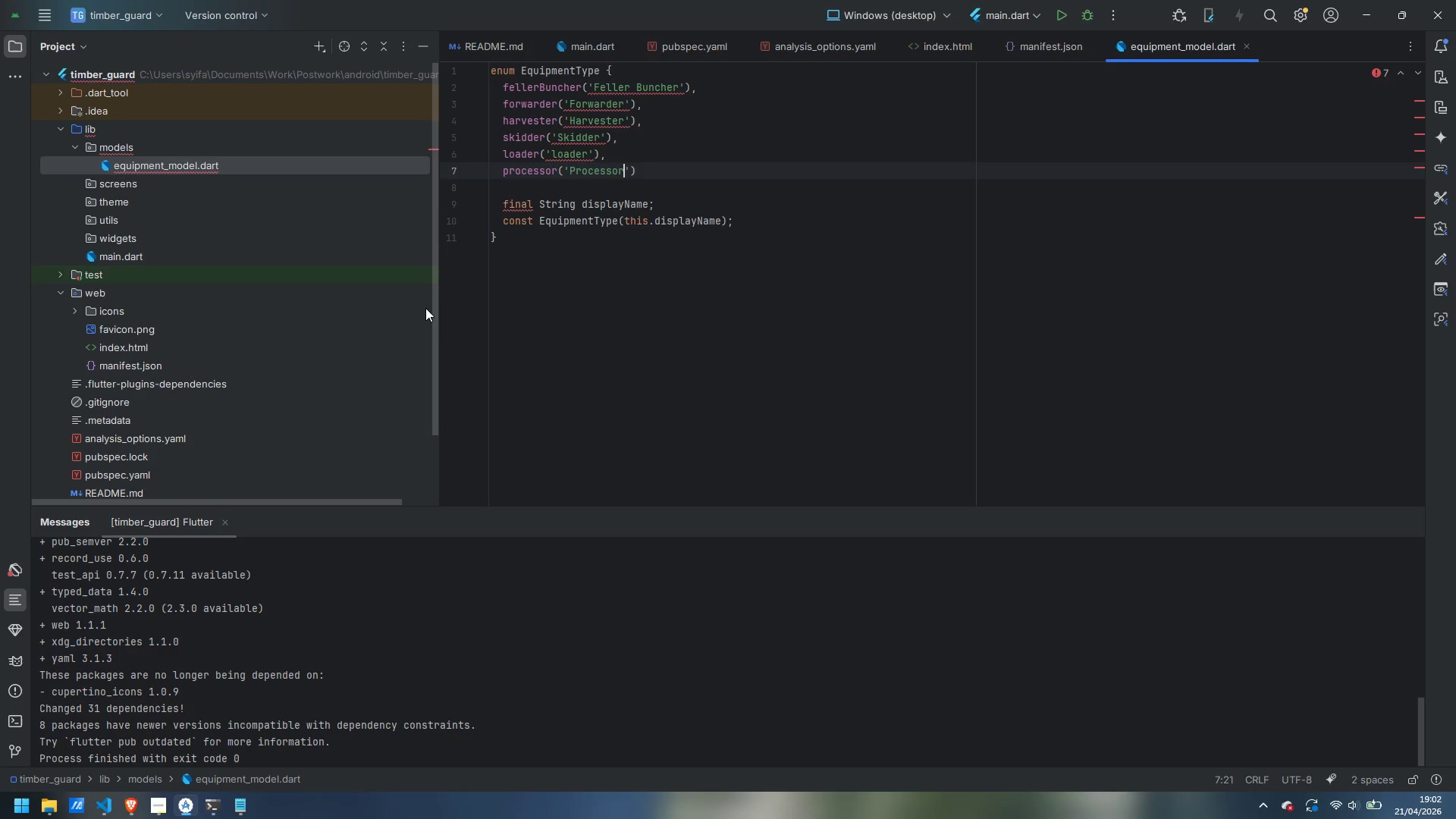 
key(ArrowRight)
 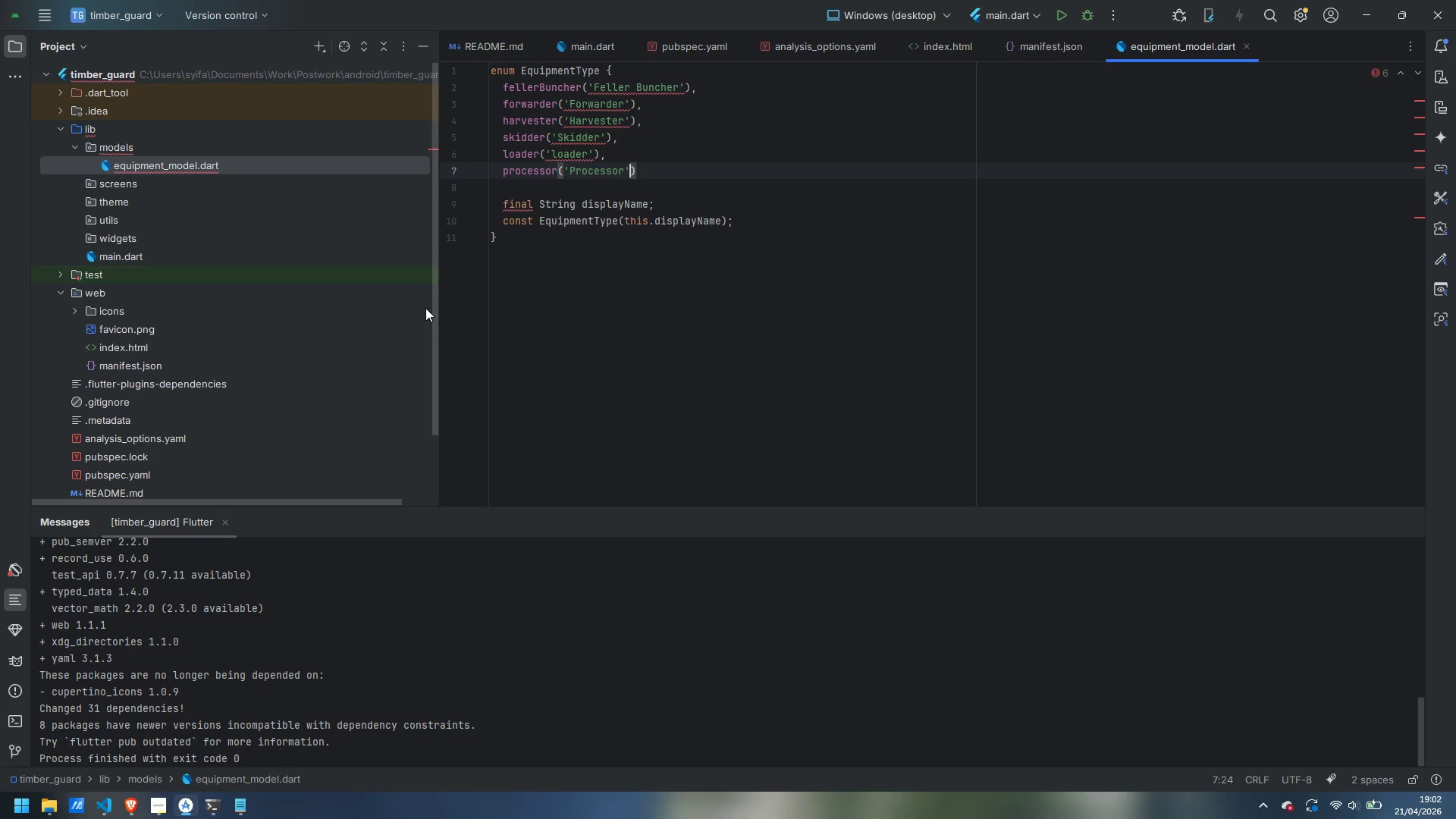 
key(ArrowRight)
 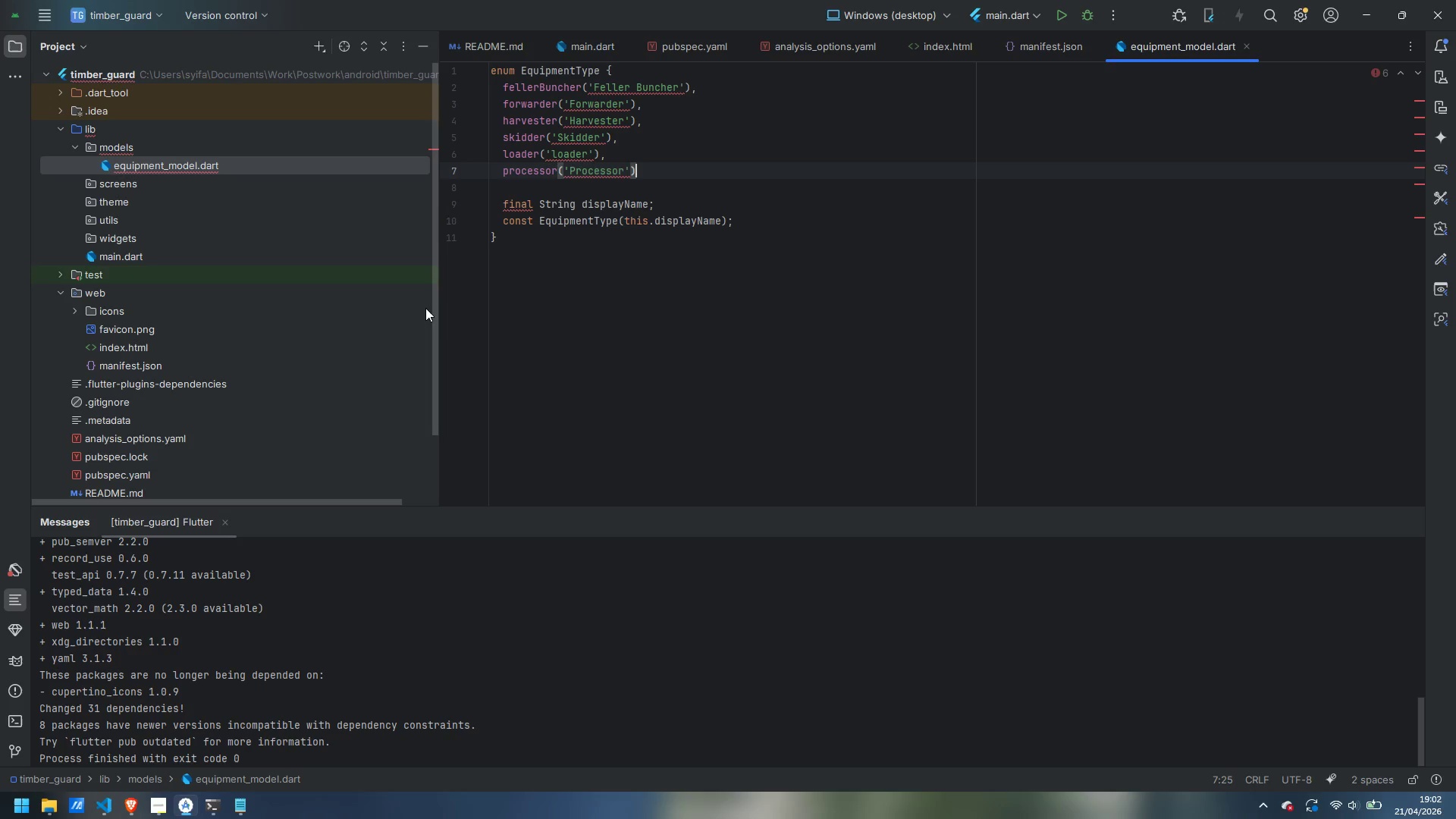 
key(Semicolon)
 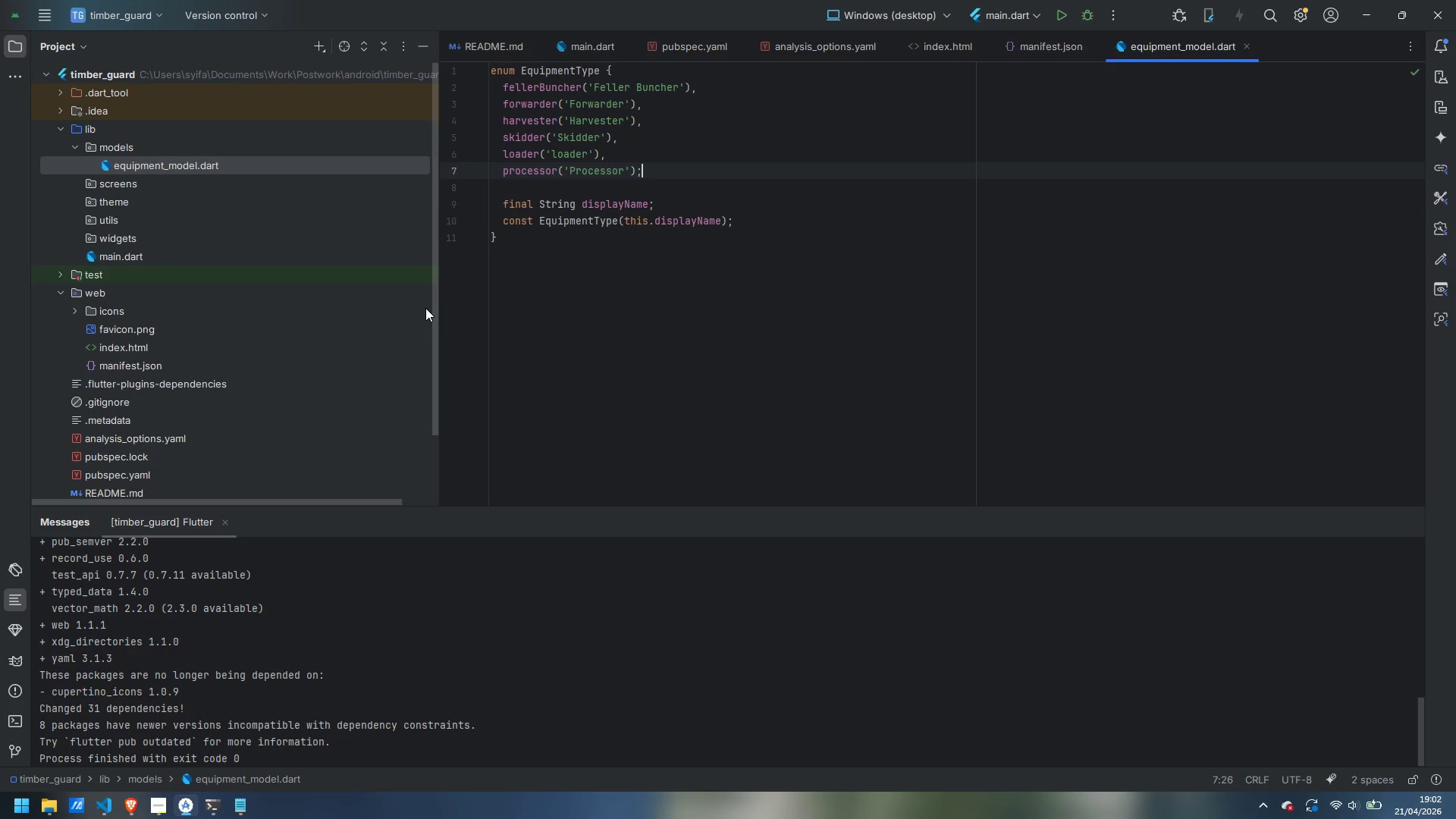 
key(ArrowUp)
 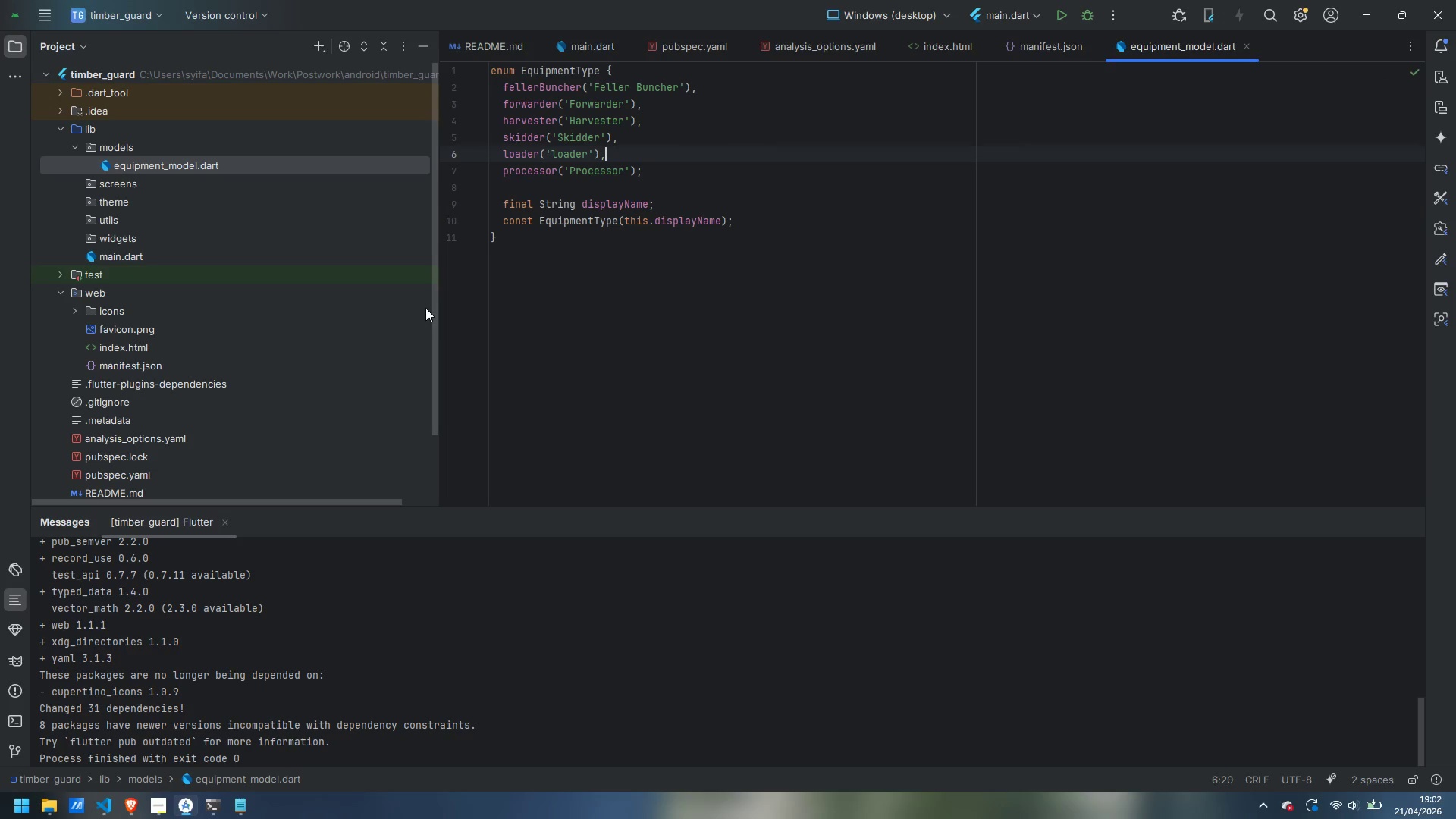 
key(ArrowLeft)
 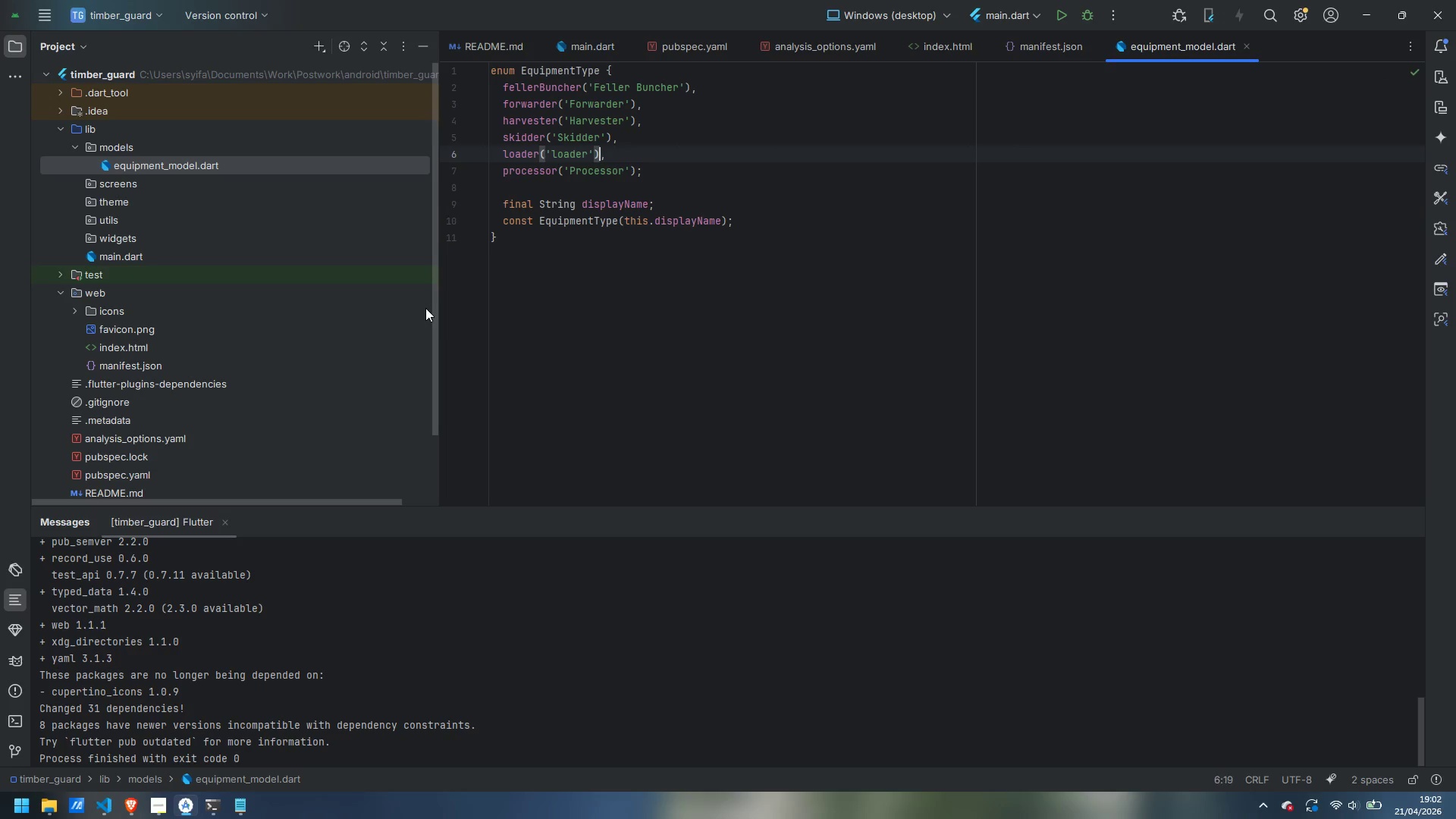 
key(ArrowLeft)
 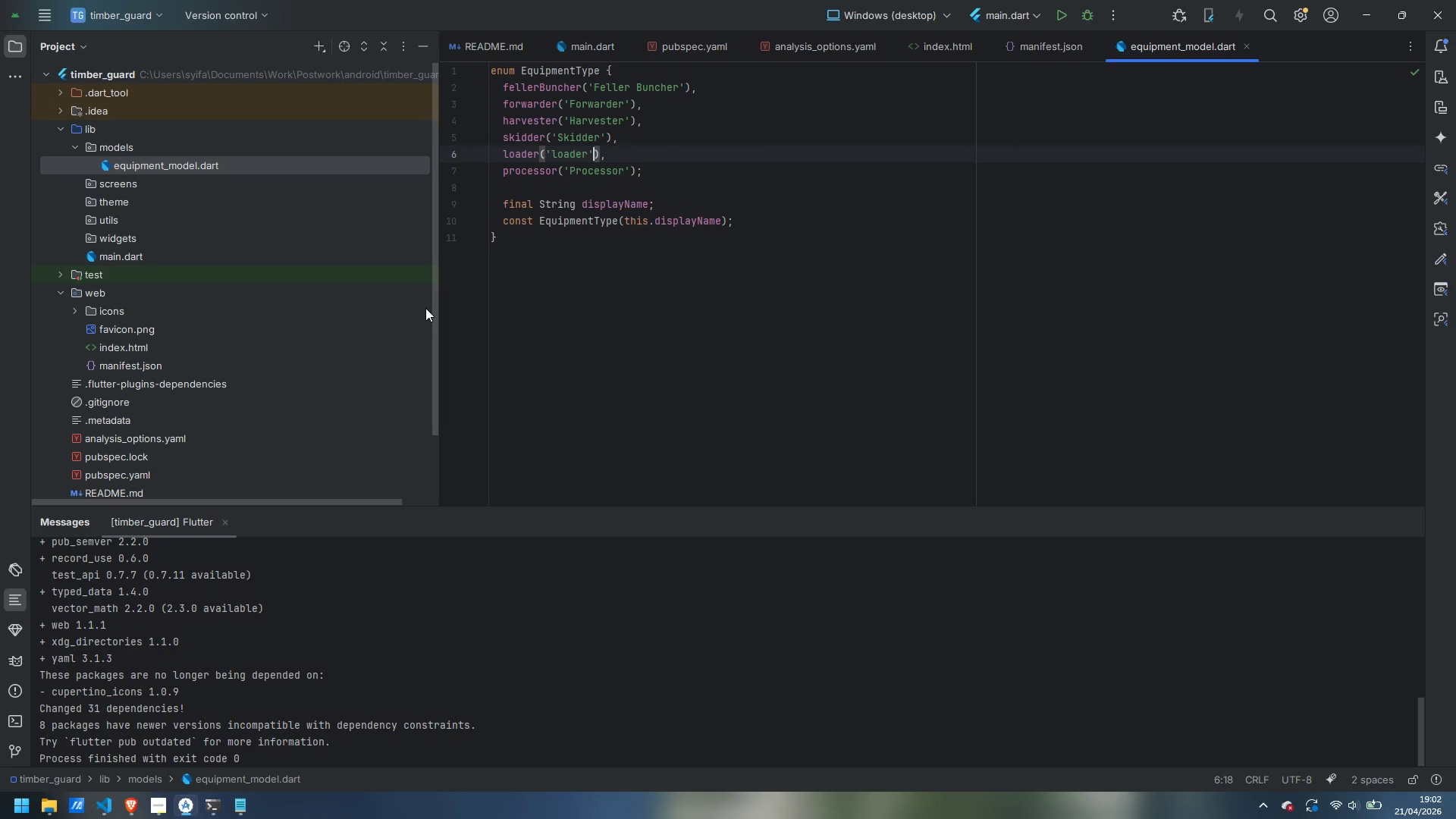 
key(Control+ControlLeft)
 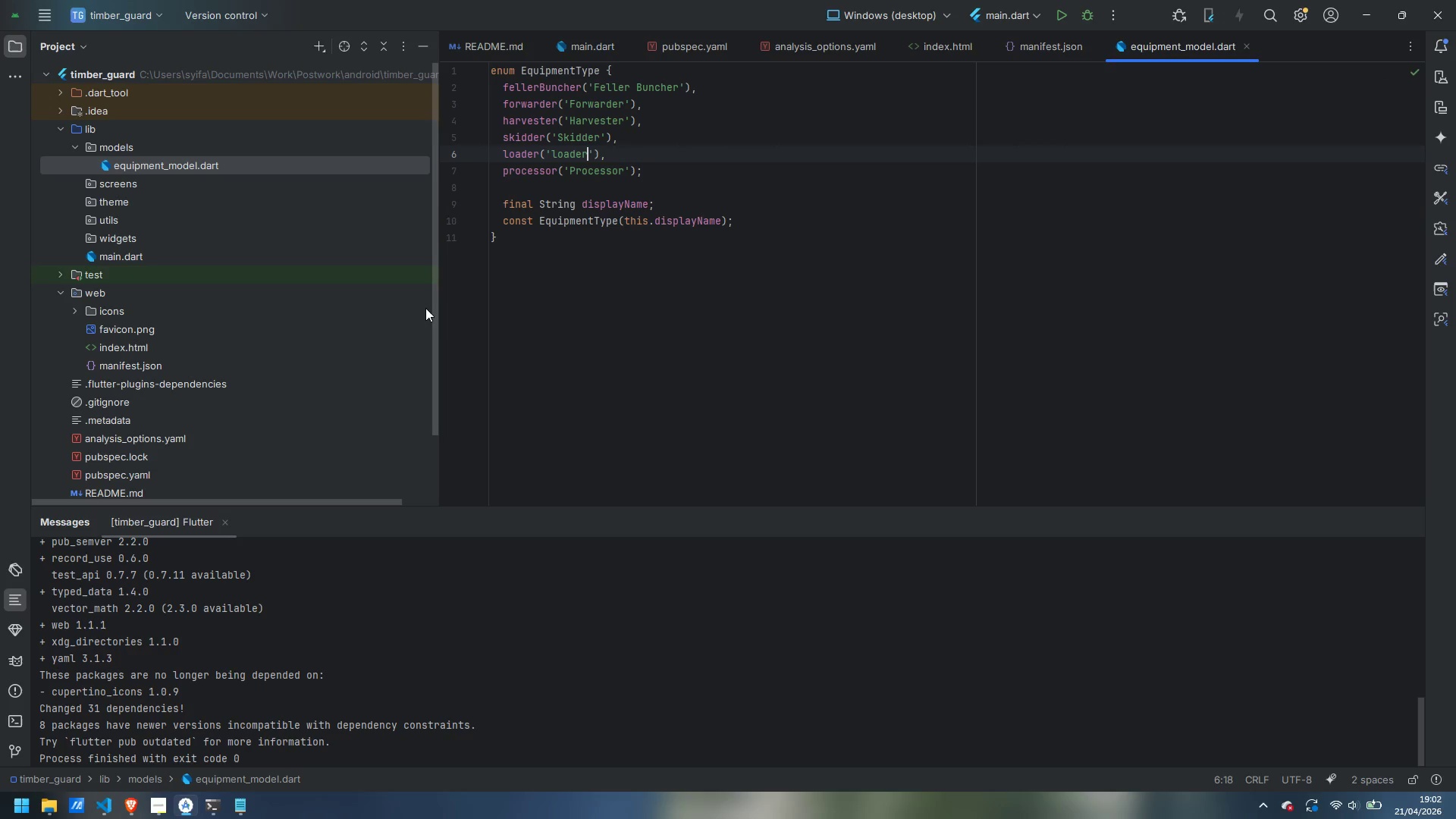 
key(Control+ArrowLeft)
 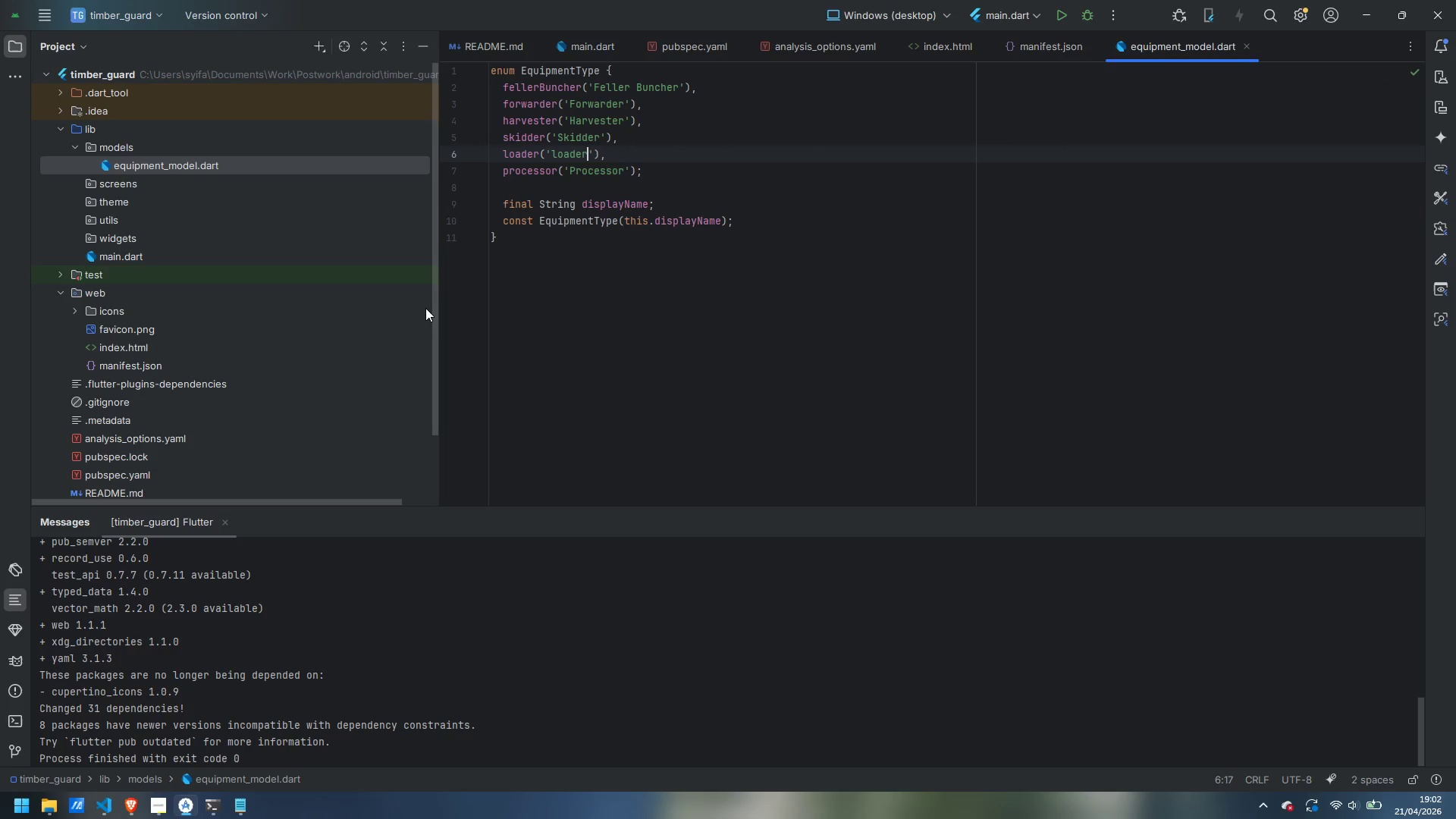 
key(Control+ControlLeft)
 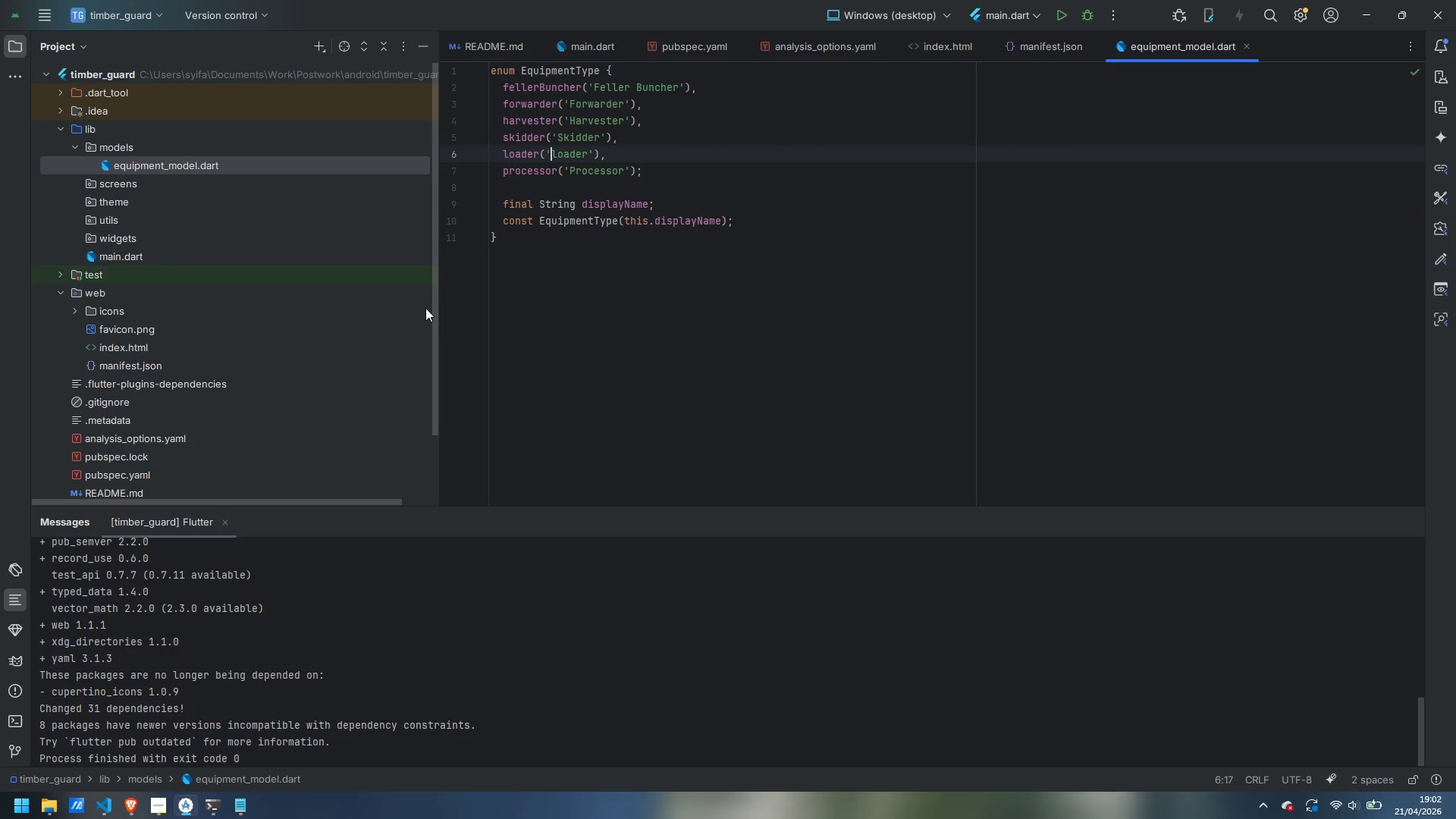 
key(Control+ArrowLeft)
 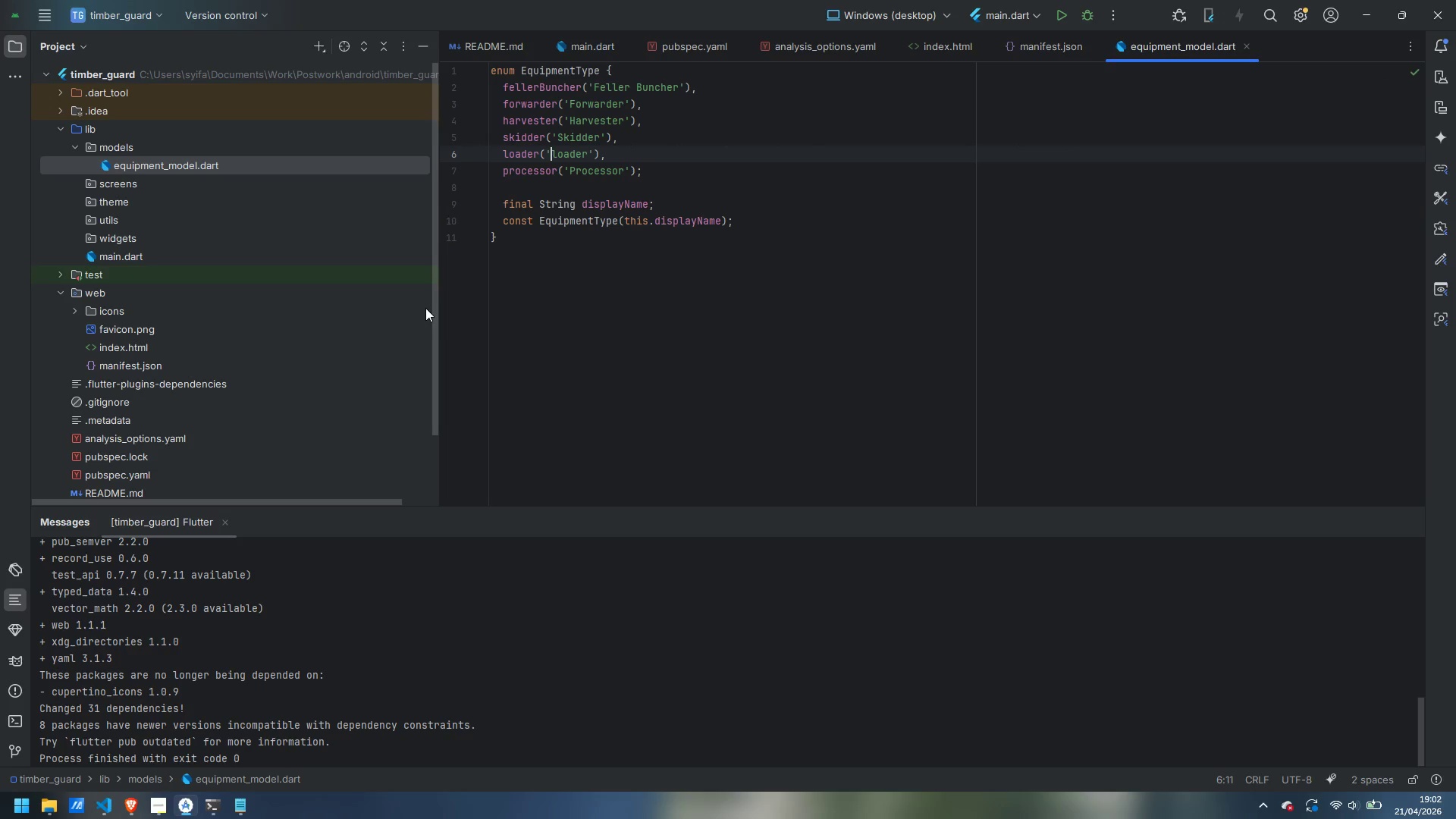 
key(ArrowRight)
 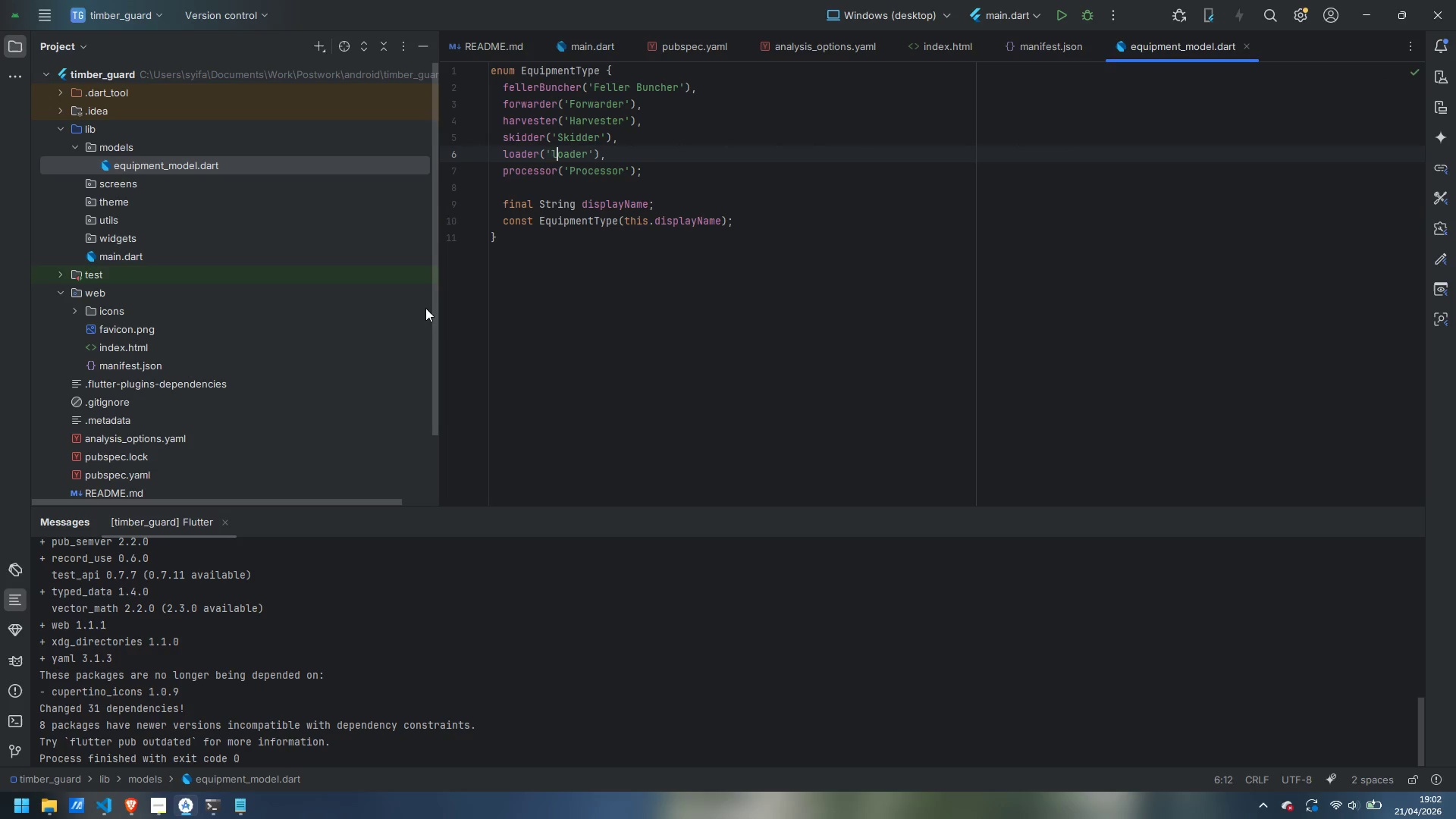 
key(Backspace)
 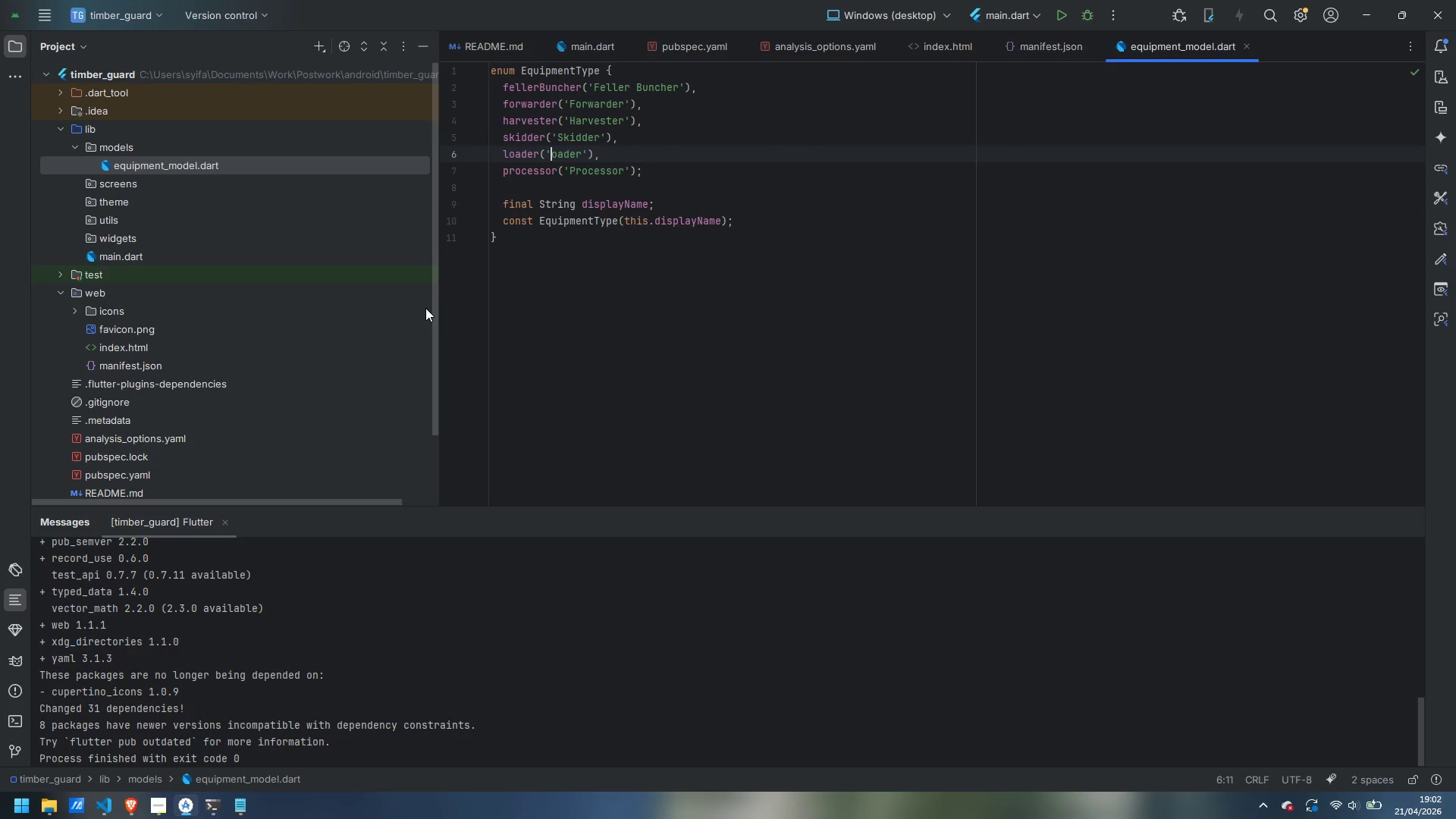 
key(Shift+L)
 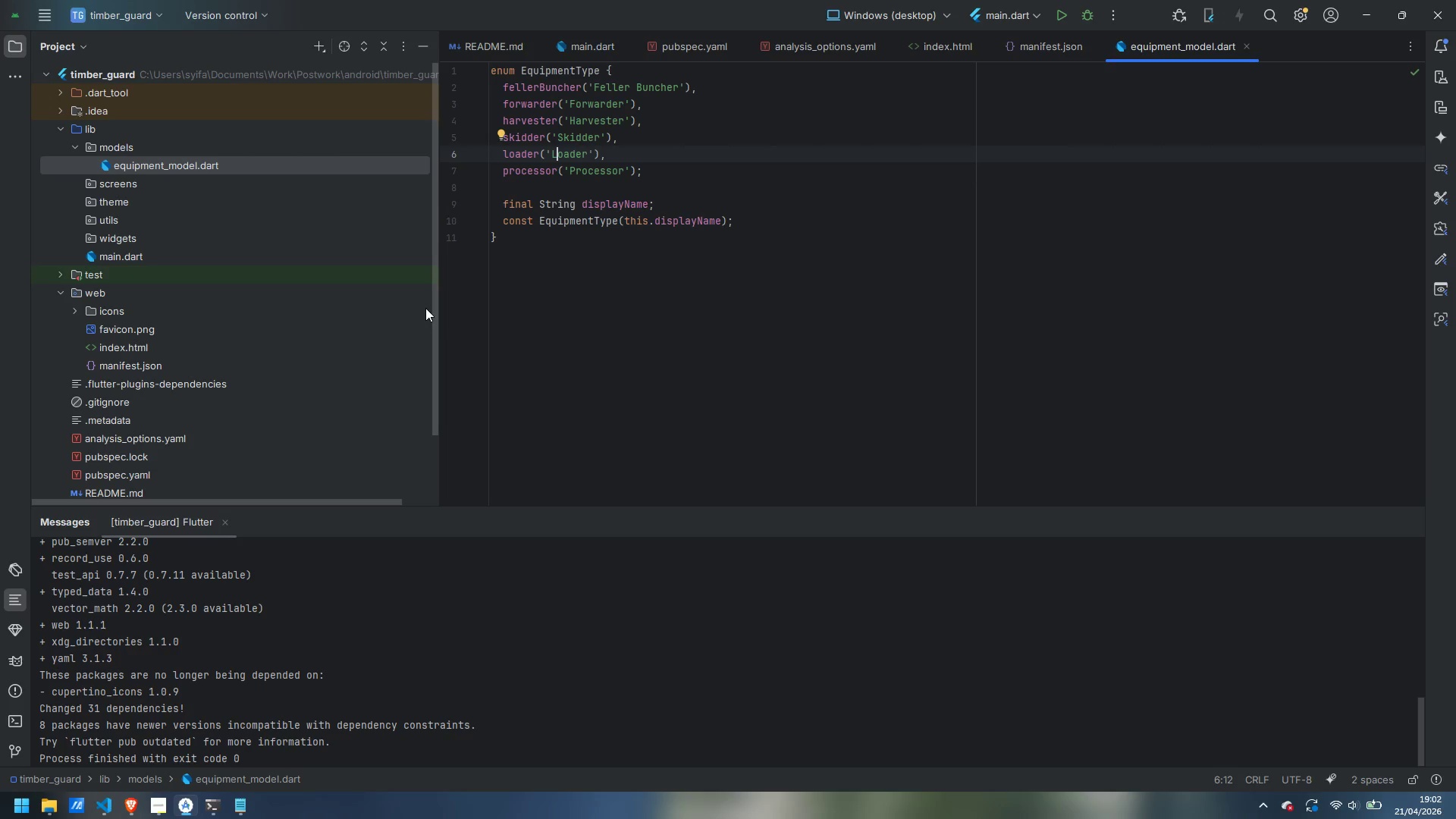 
wait(14.86)
 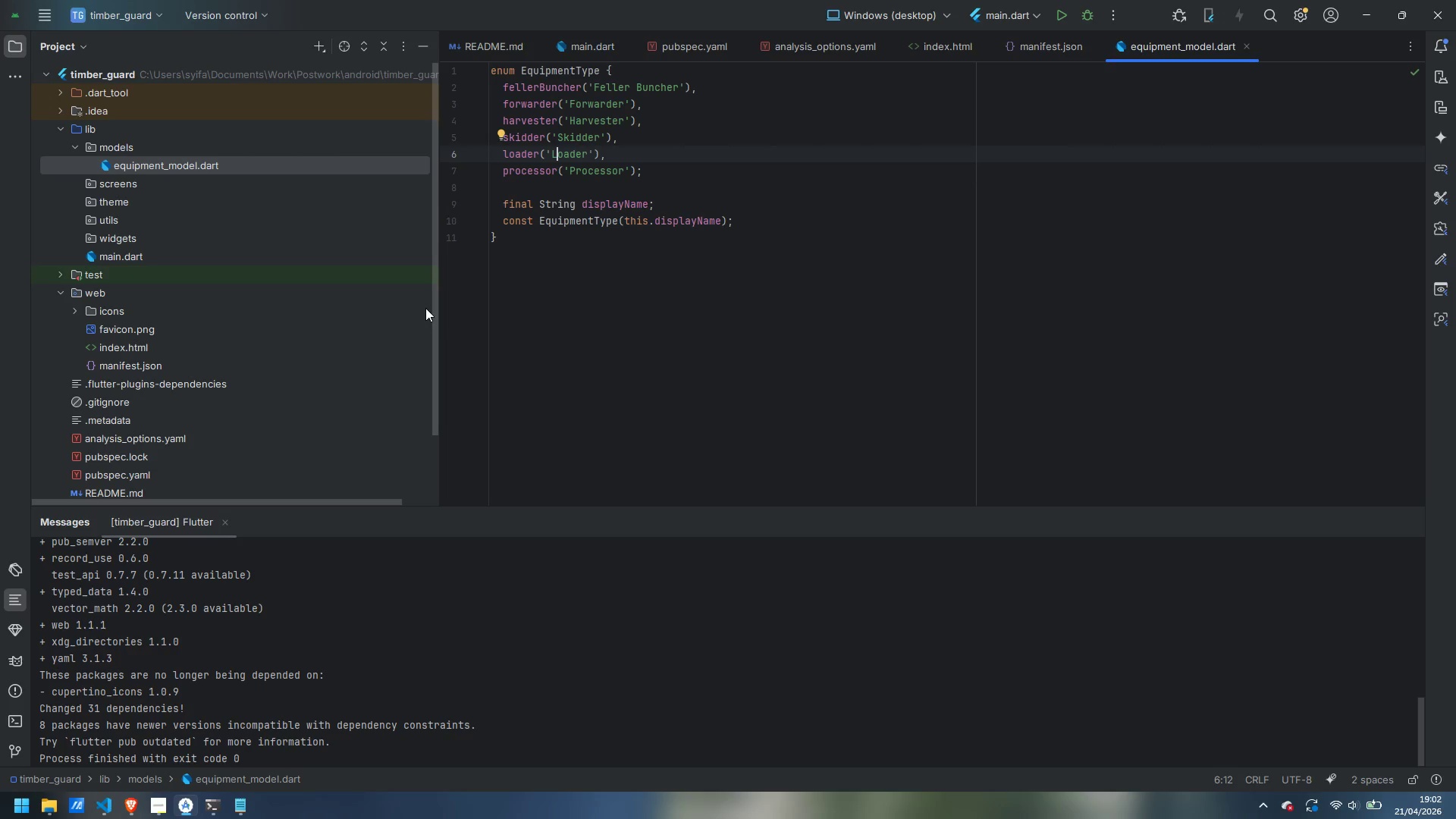 
right_click([111, 218])
 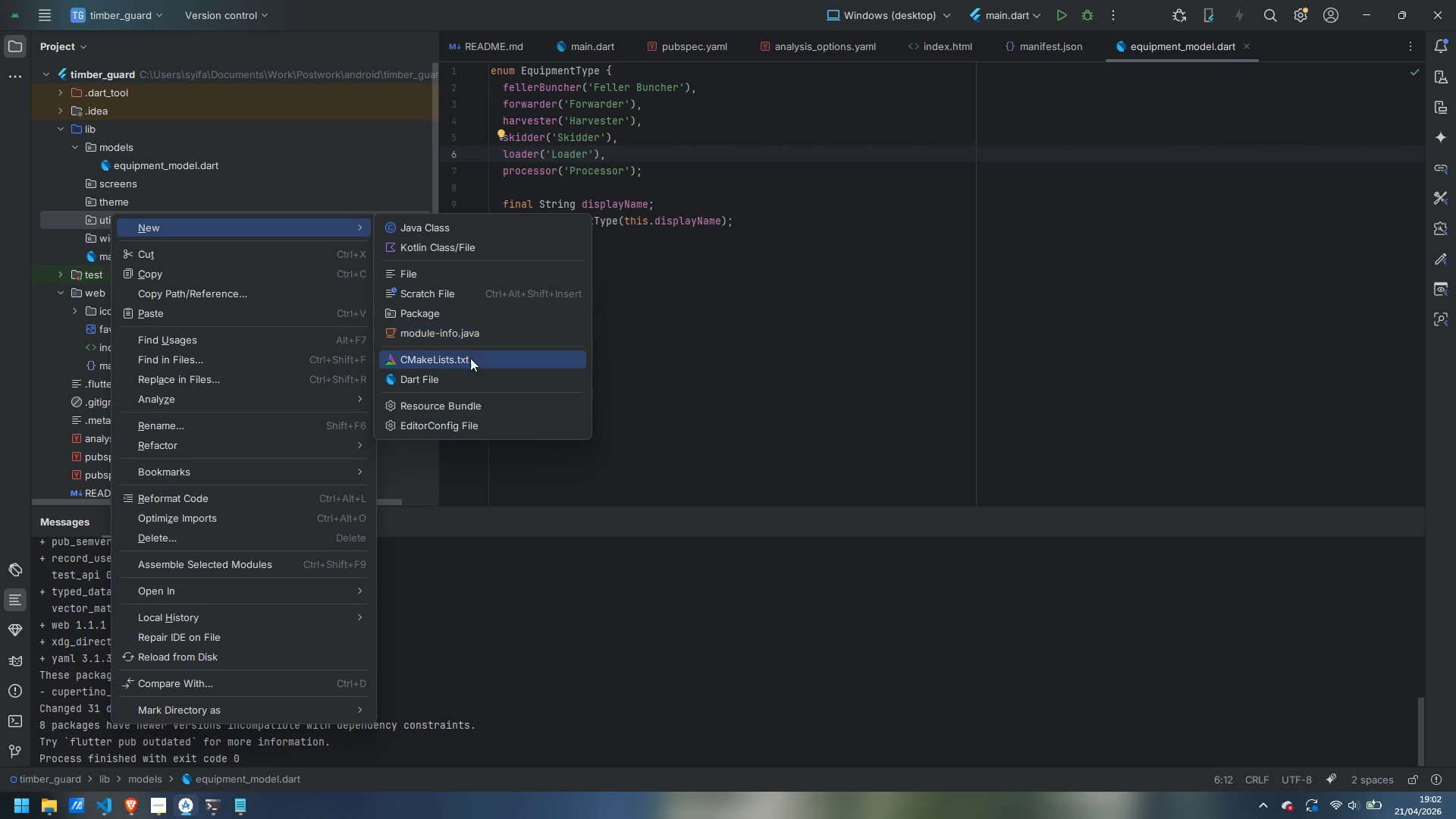 
left_click([472, 375])
 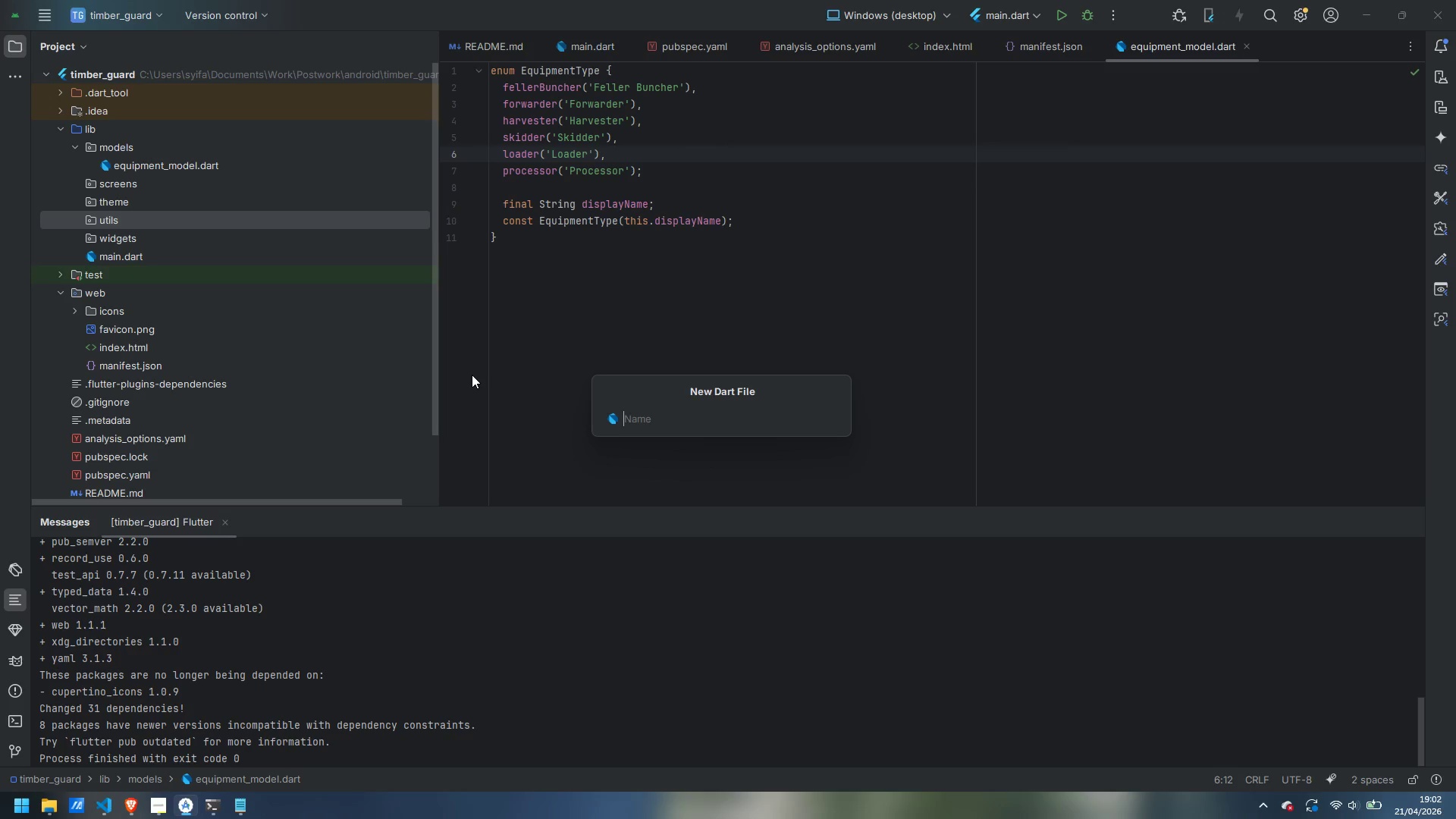 
type(premium_calculator)
 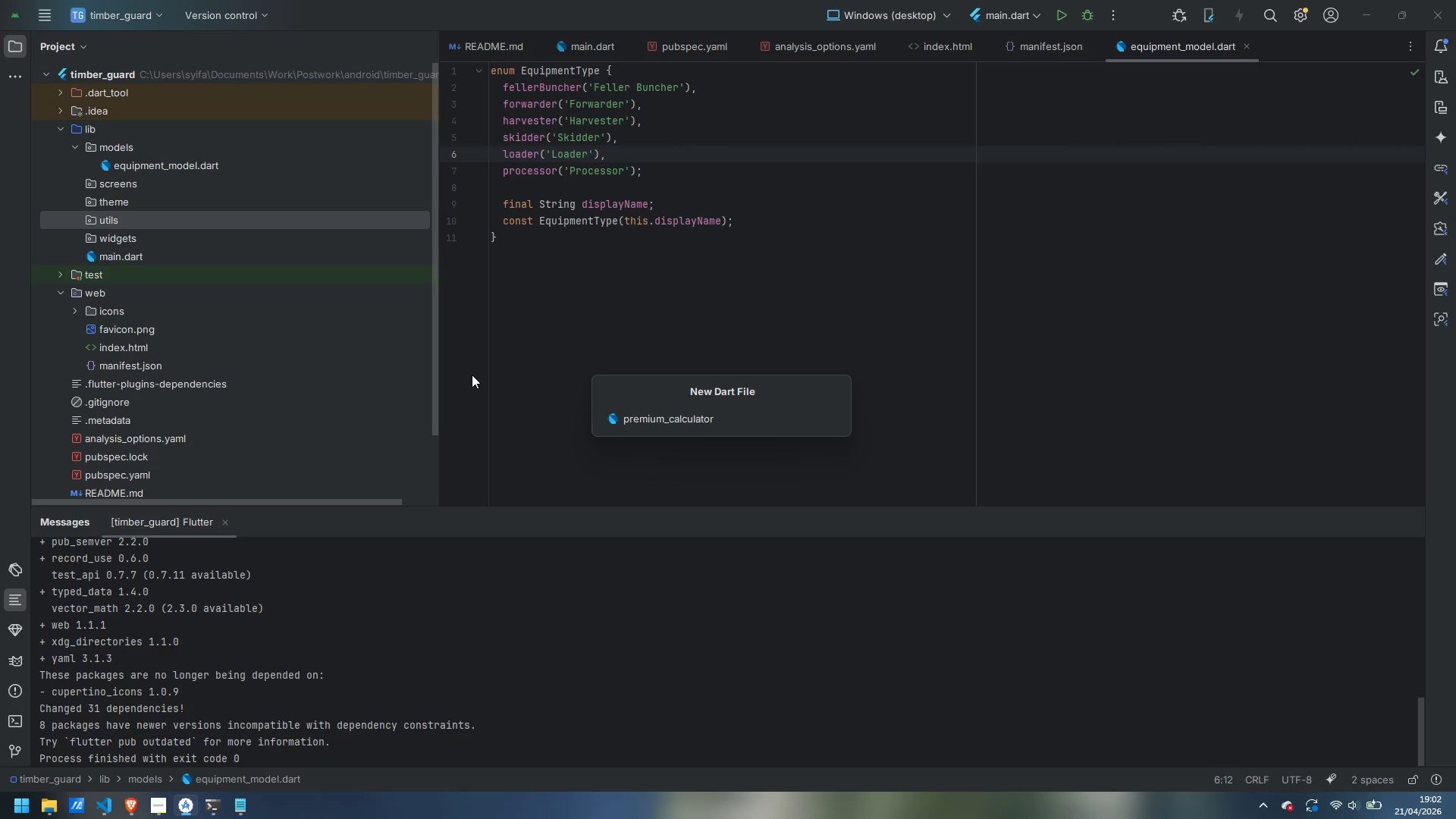 
key(Enter)
 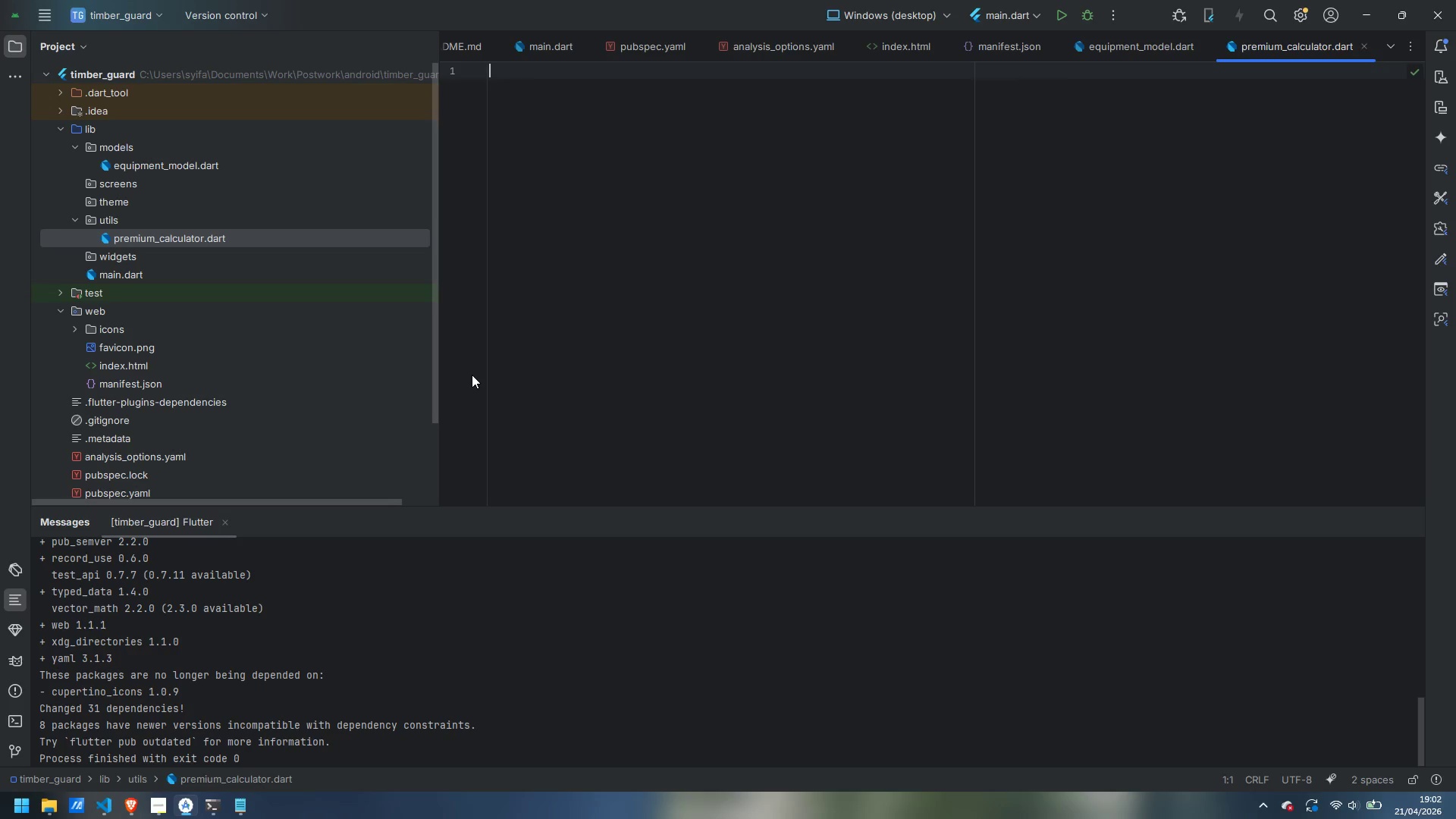 
wait(11.11)
 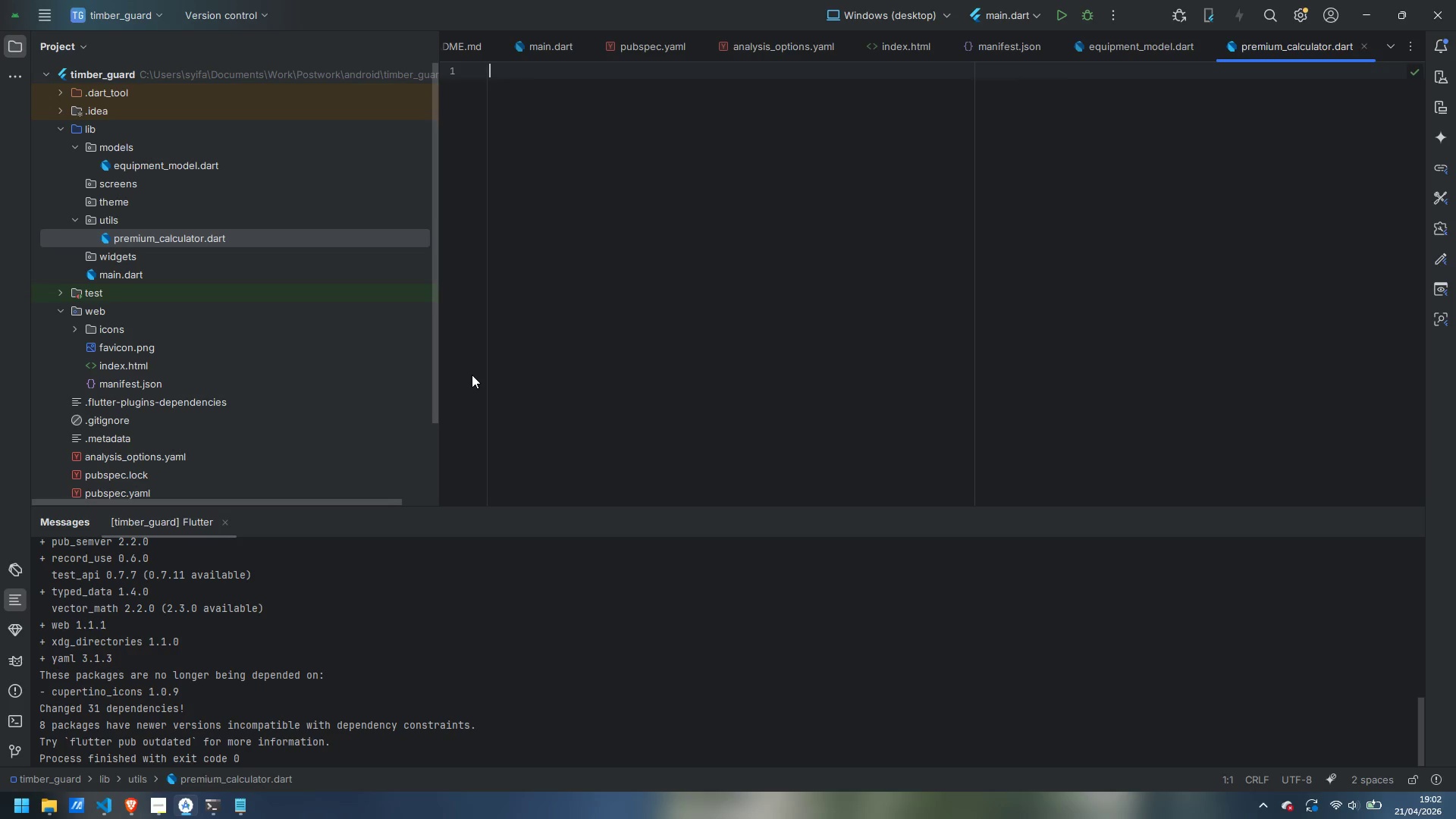 
left_click([1132, 53])
 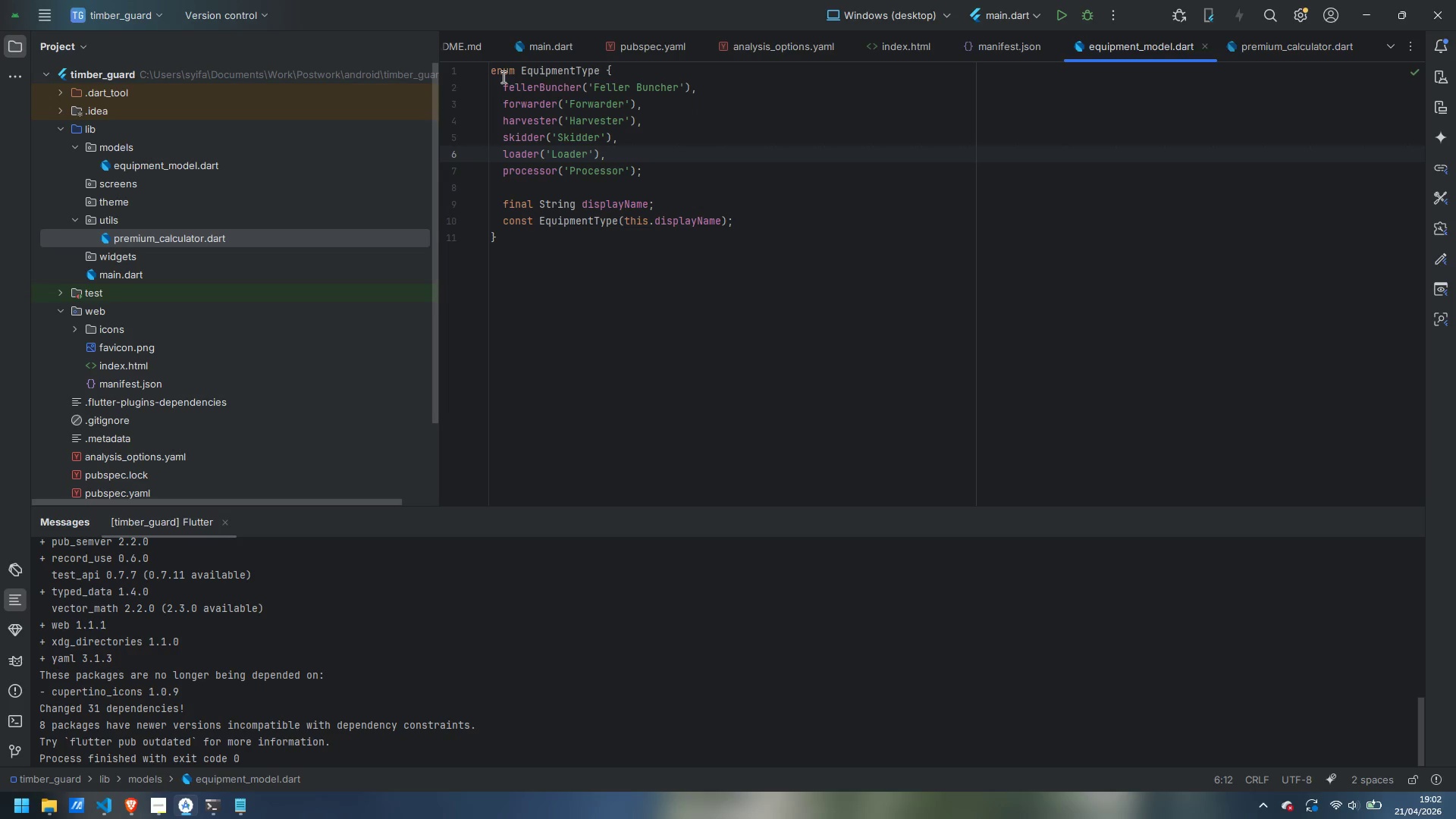 
left_click([497, 71])
 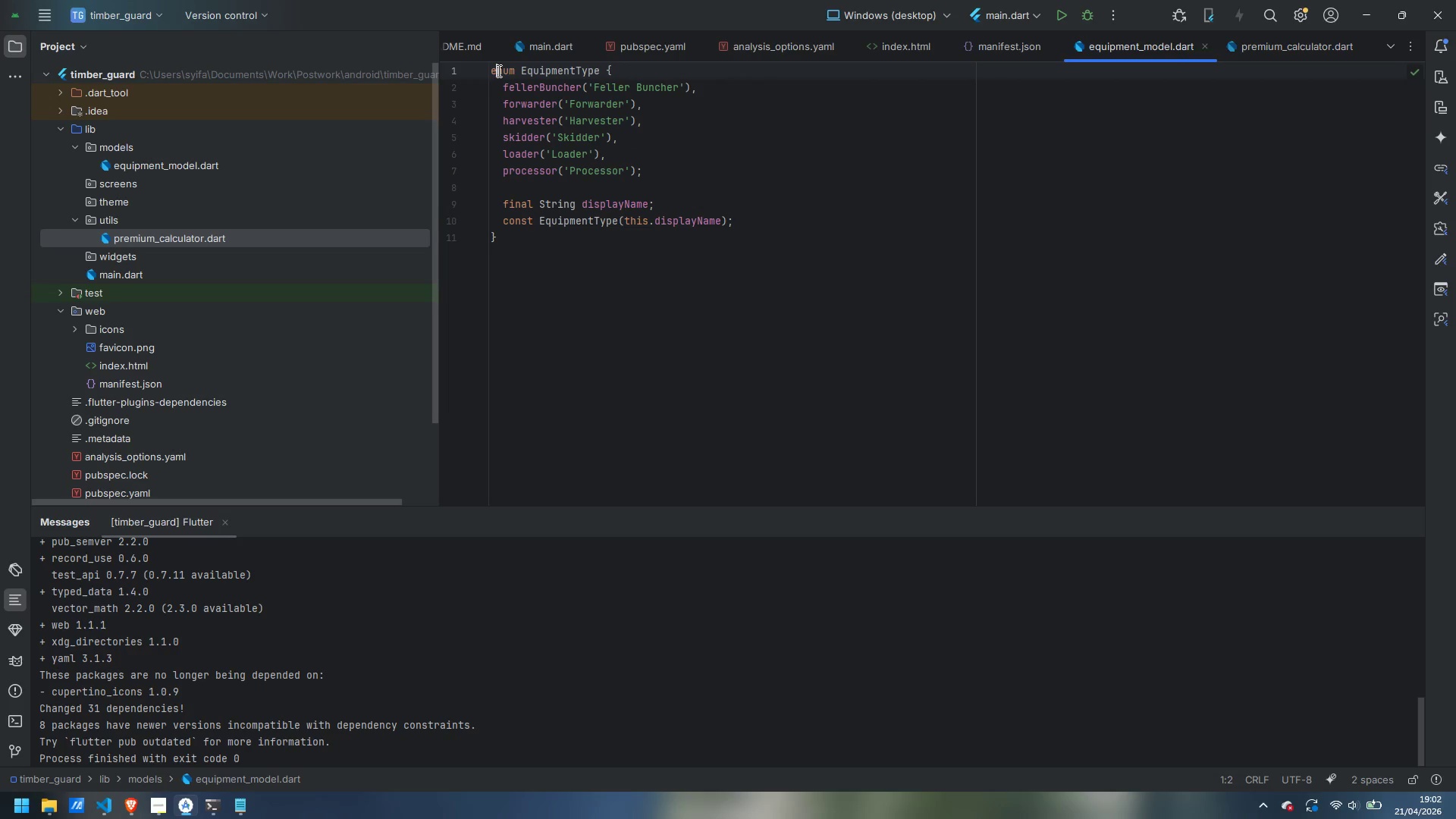 
key(ArrowLeft)
 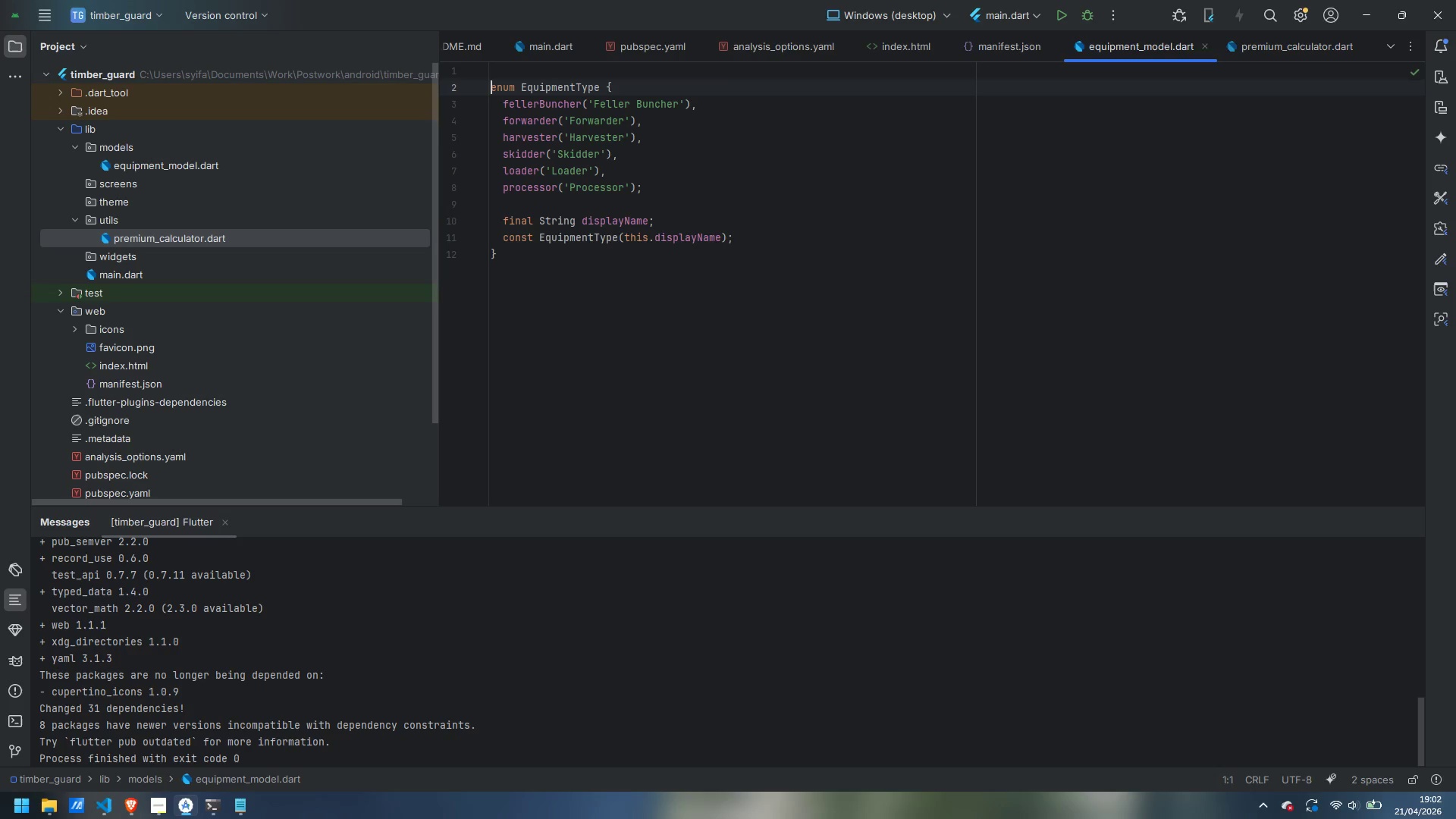 
key(Enter)
 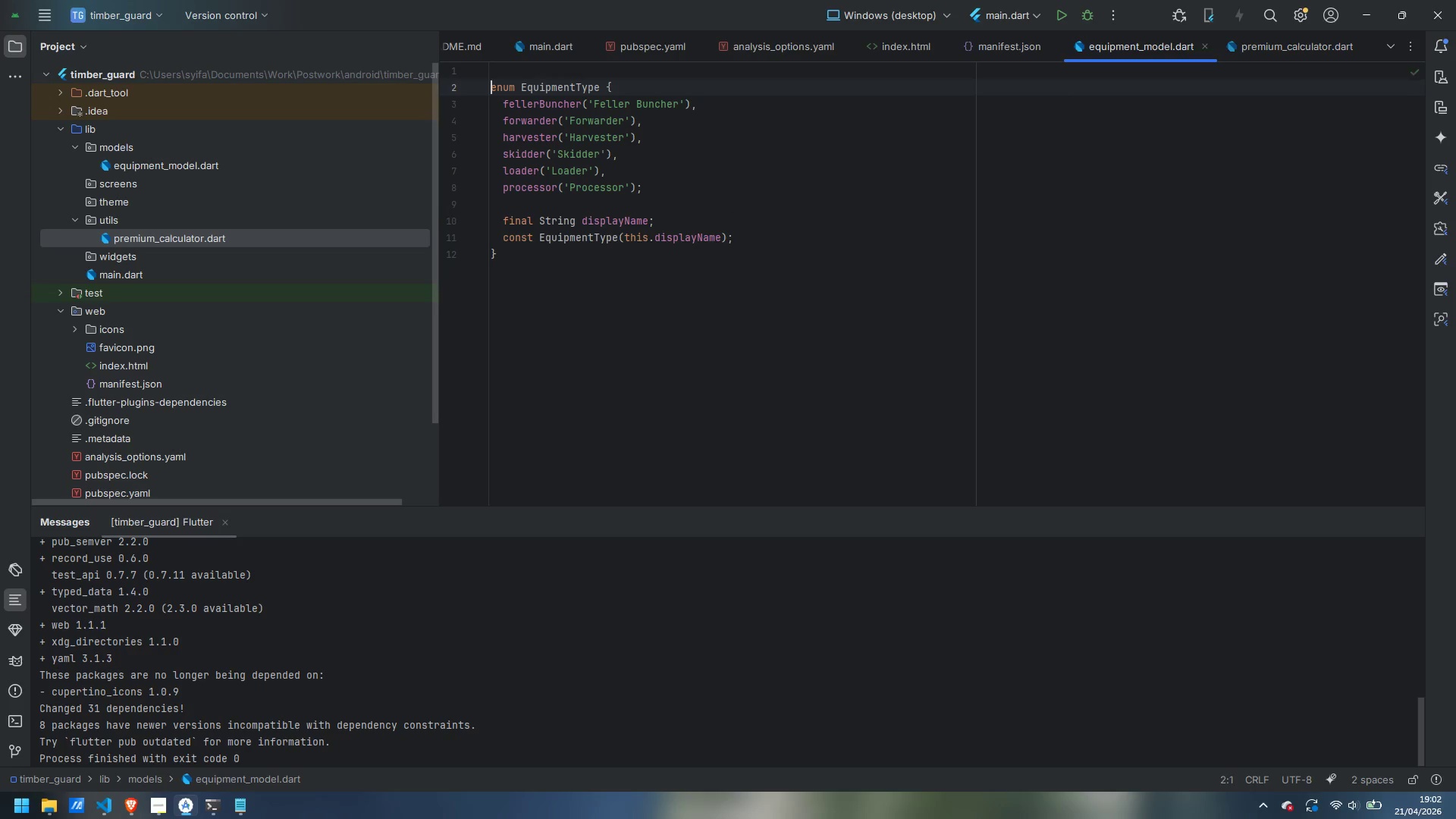 
key(ArrowUp)
 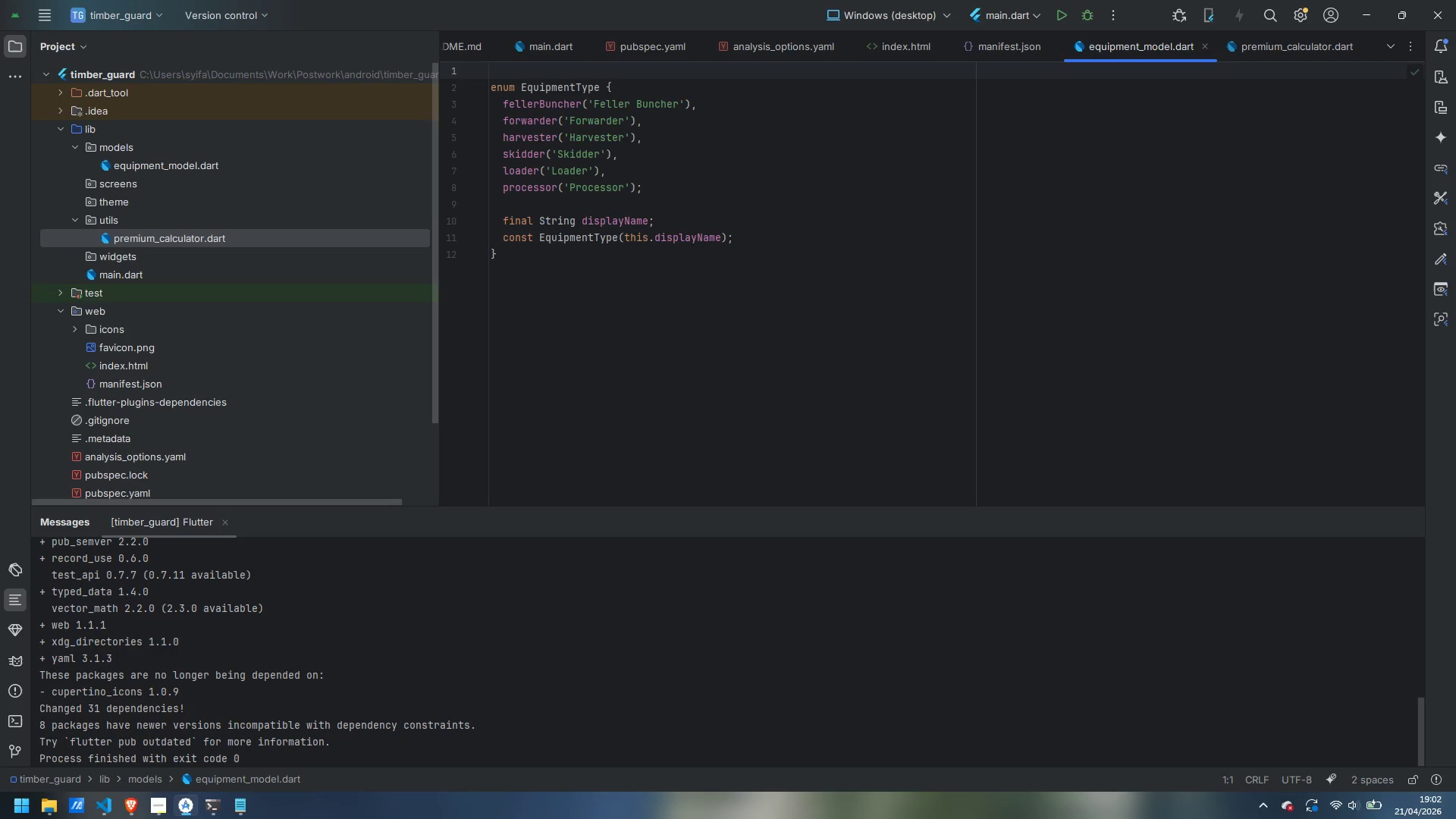 
type(// Re)
key(Backspace)
key(Backspace)
key(Backspace)
type(/ Res)
key(Backspace)
type(presents the supported categories of heavy forestry equipment.)
 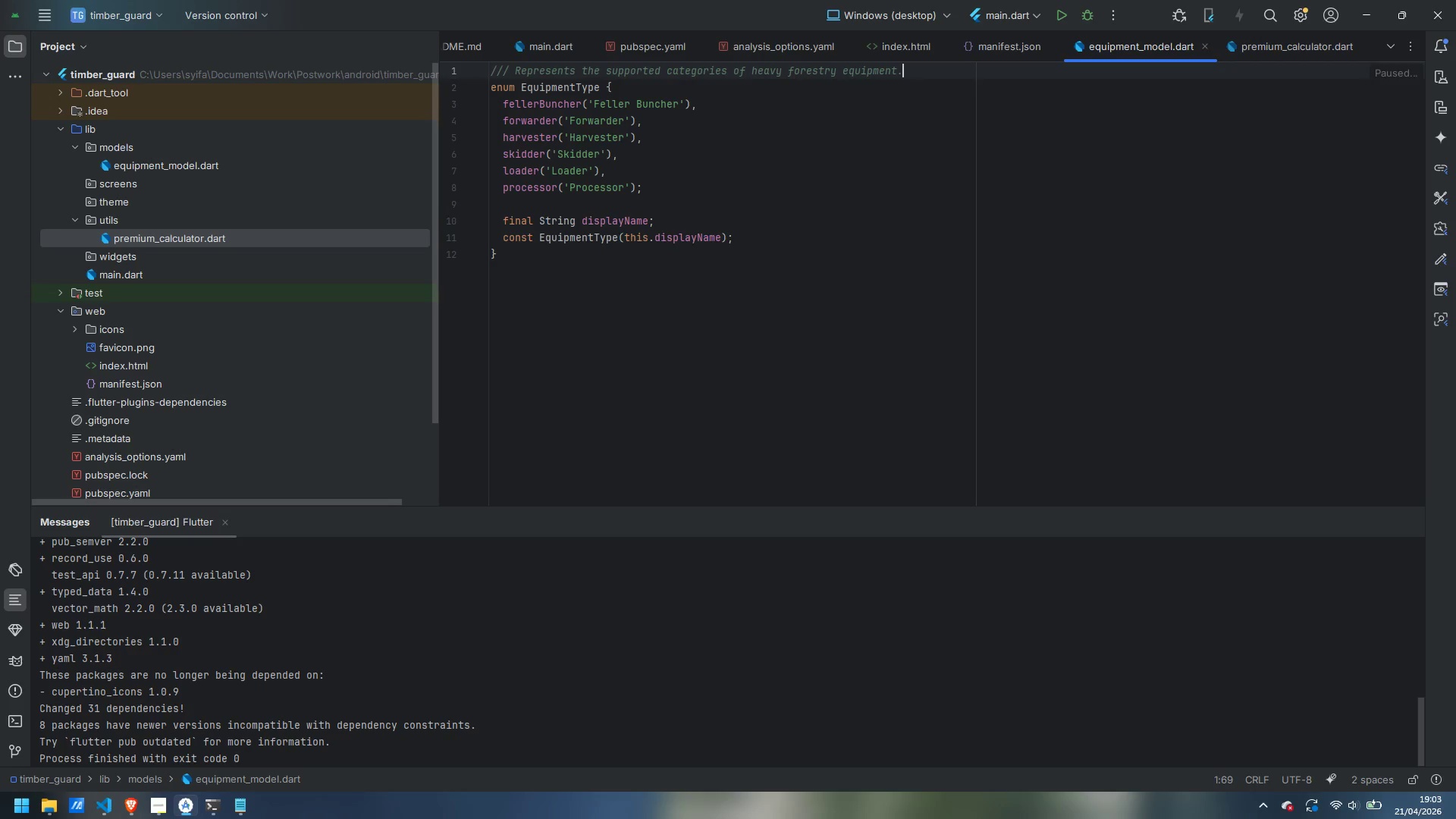 
wait(9.47)
 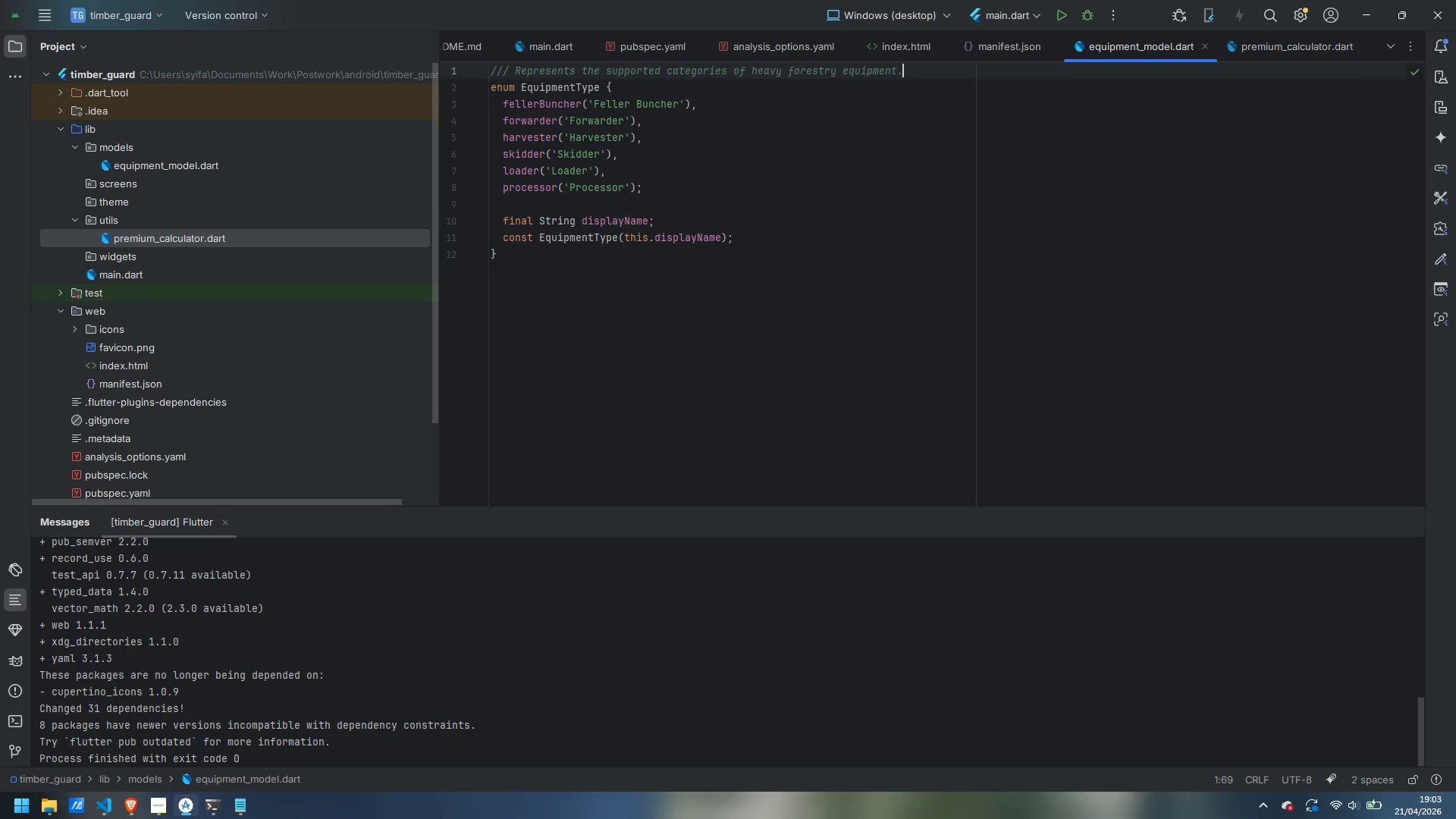 
double_click([191, 240])
 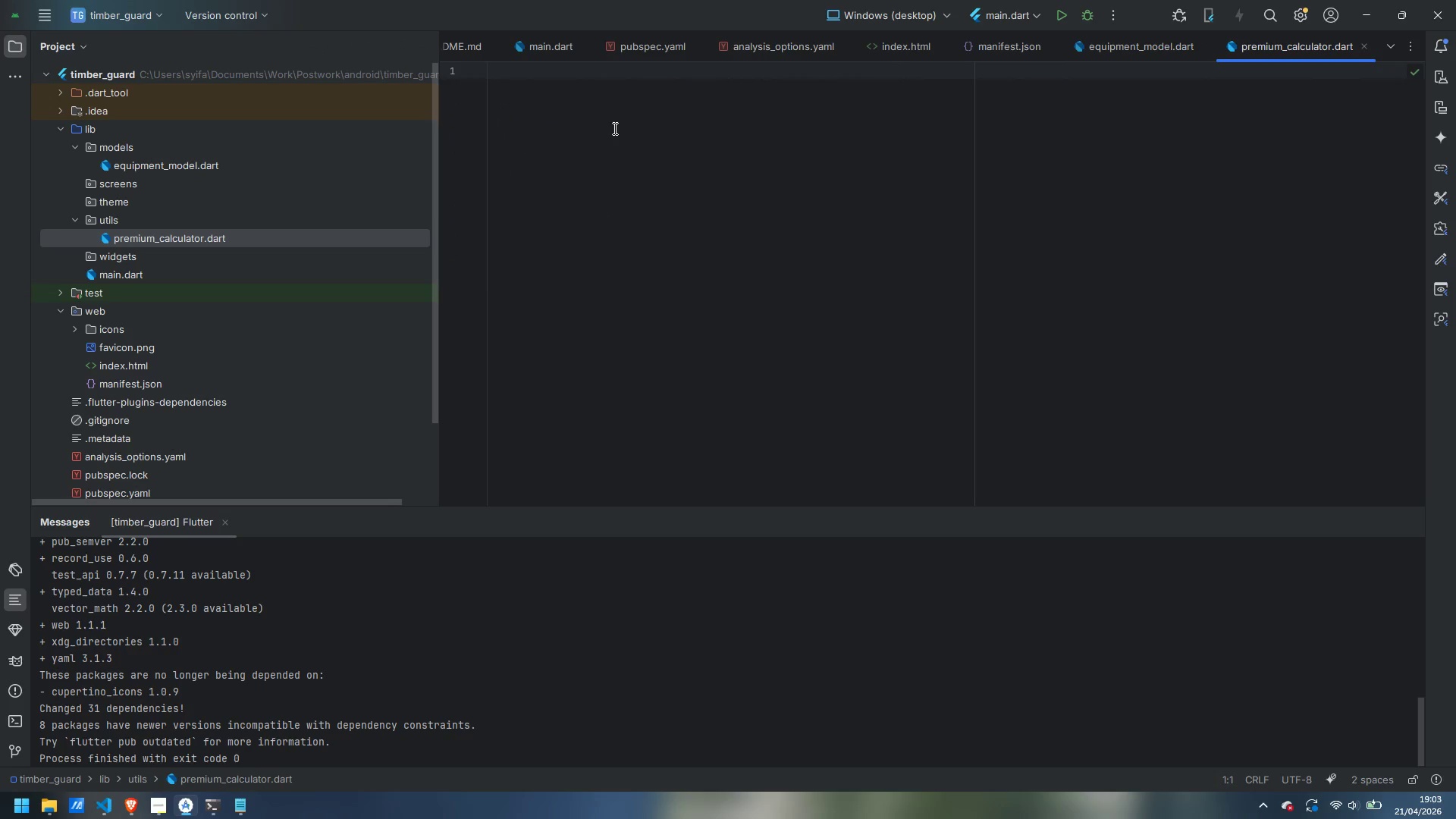 
type(class PremiumCalculator {)
 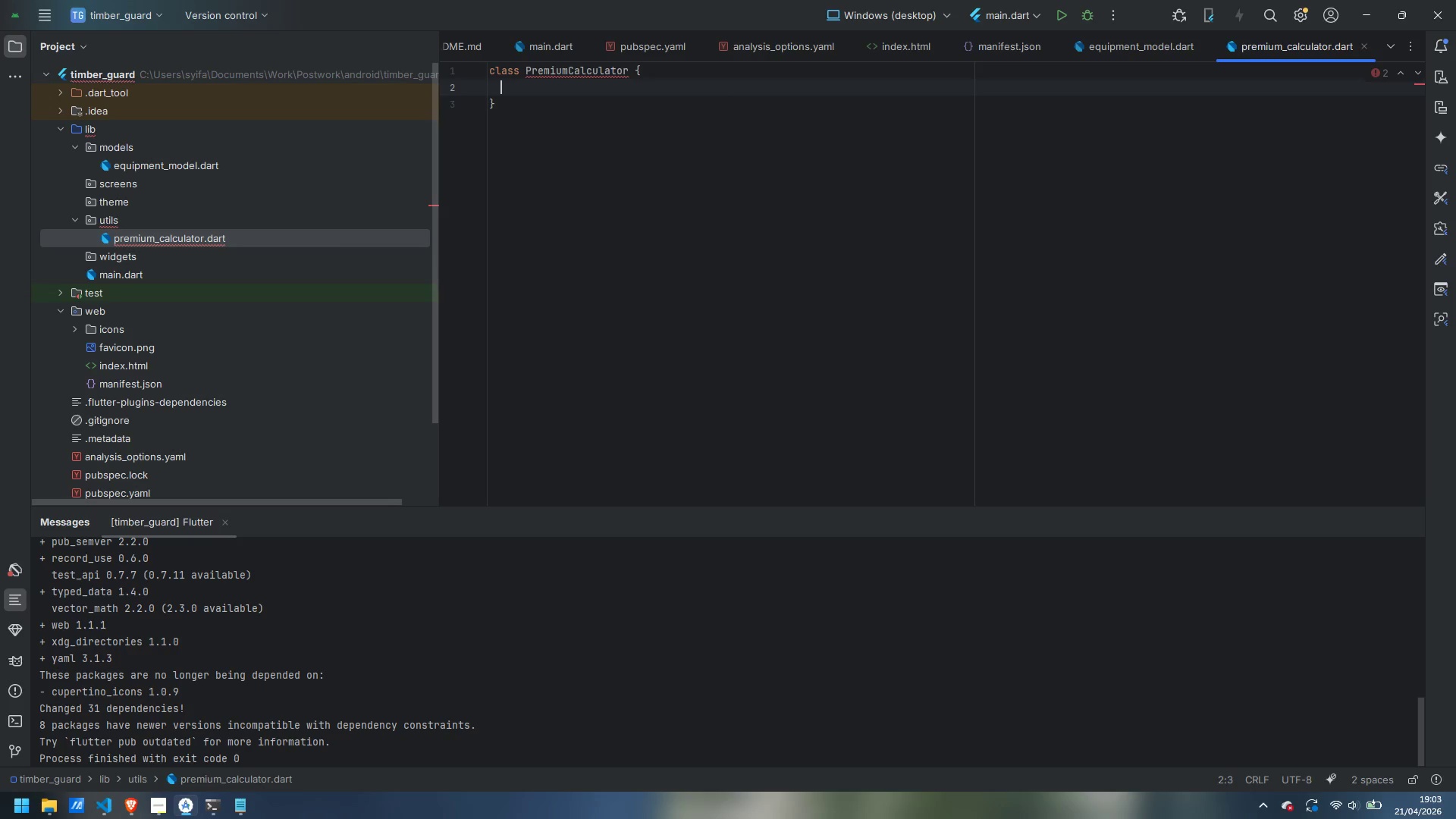 
 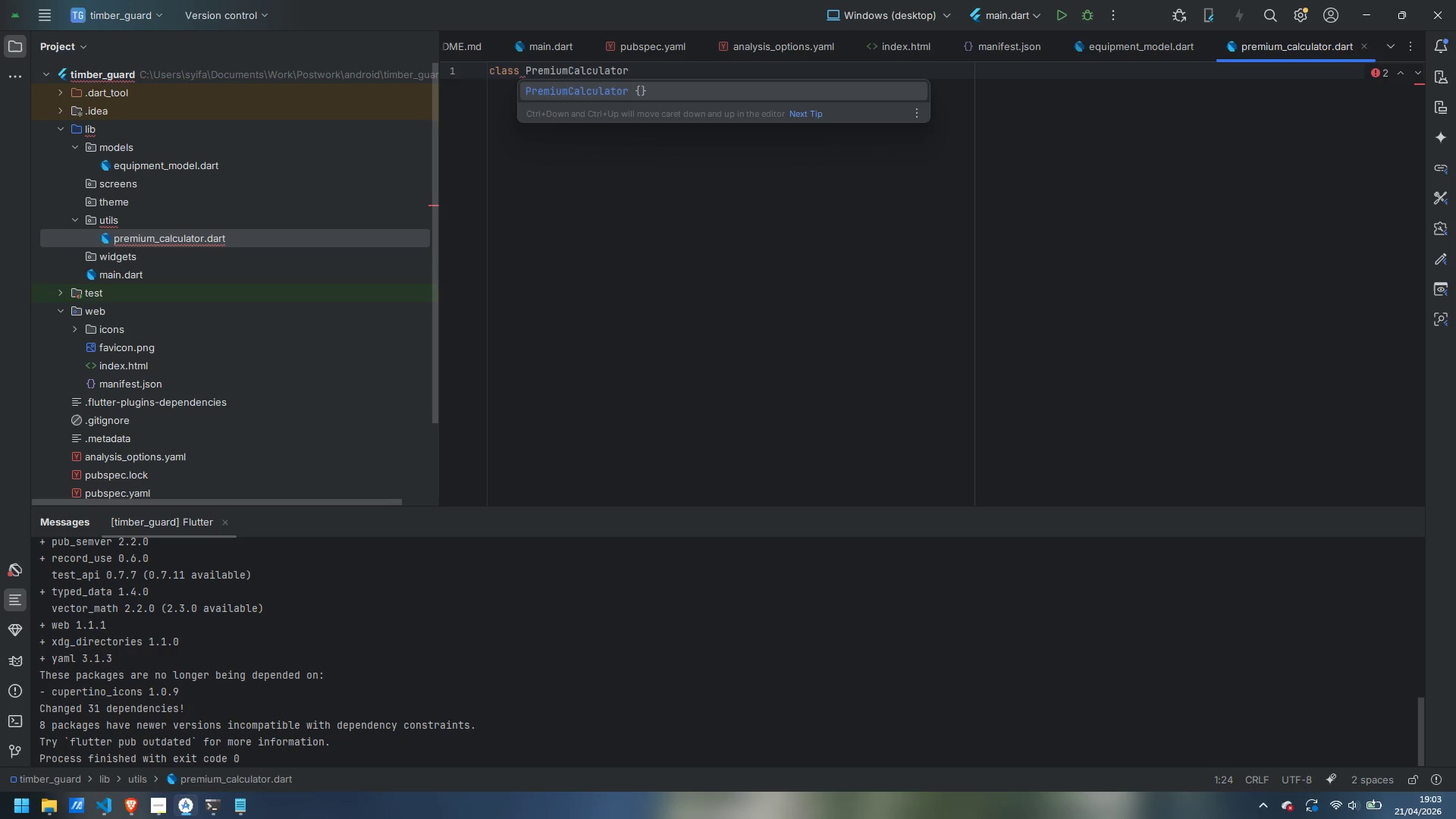 
key(Enter)
 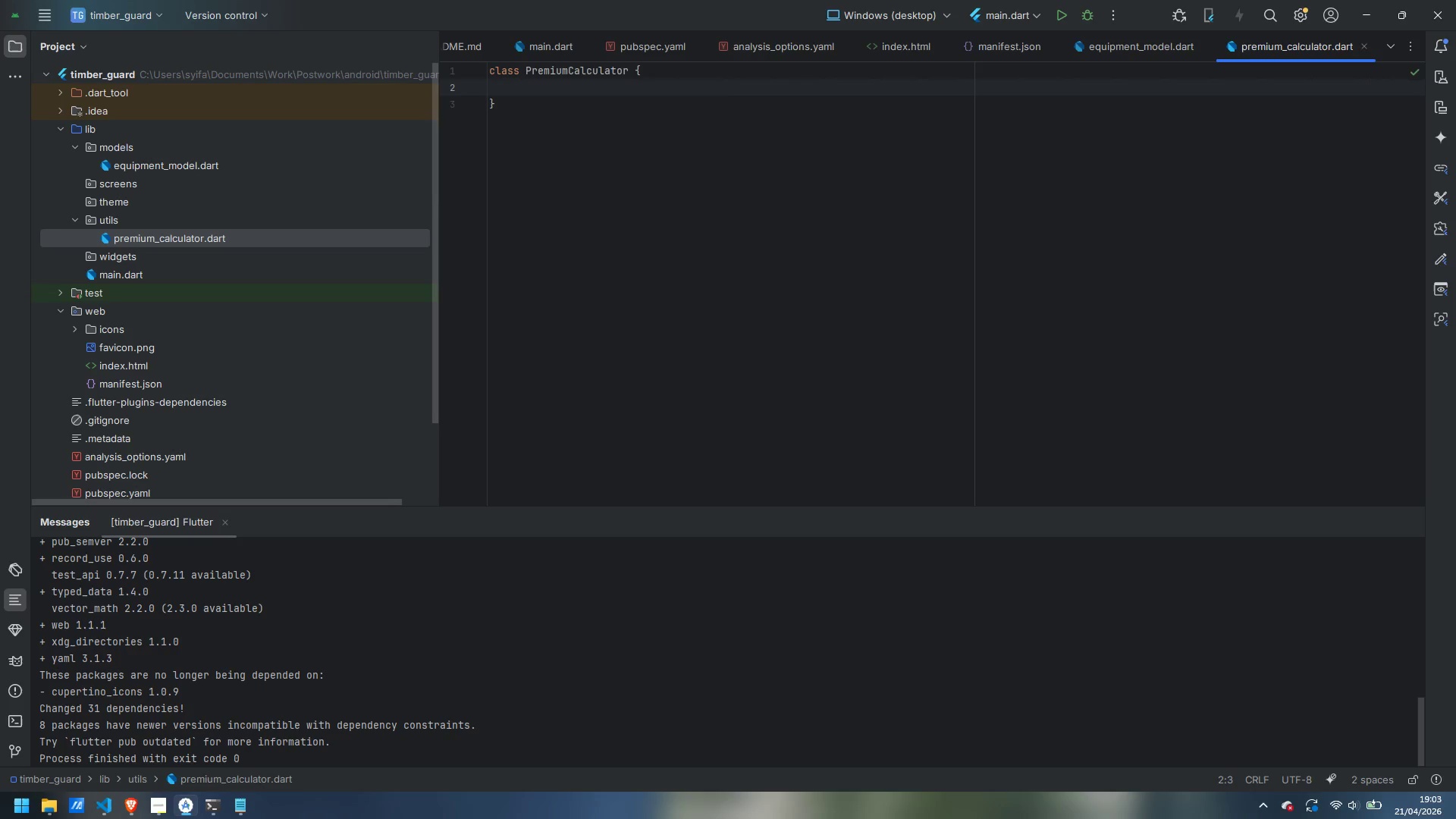 
type(static const double baseRate = 0.02;)
 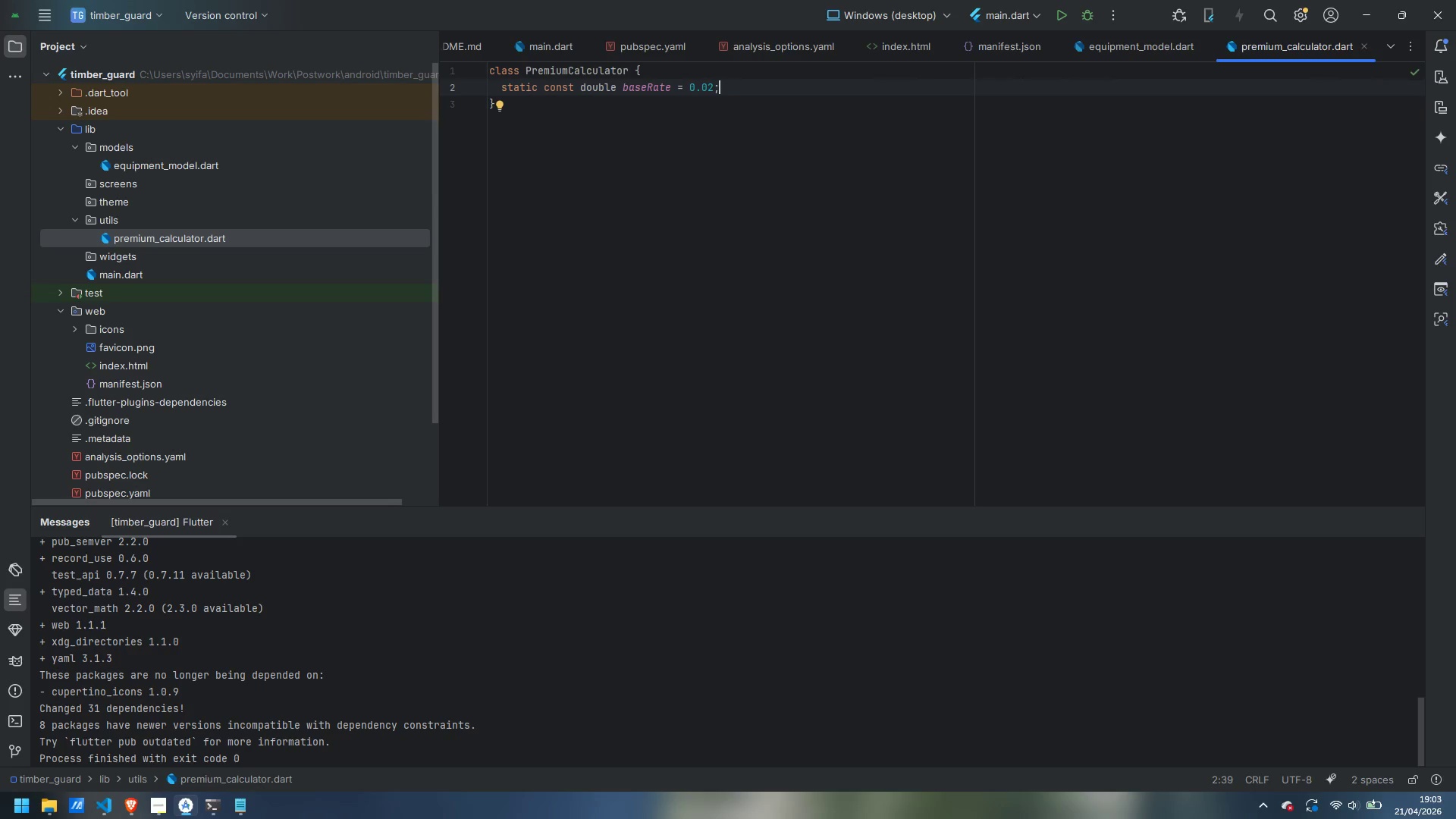 
key(Enter)
 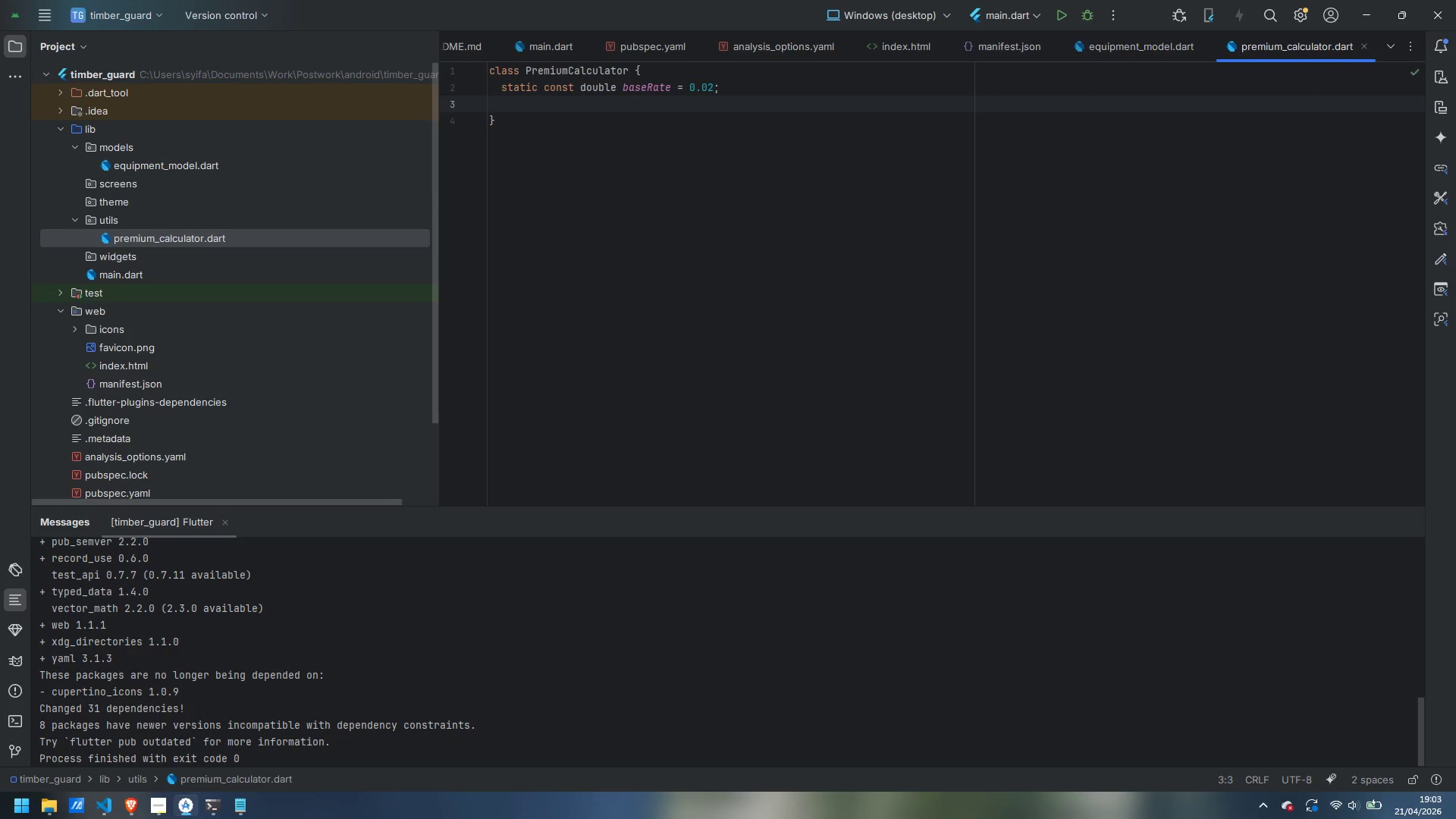 
key(Enter)
 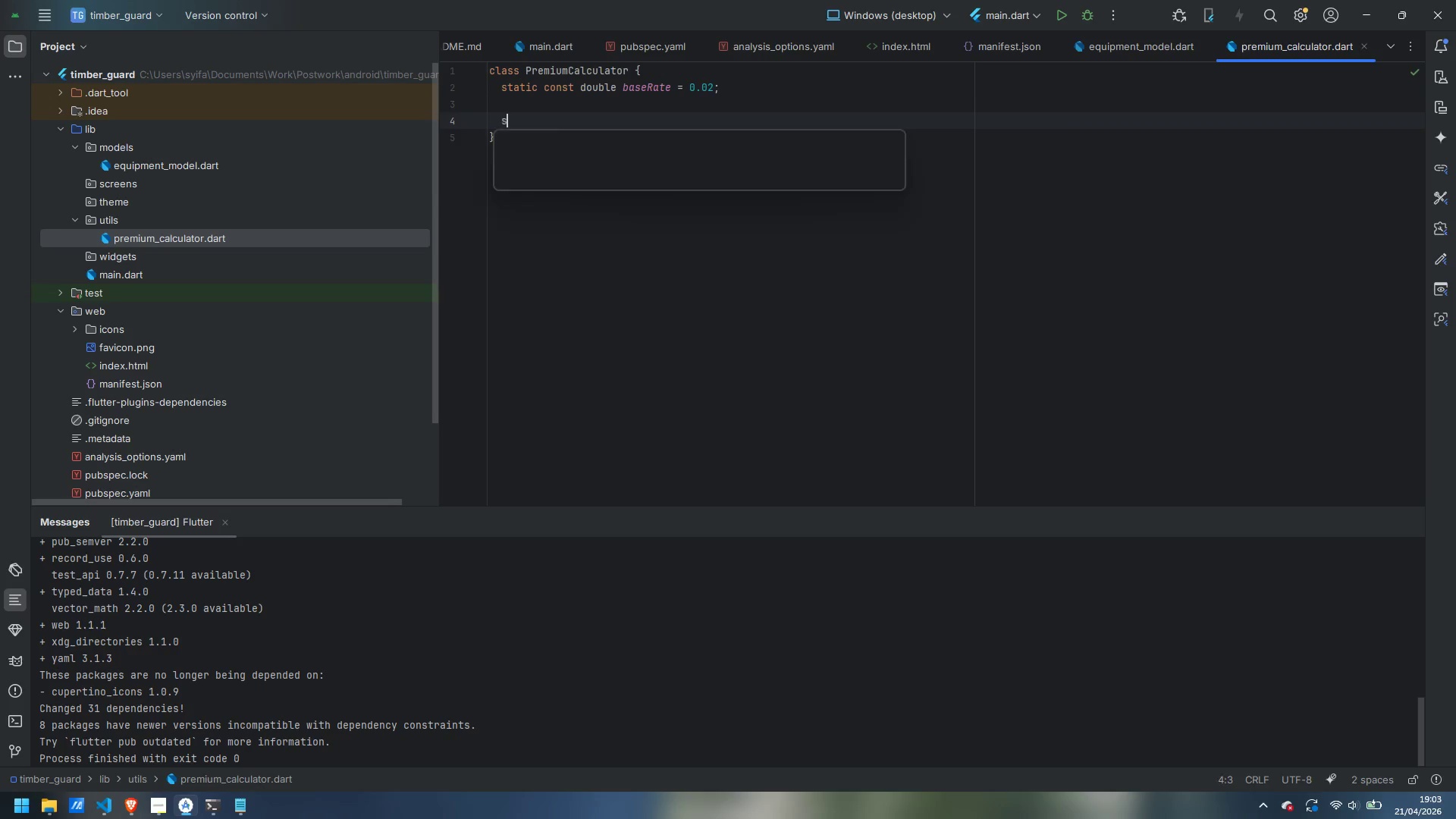 
type(static const diuyv)
 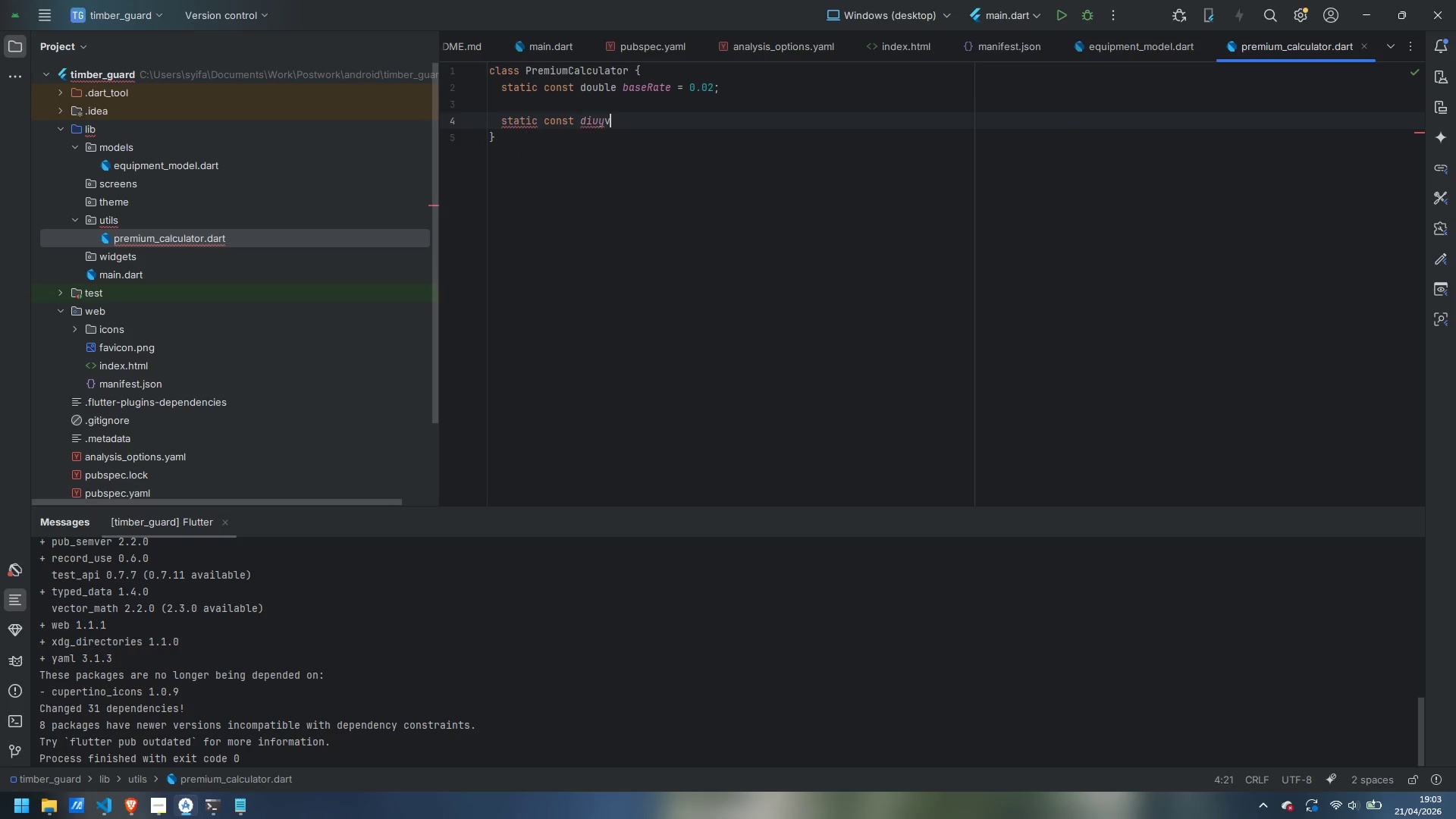 
key(Control+ControlLeft)
 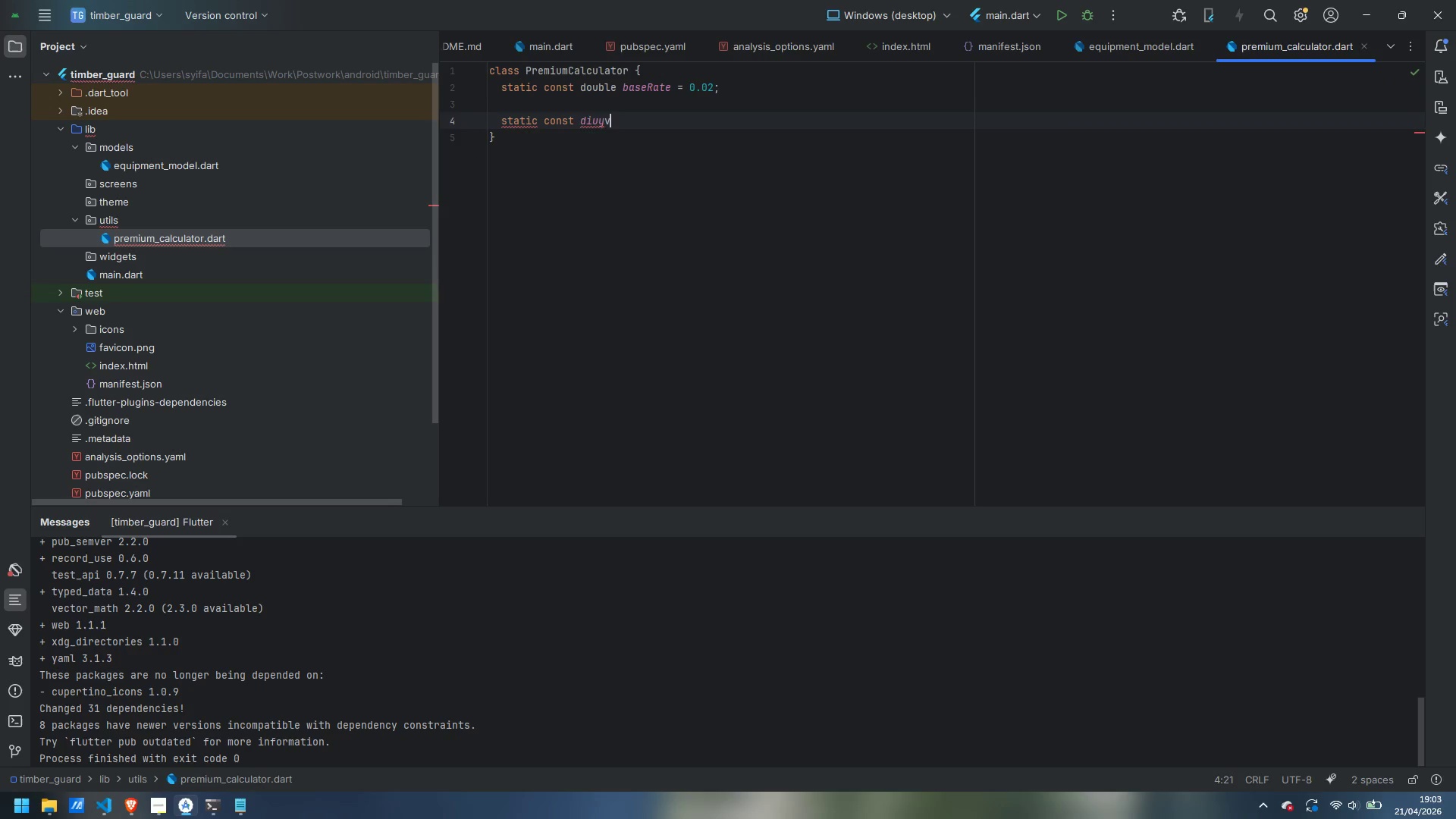 
key(Control+Backspace)
 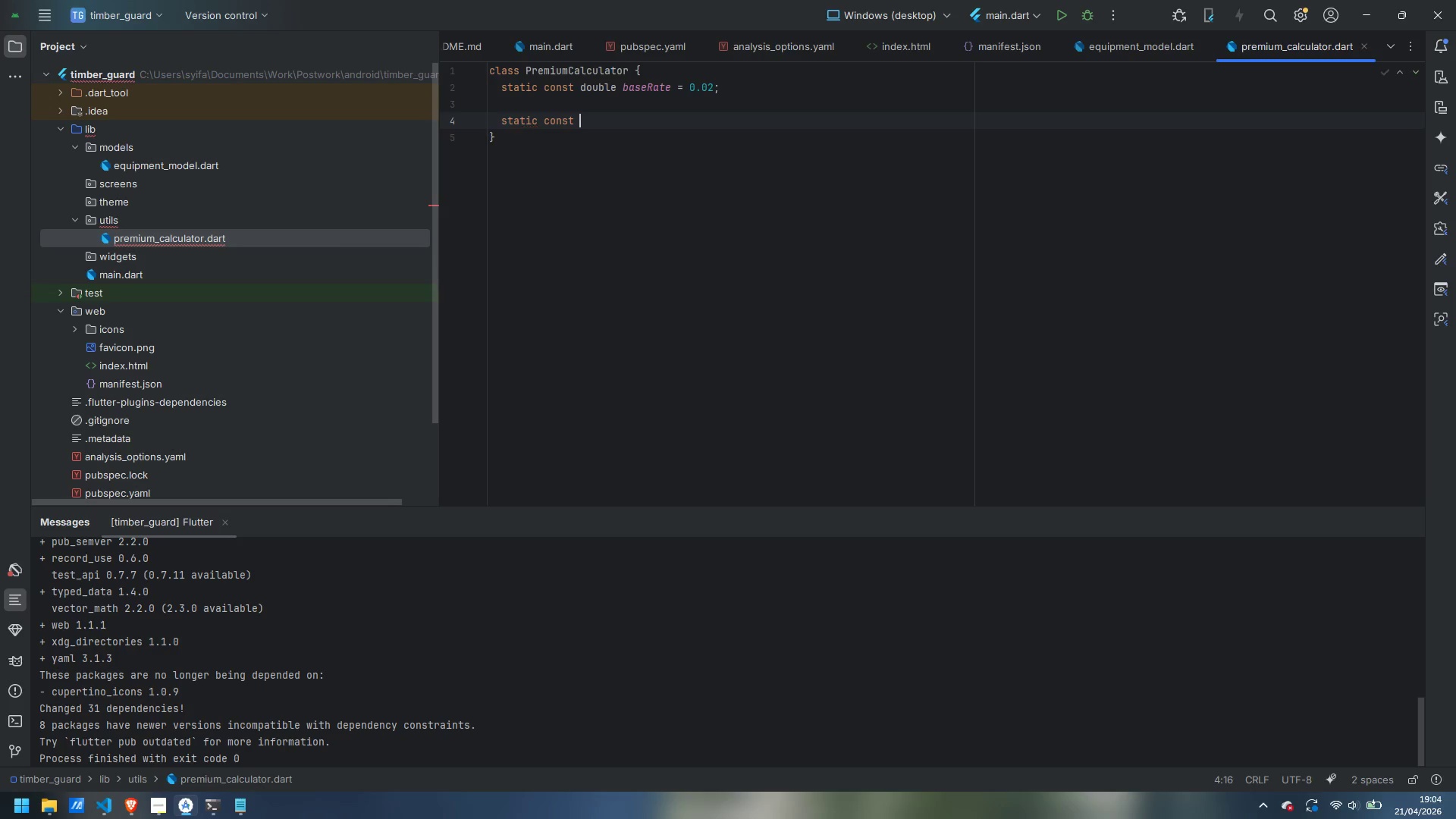 
type(double fireSuppressDiscount = 0.15;)
 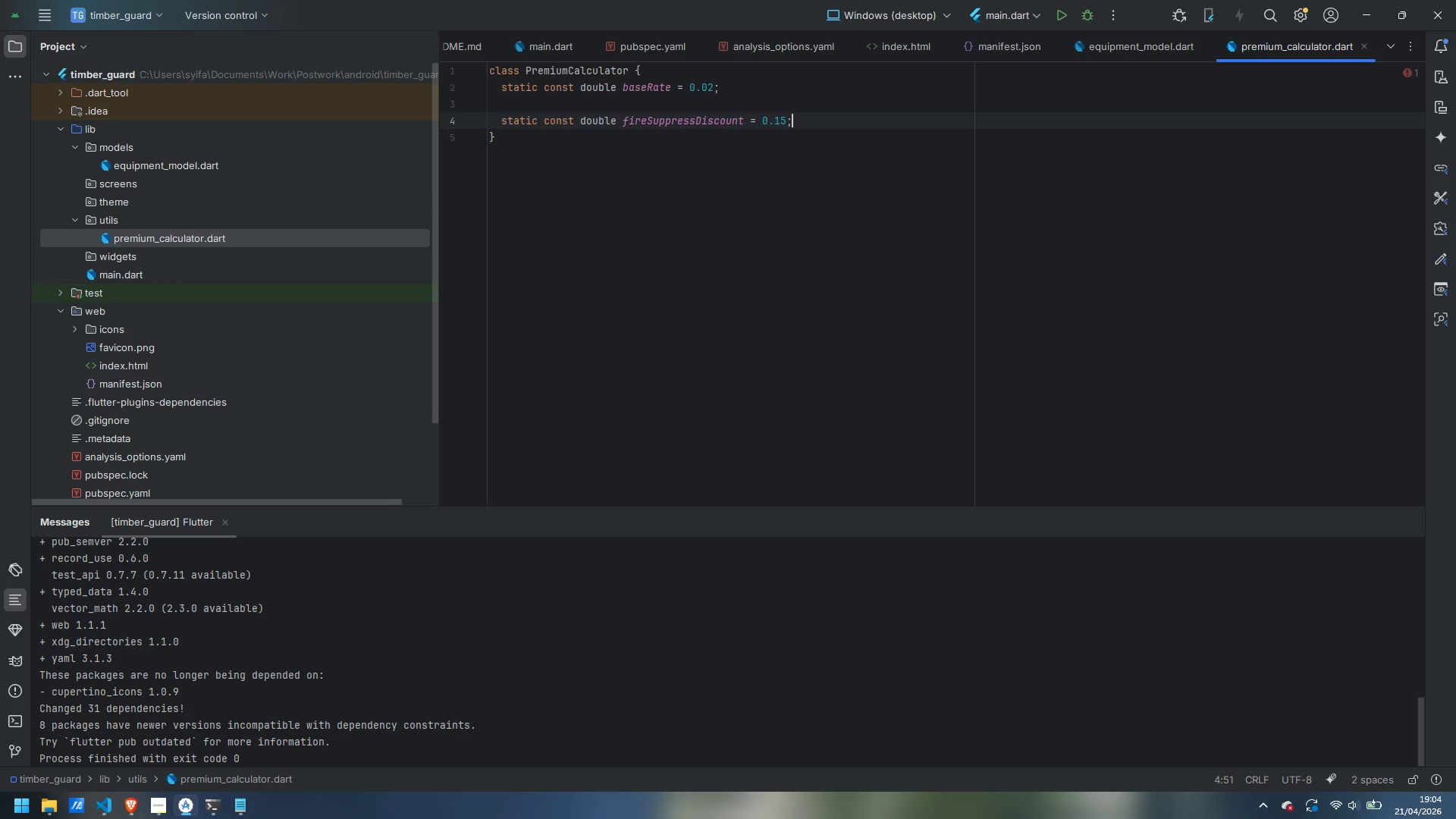 
key(Enter)
 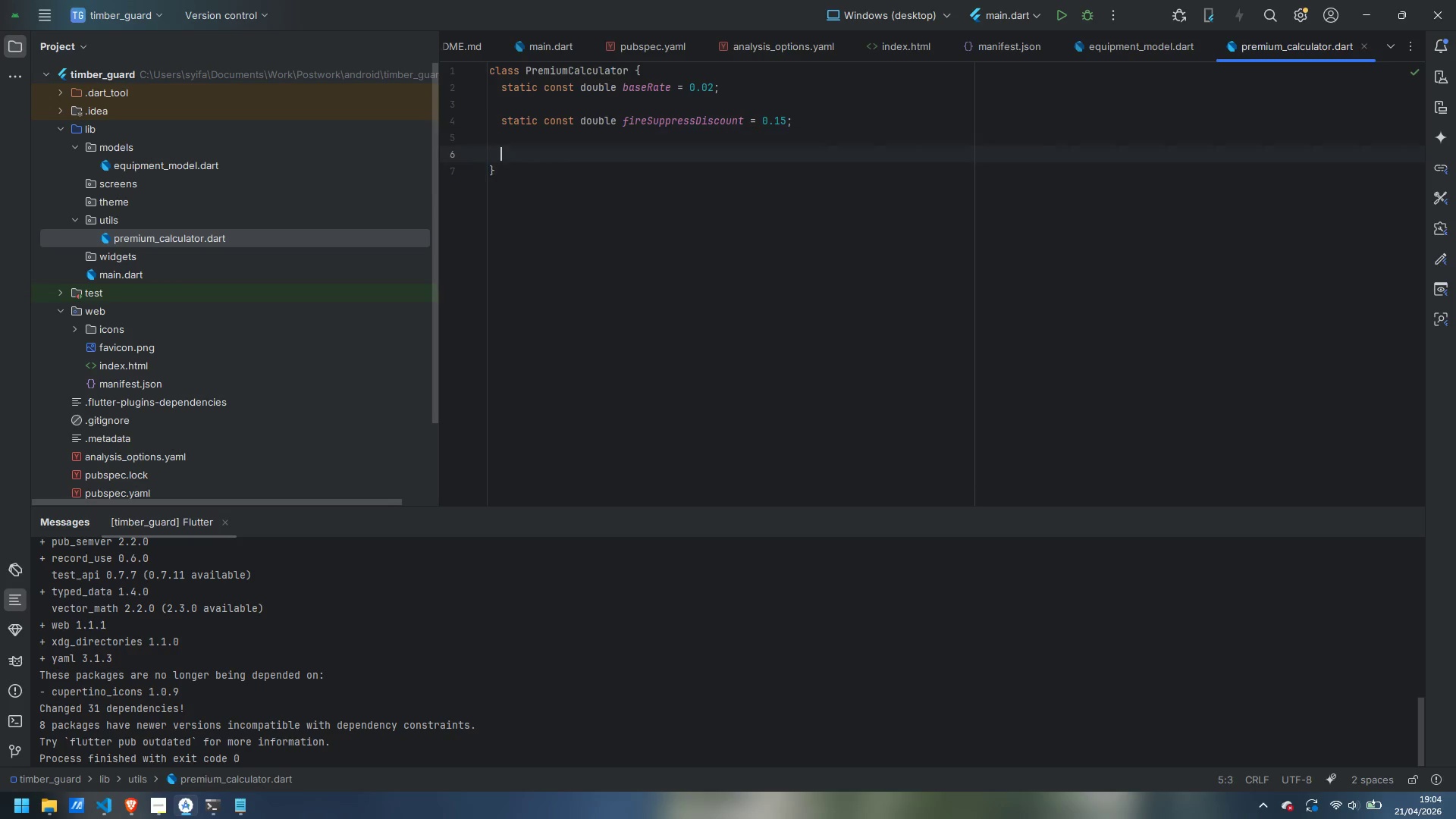 
key(Enter)
 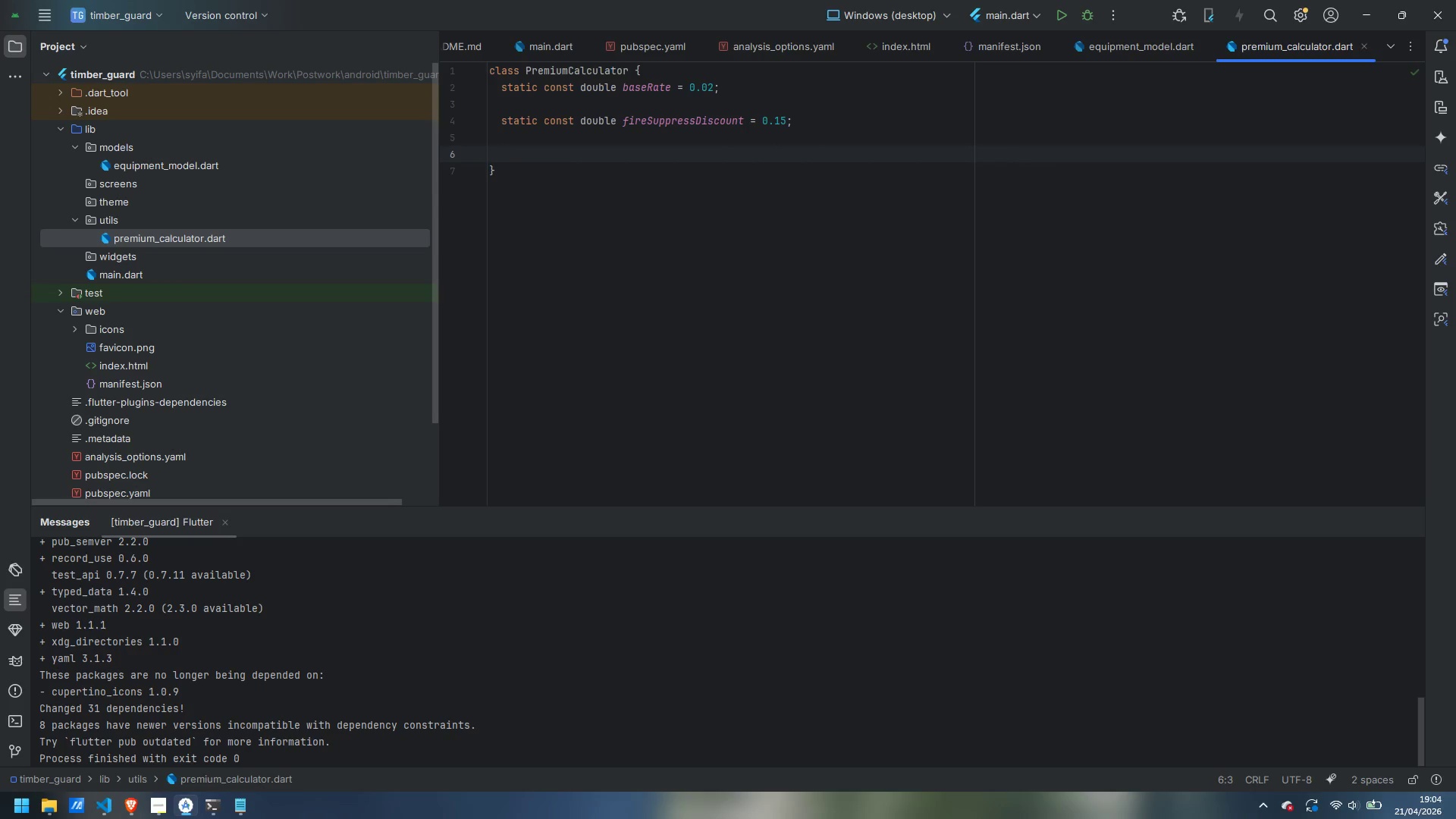 
type(static cins)
 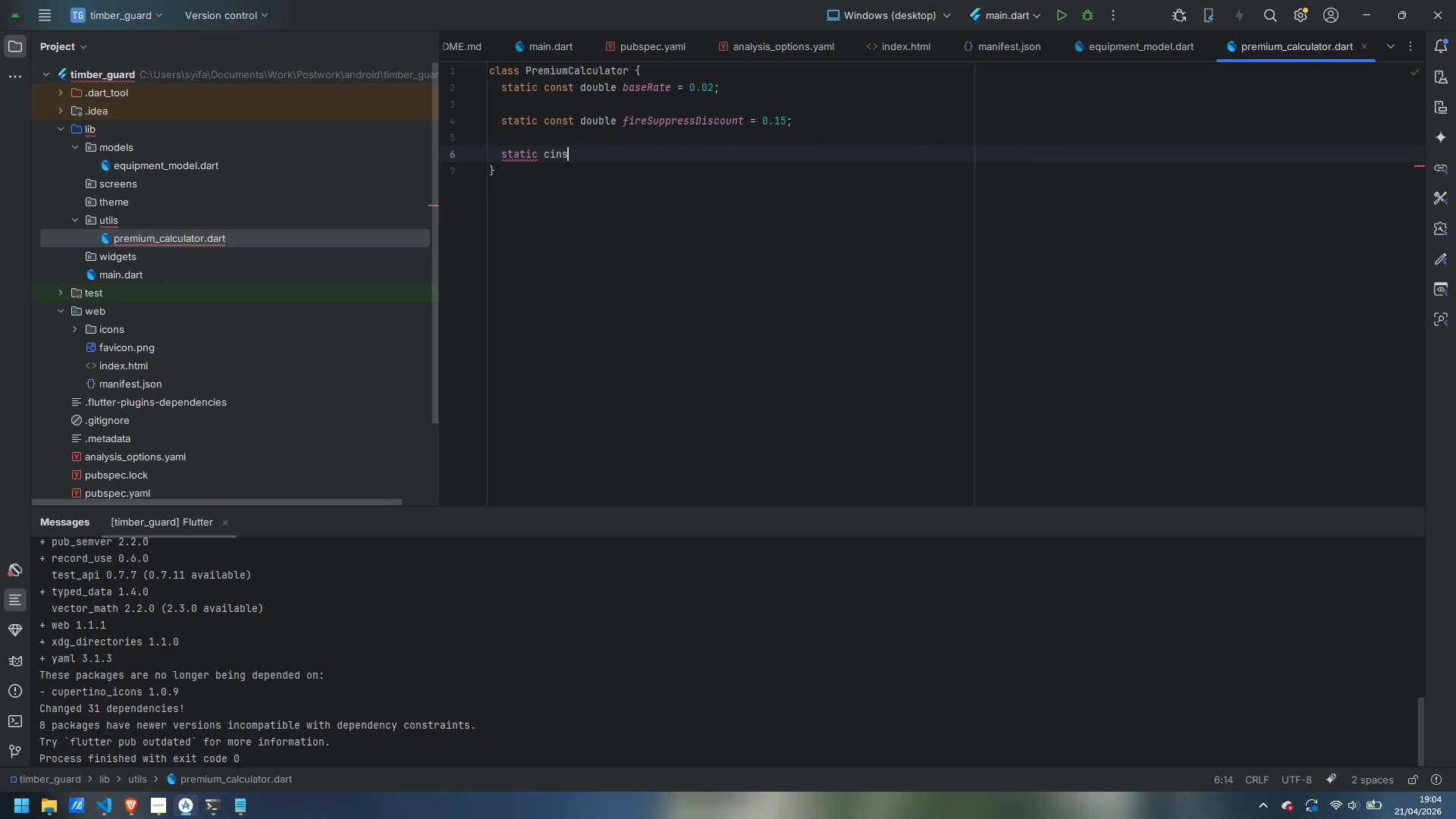 
key(Control+ControlLeft)
 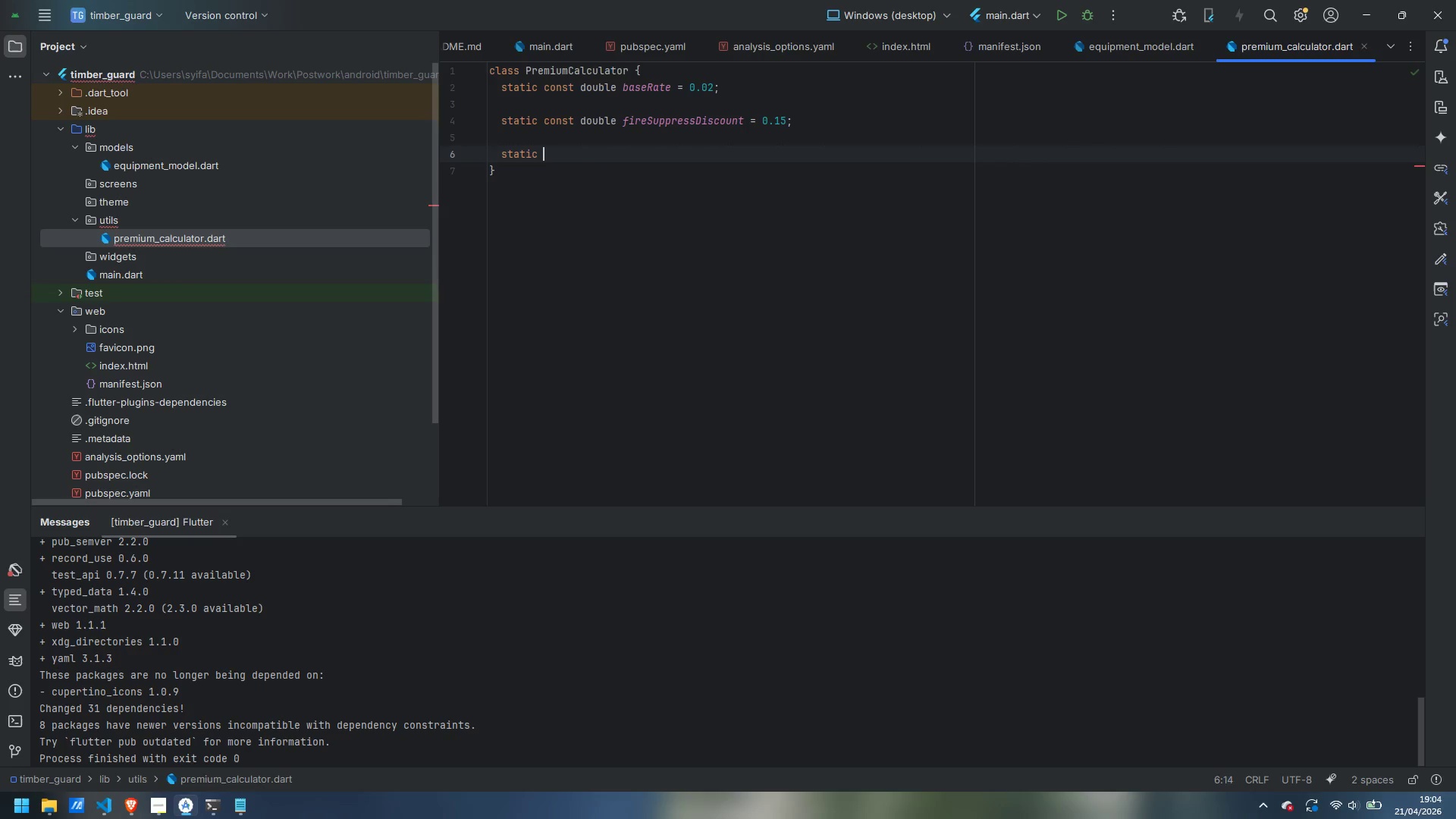 
key(Control+Backspace)
 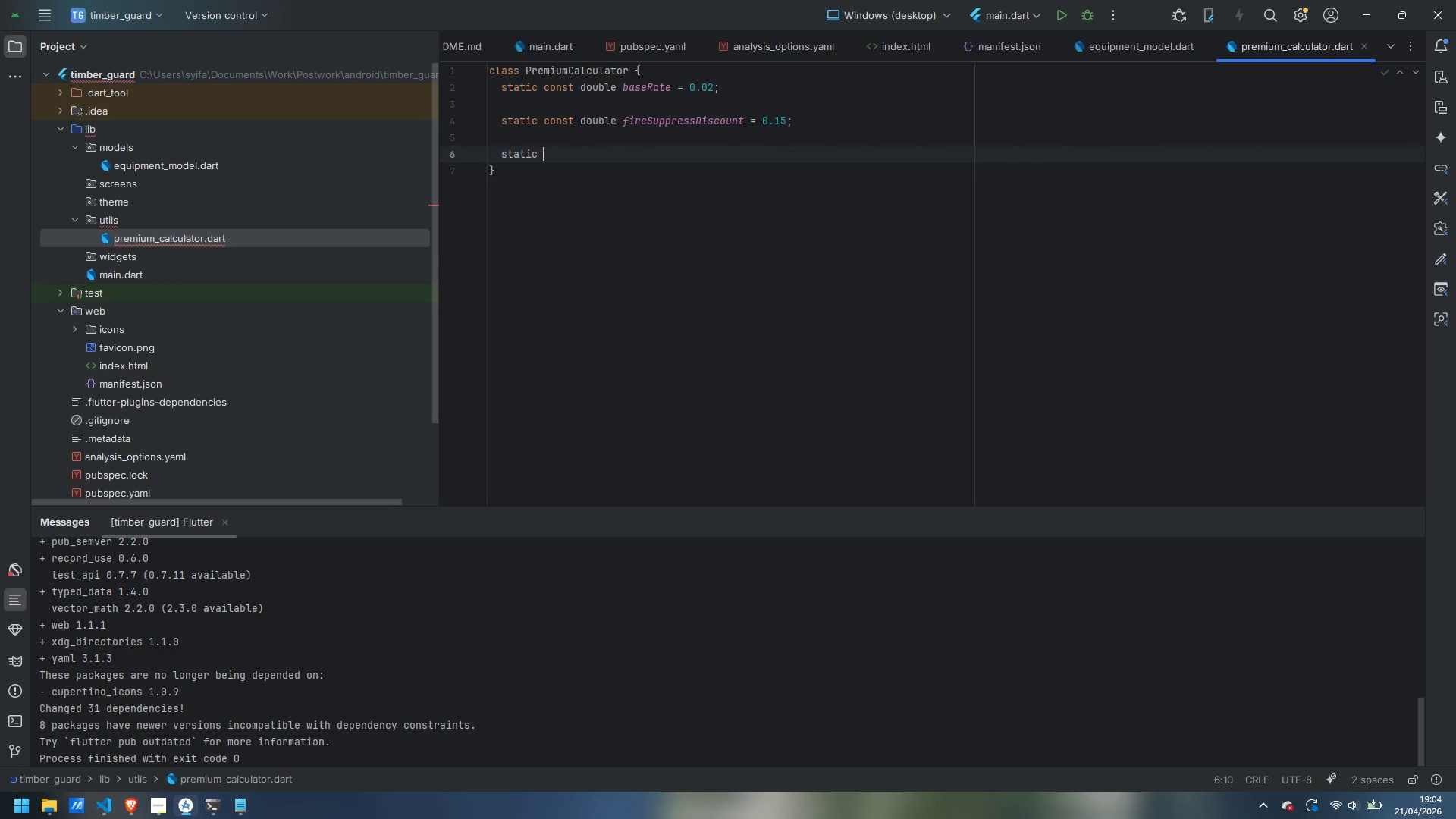 
type(const int maxAgeYears = 20;)
 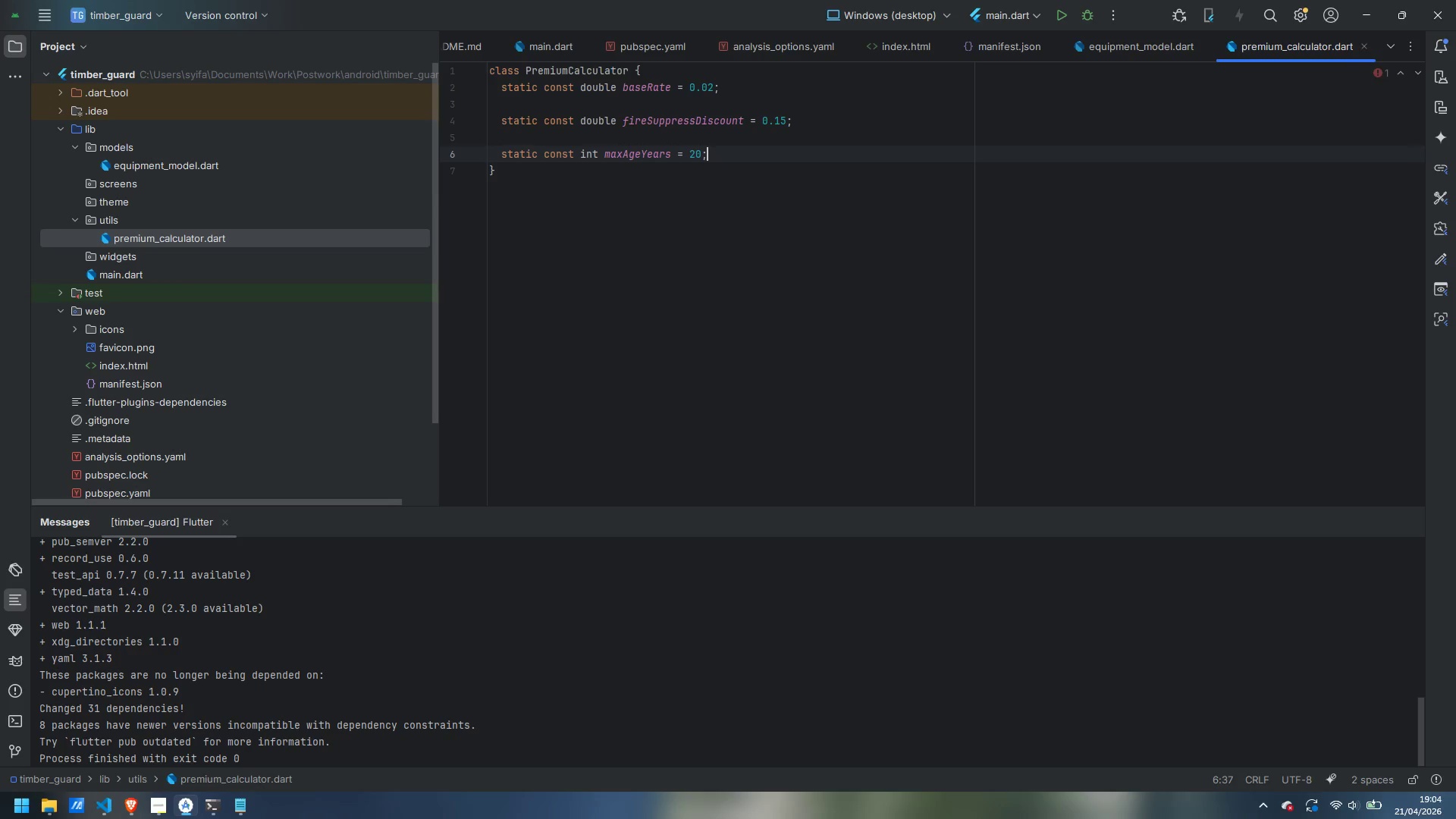 
key(Enter)
 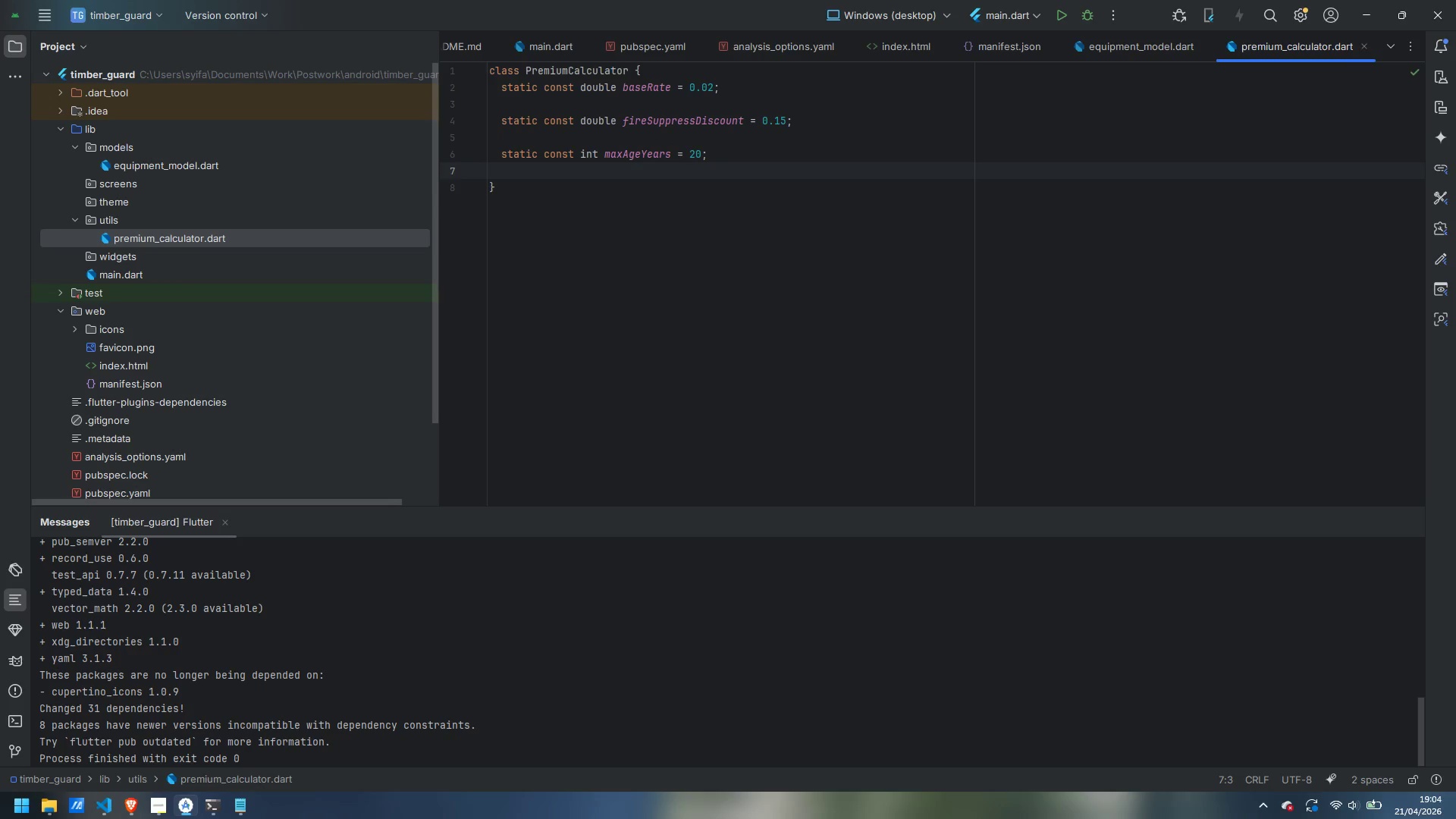 
key(Enter)
 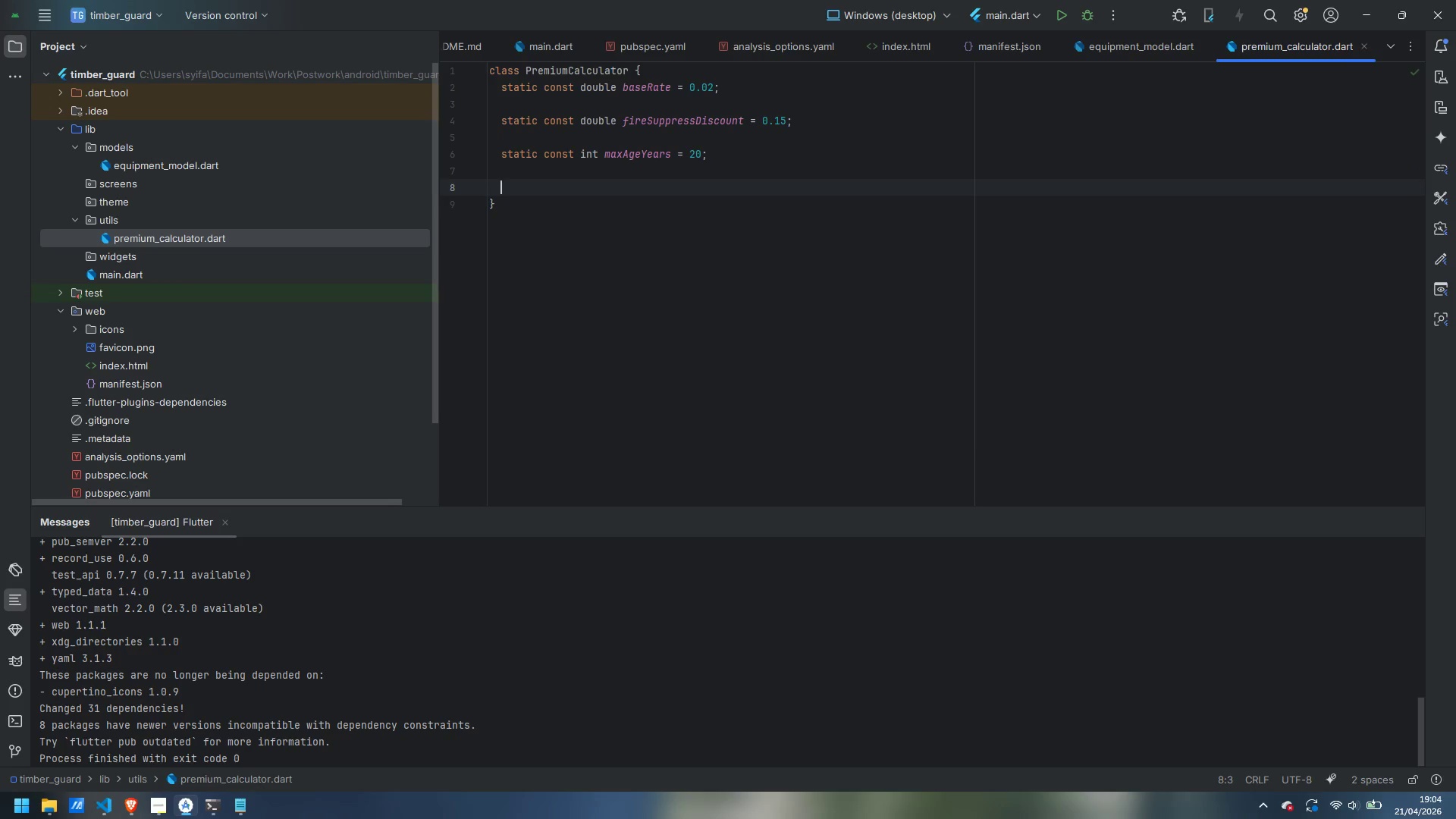 
type(static)
 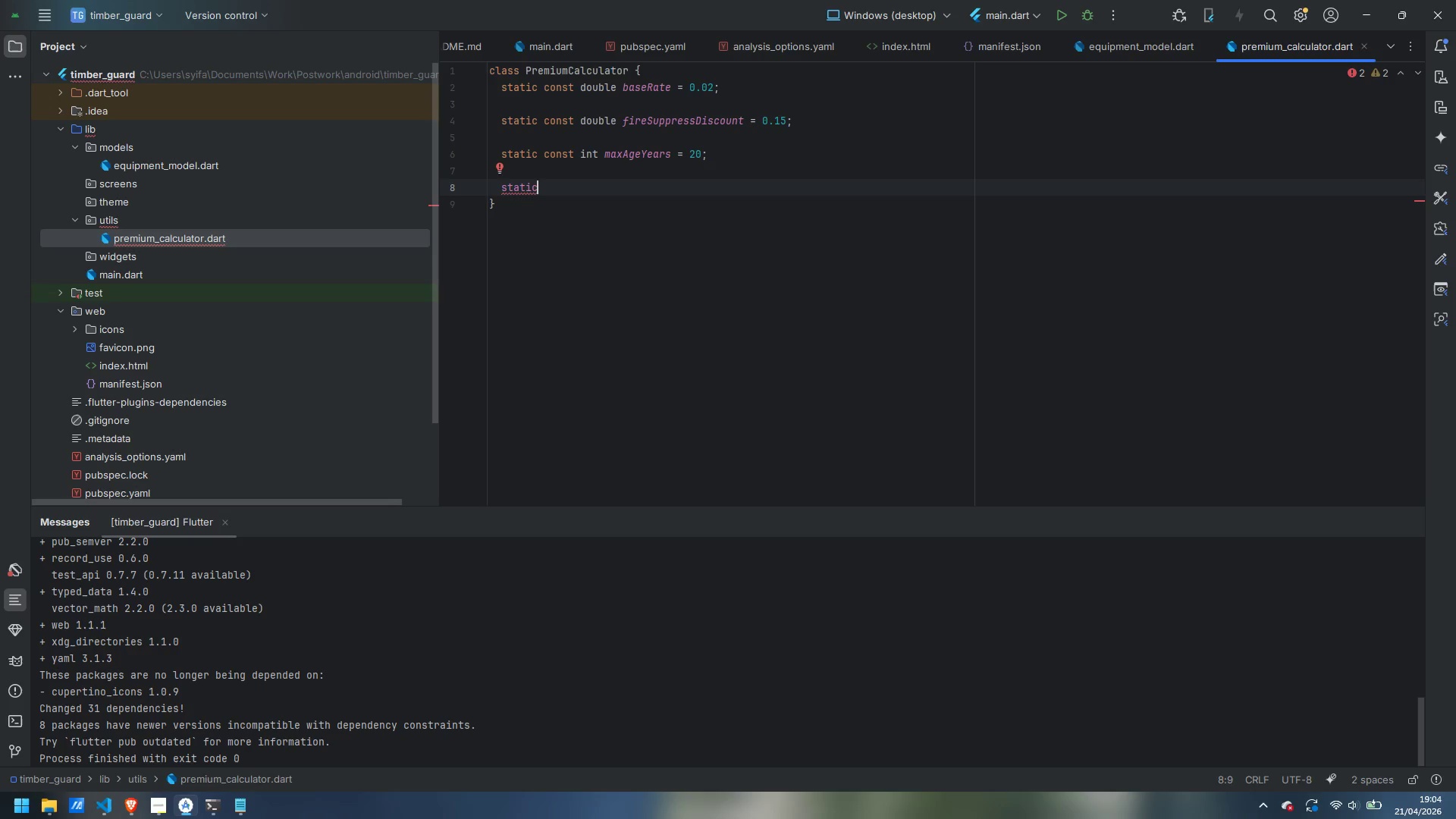 
wait(5.36)
 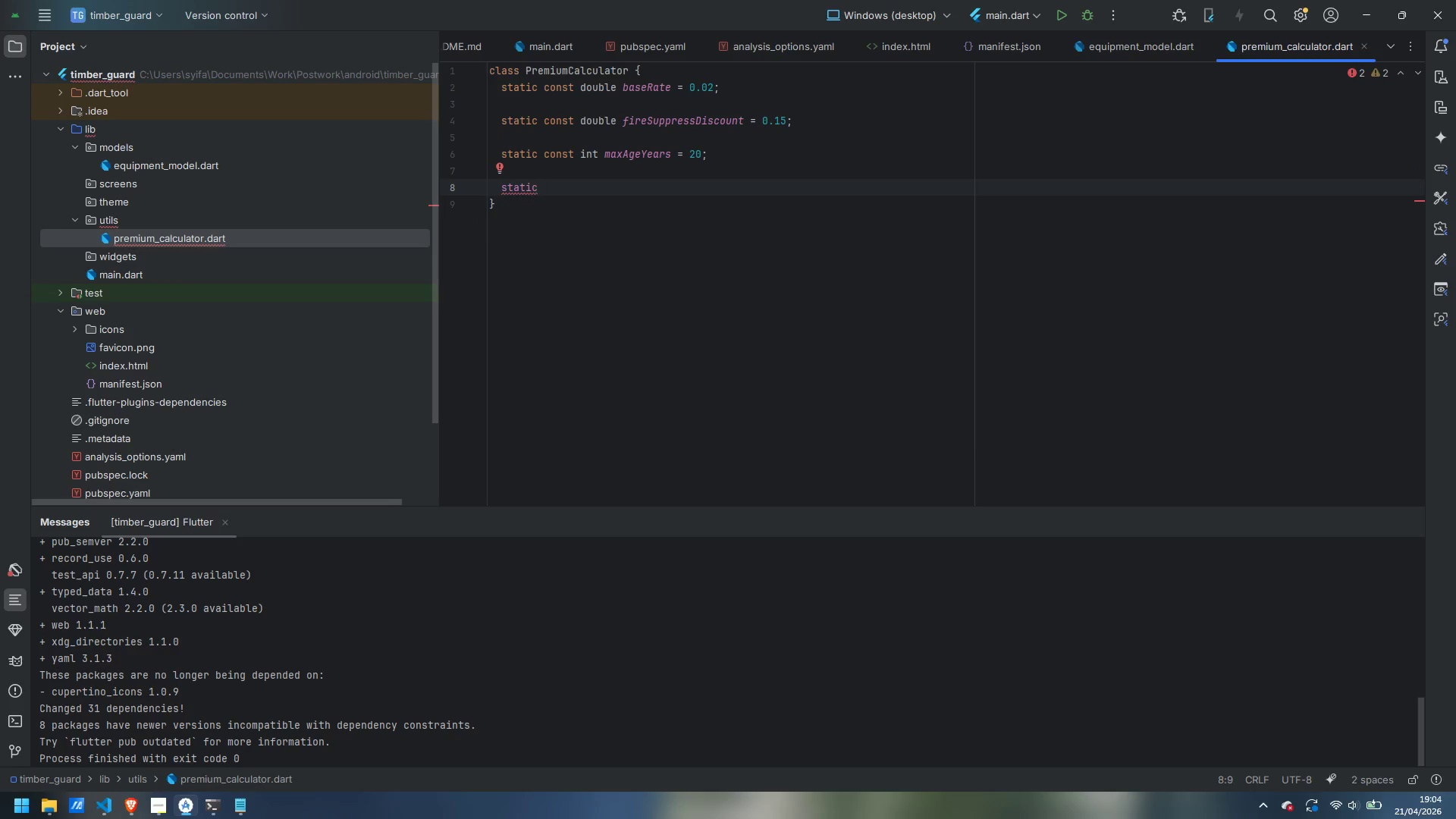 
type( dob)
key(Backspace)
type(uble )
key(Backspace)
type(? calculateMomth)
key(Backspace)
key(Backspace)
key(Backspace)
type(nthlyPremoiu)
key(Backspace)
key(Backspace)
key(Backspace)
type(ium({)
 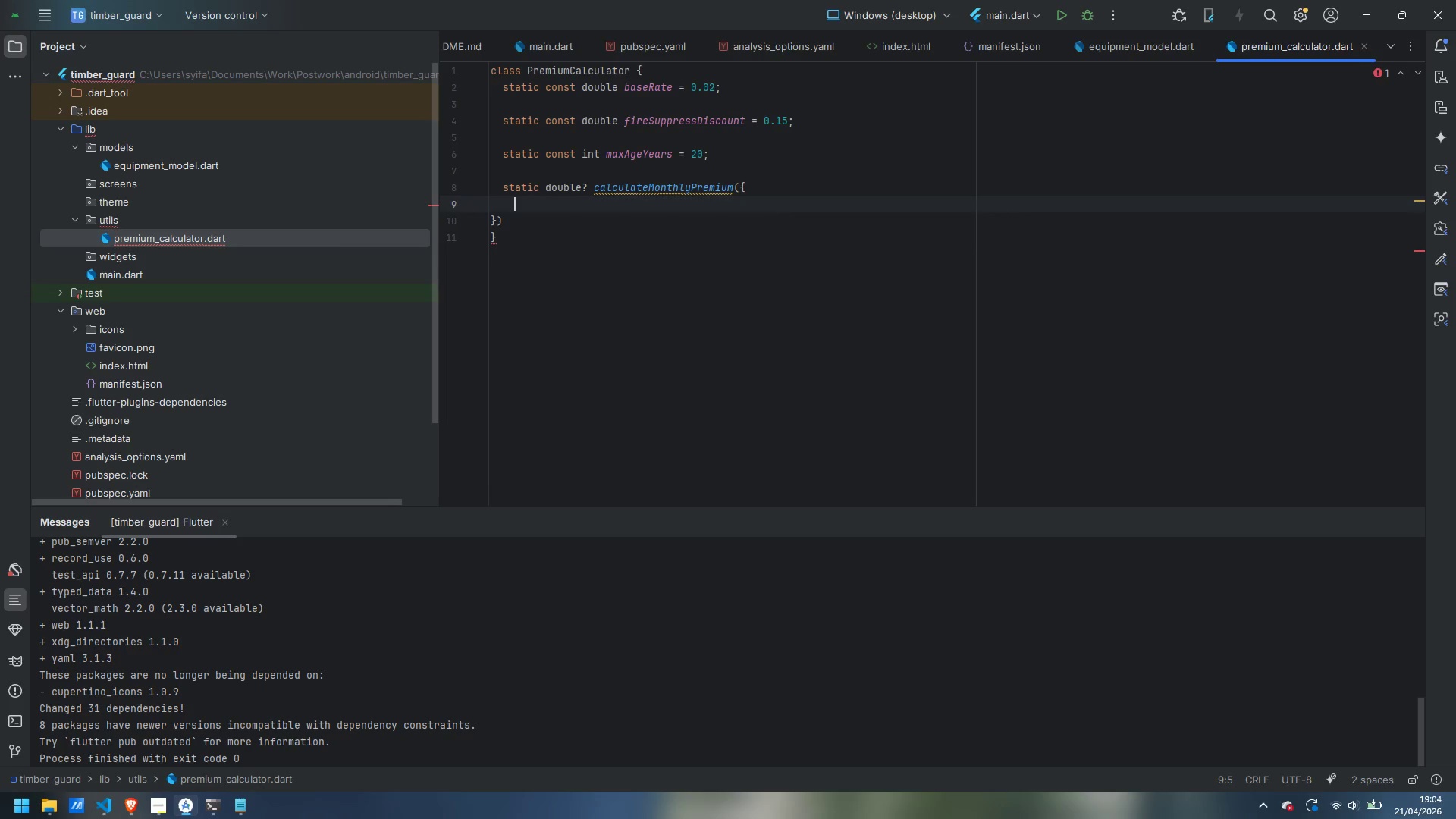 
 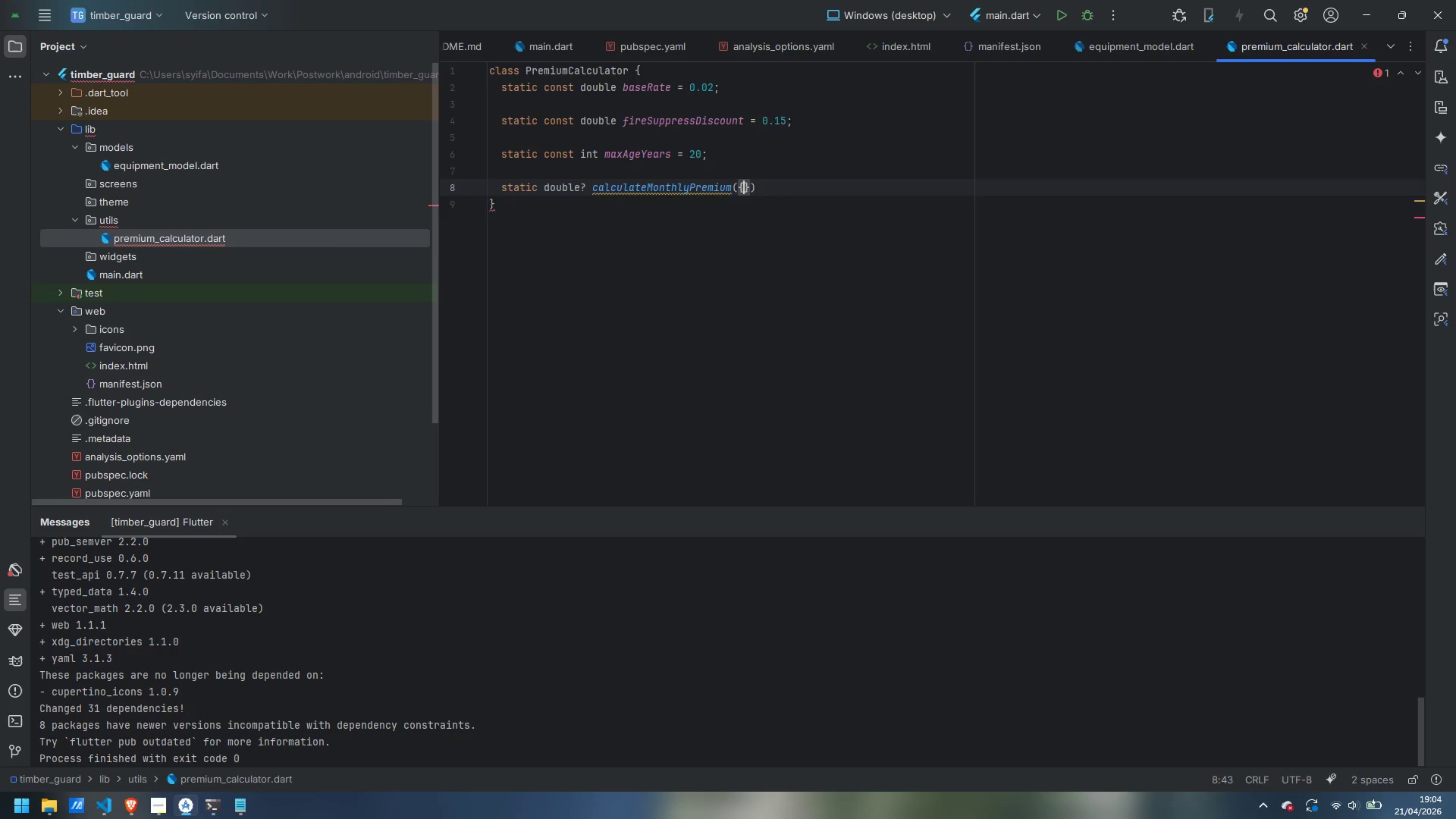 
key(Enter)
 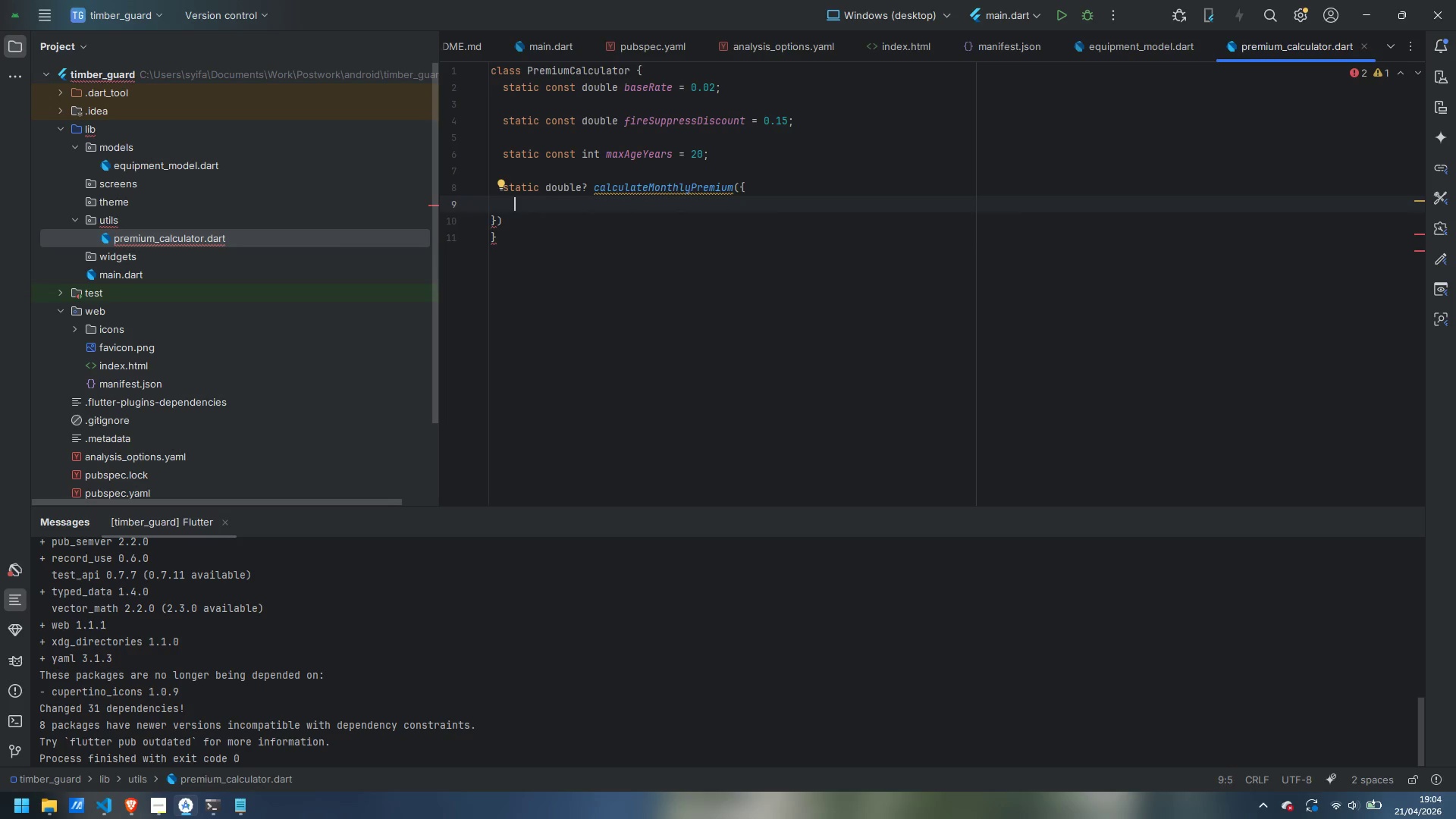 
key(ArrowDown)
 